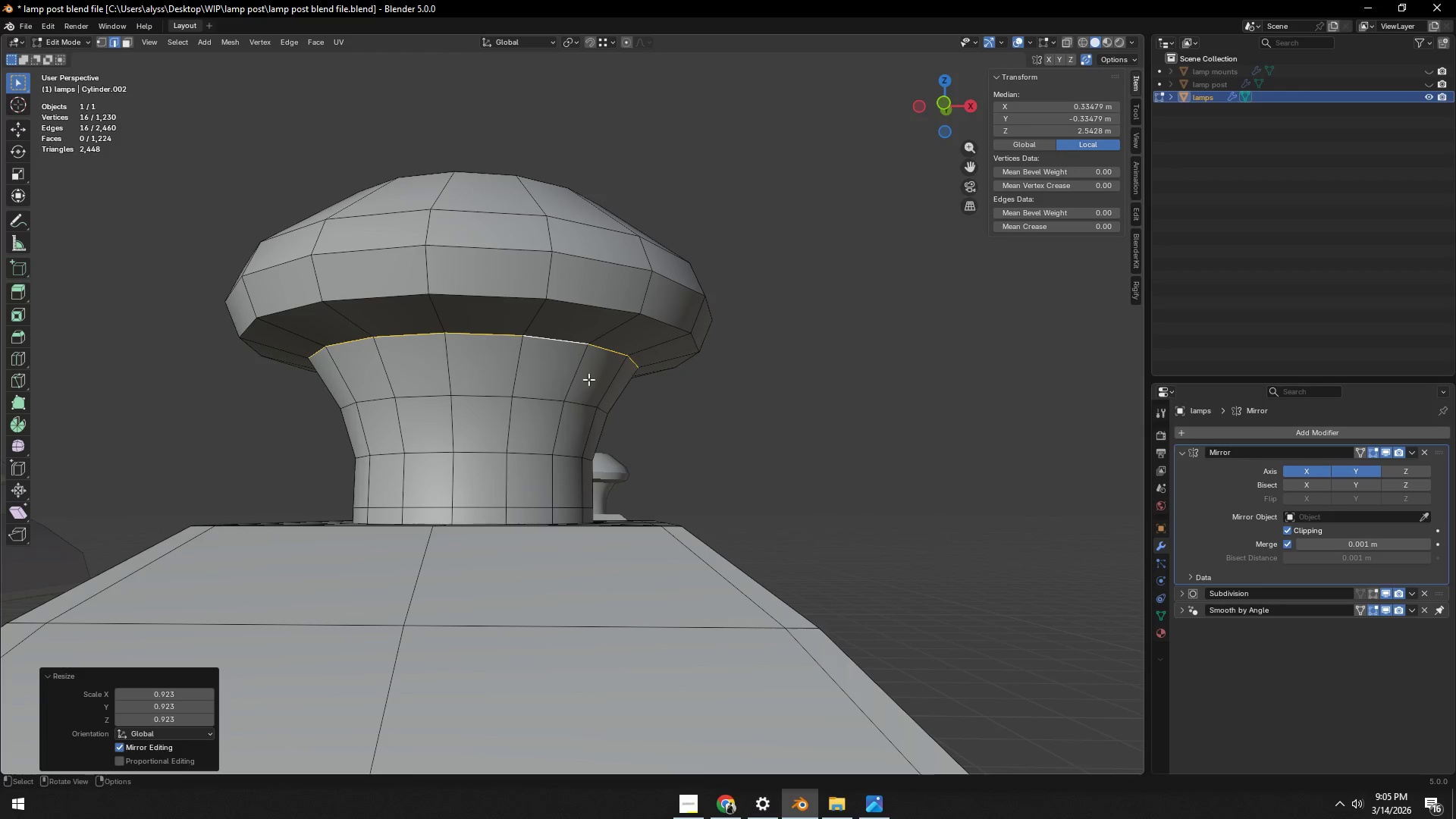 
key(Control+R)
 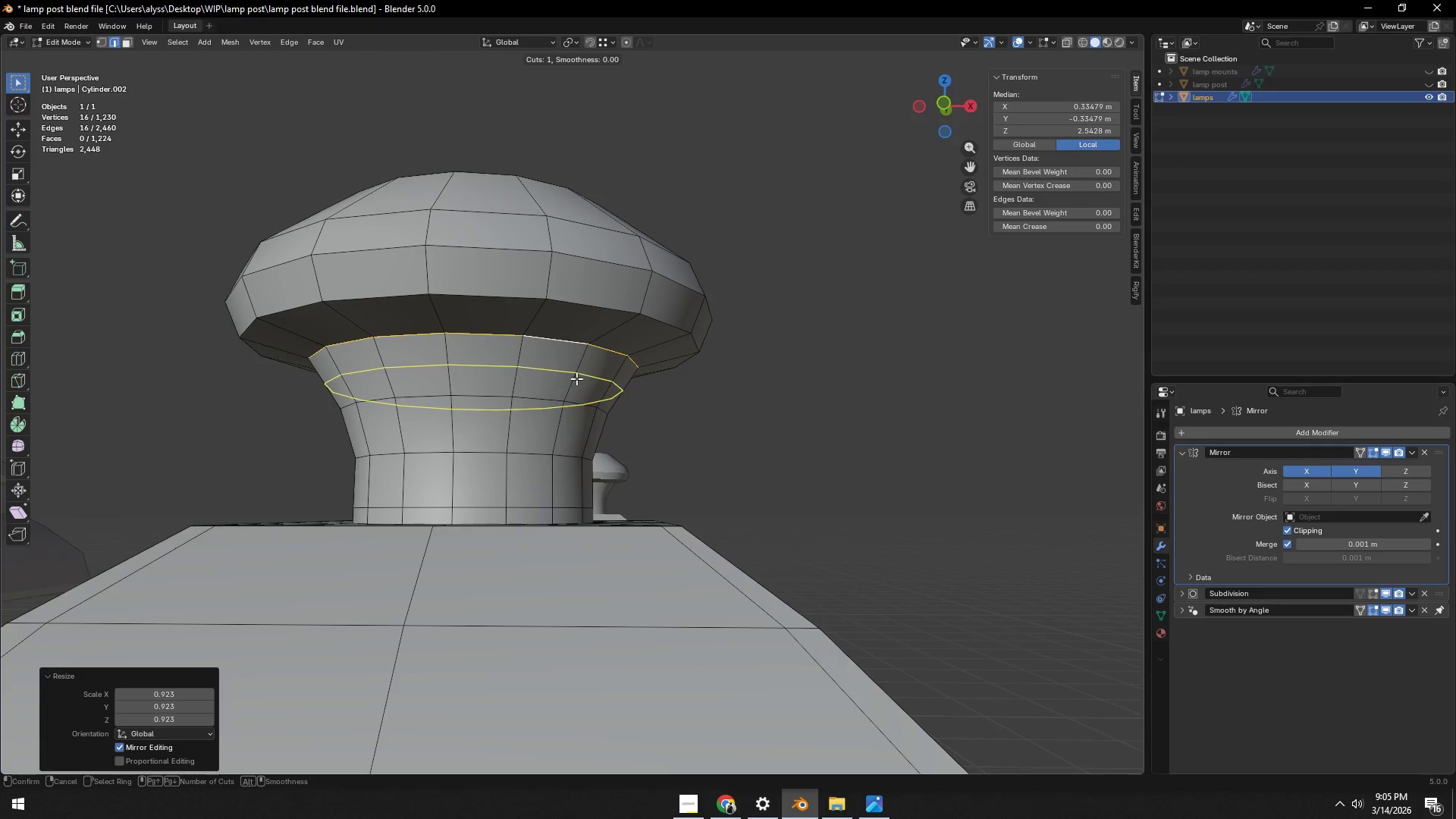 
left_click([576, 378])
 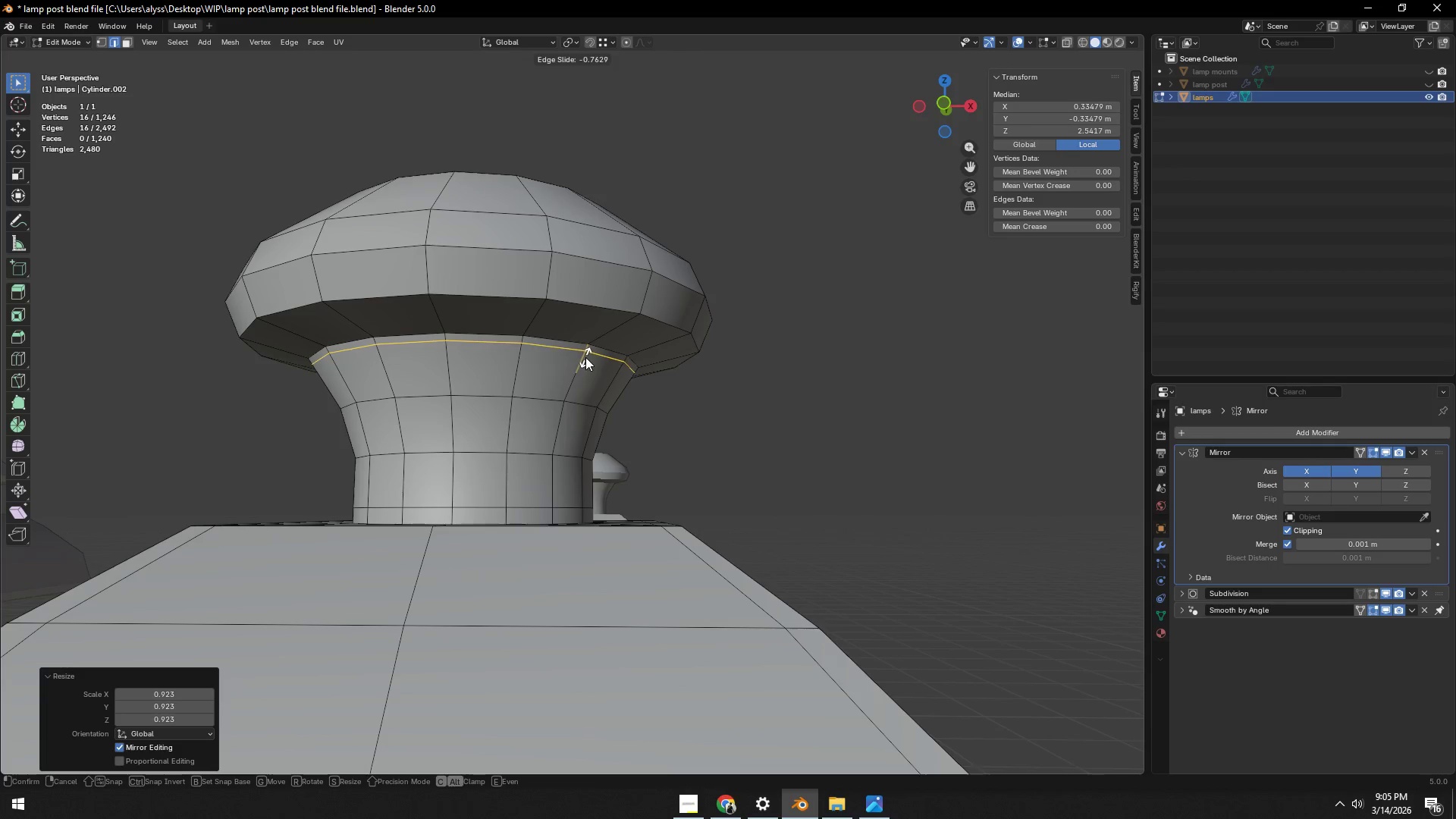 
left_click([585, 357])
 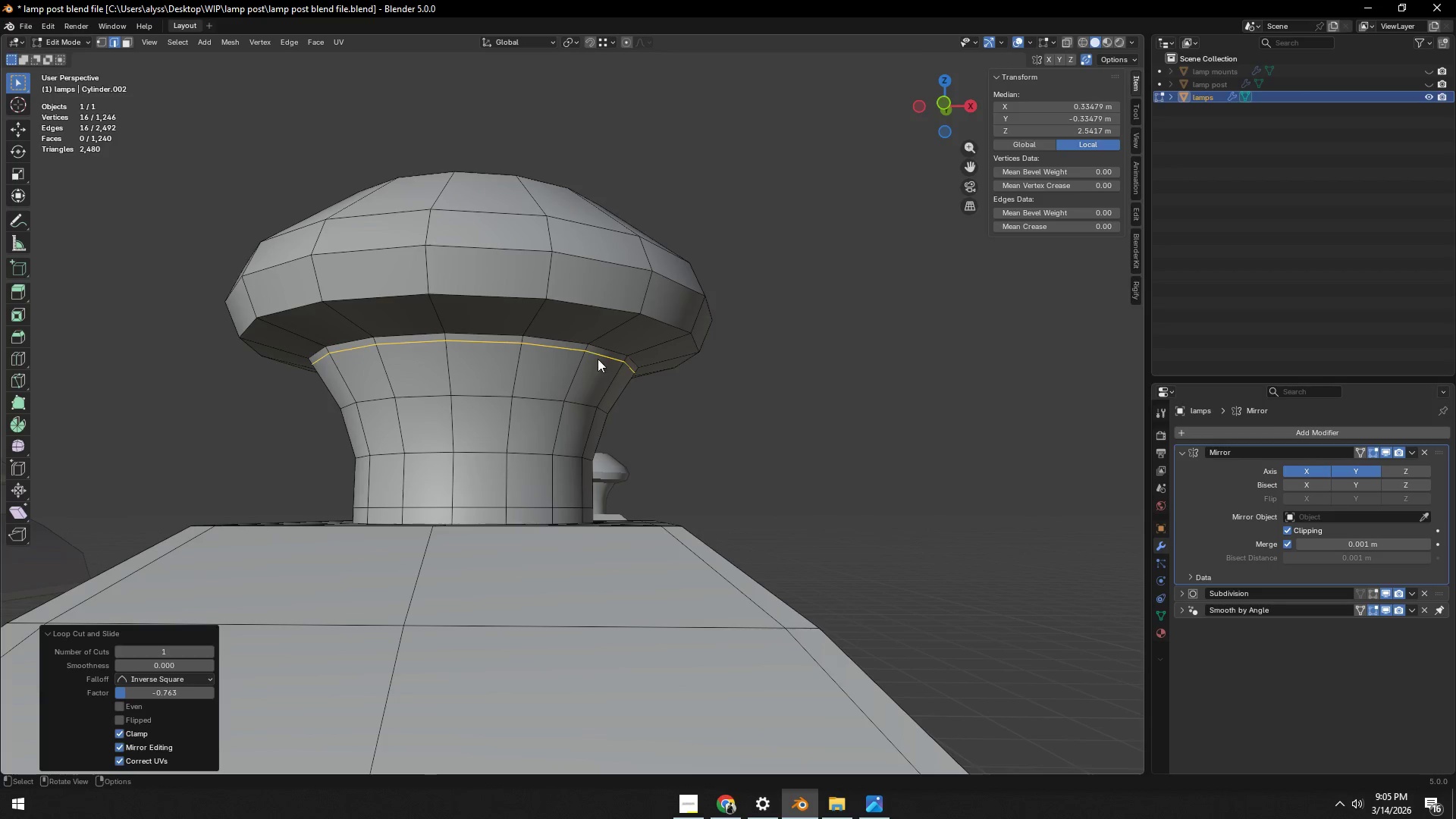 
key(Tab)
 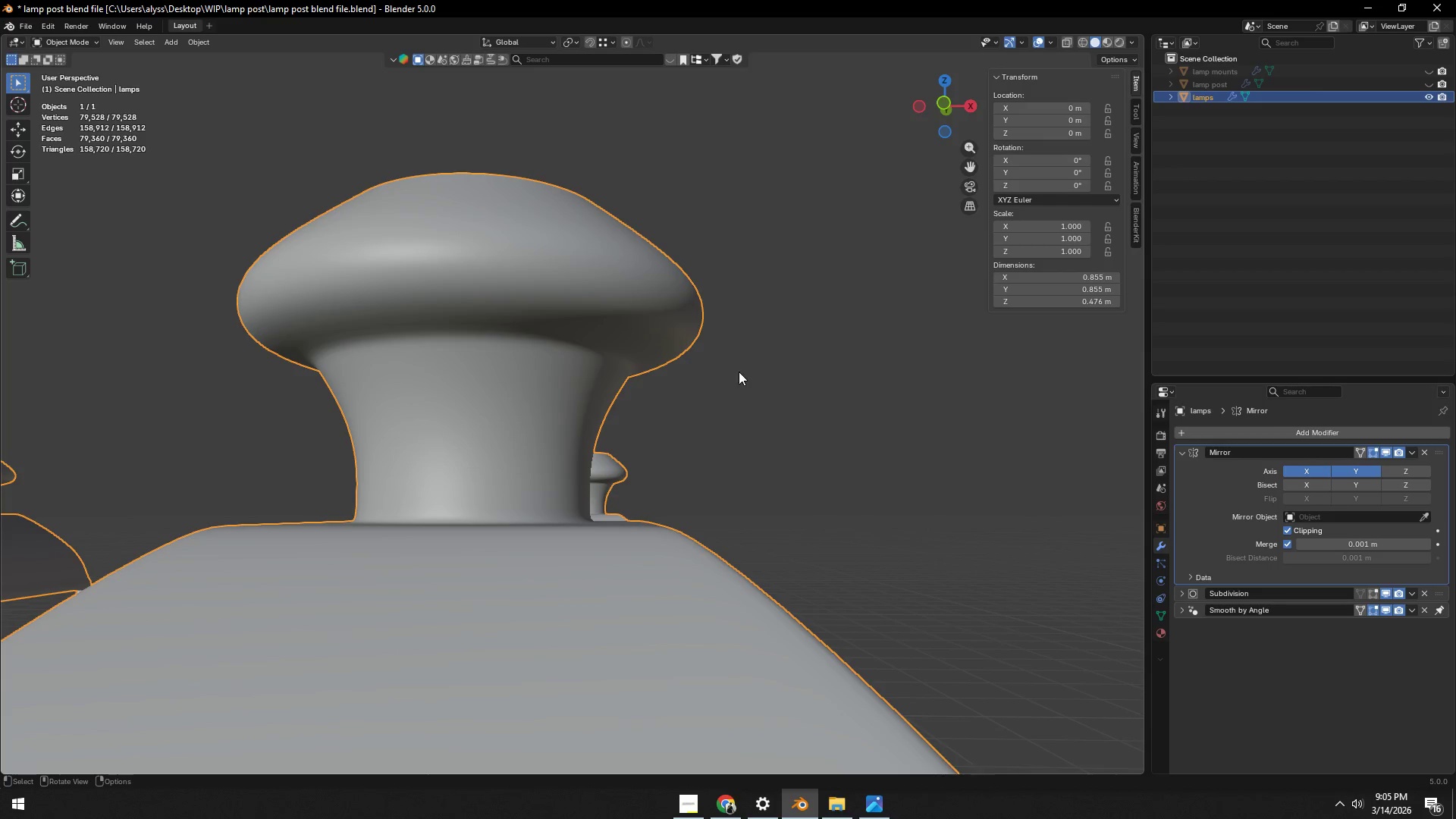 
left_click([763, 381])
 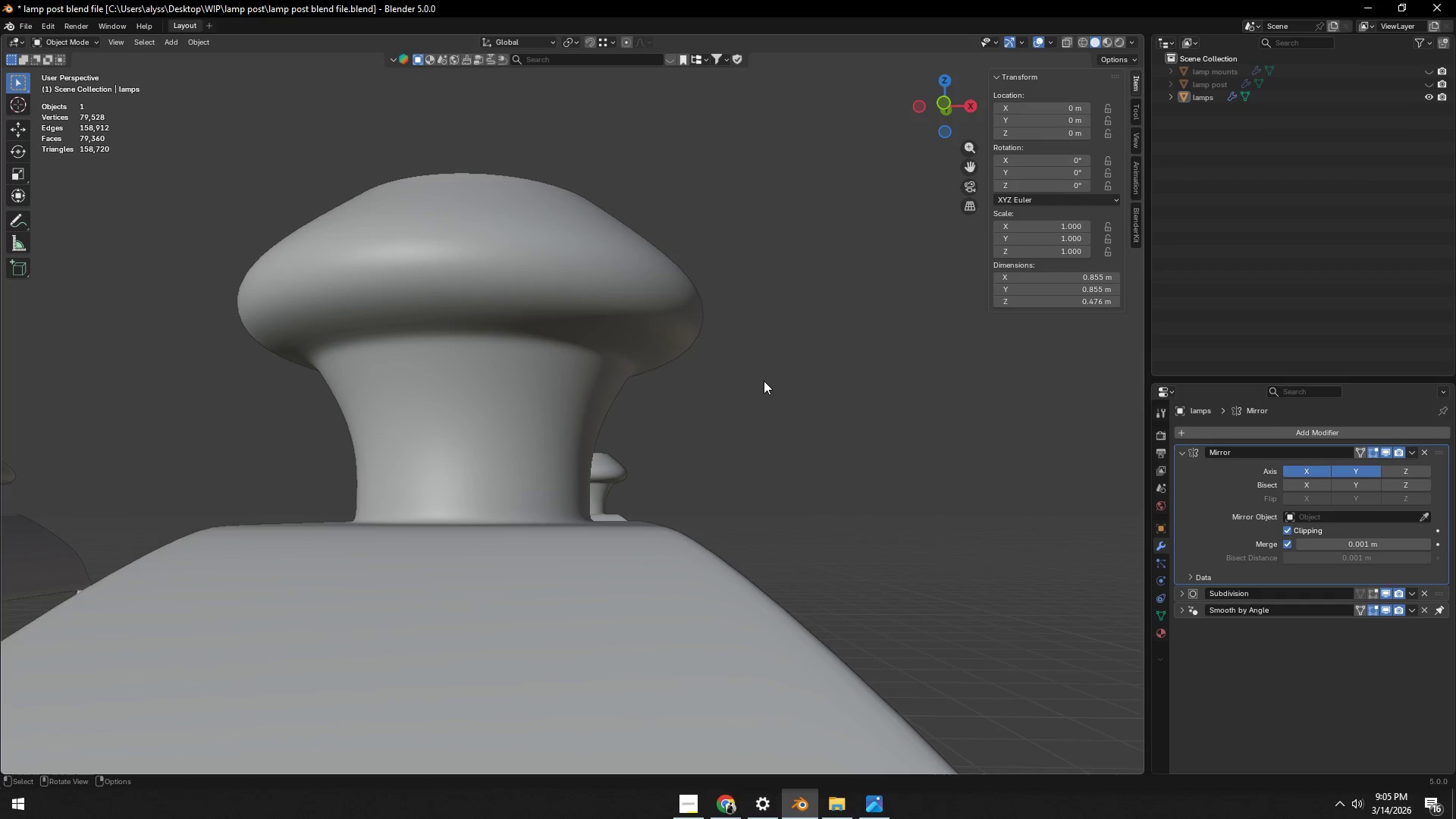 
key(Control+ControlLeft)
 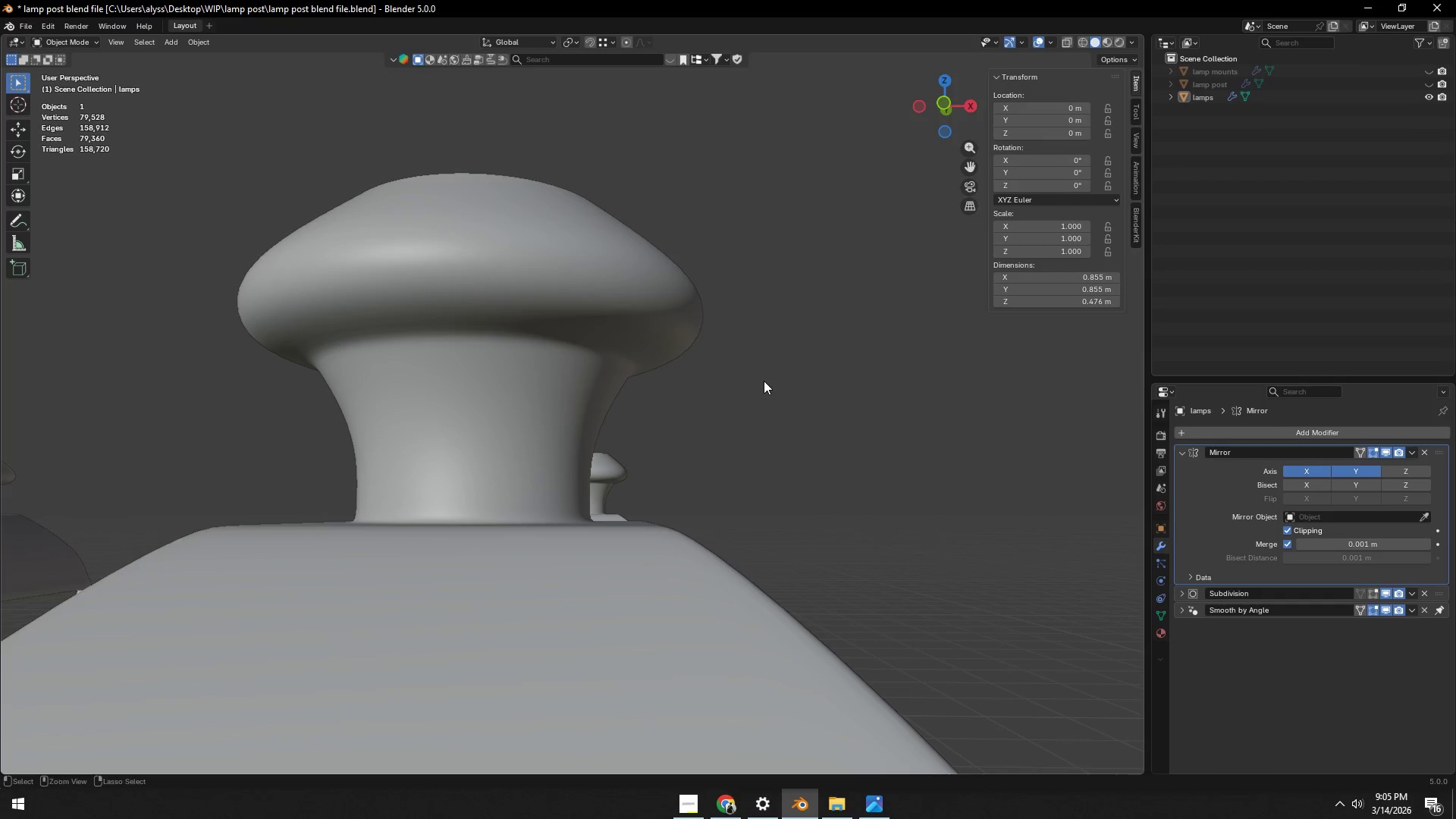 
key(Control+S)
 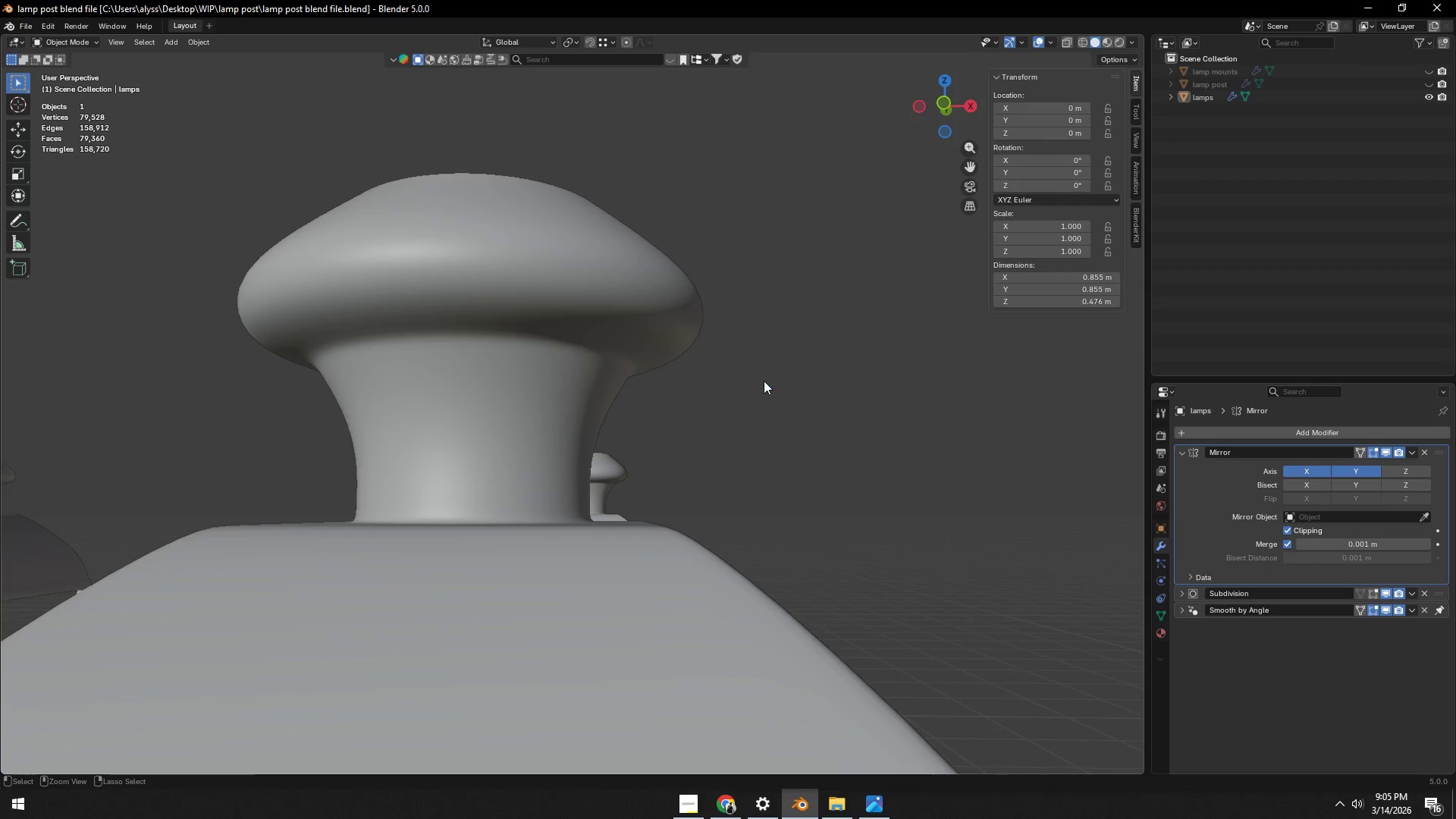 
scroll: coordinate [756, 401], scroll_direction: down, amount: 12.0
 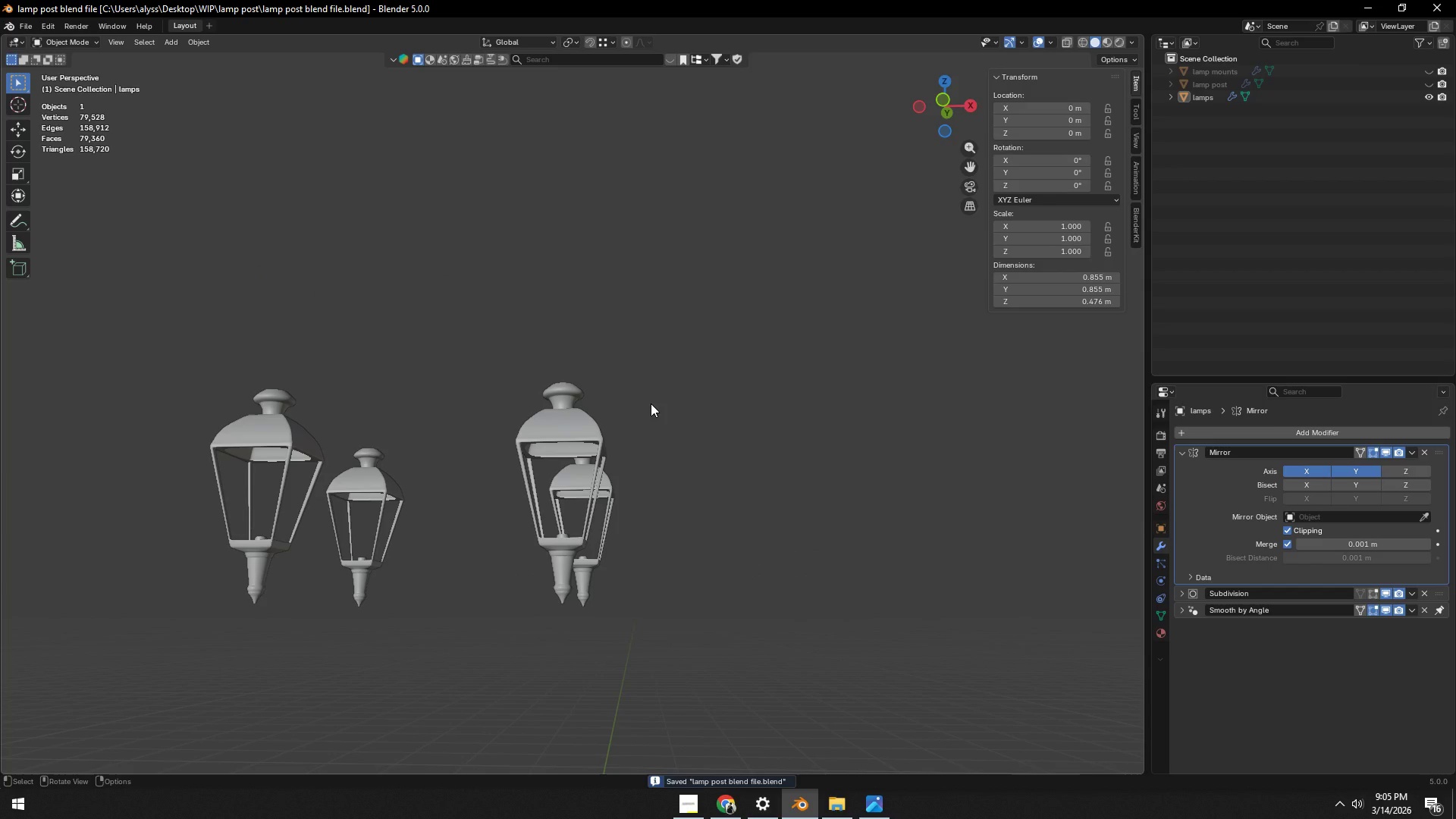 
key(Alt+AltLeft)
 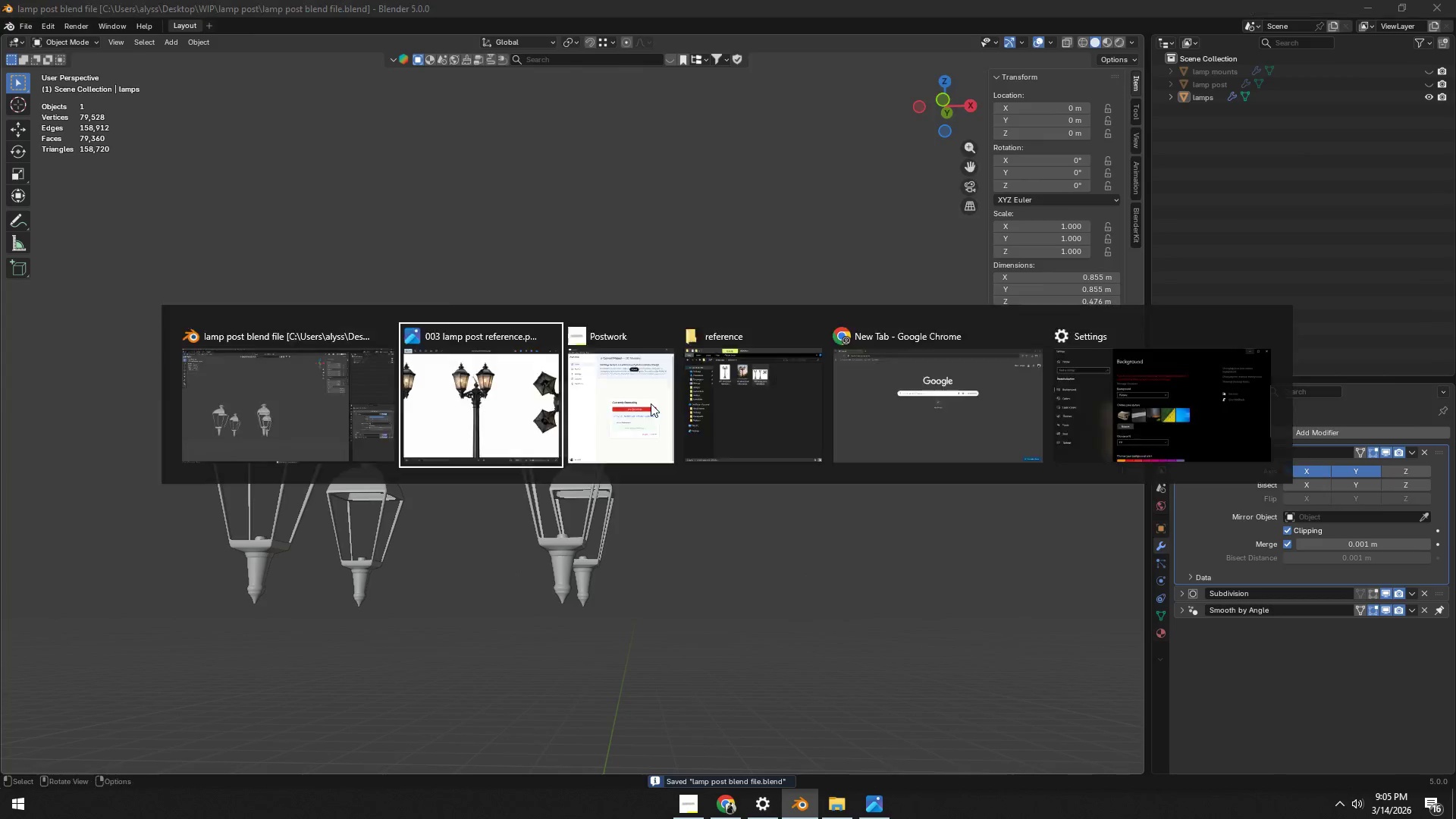 
key(Alt+Tab)
 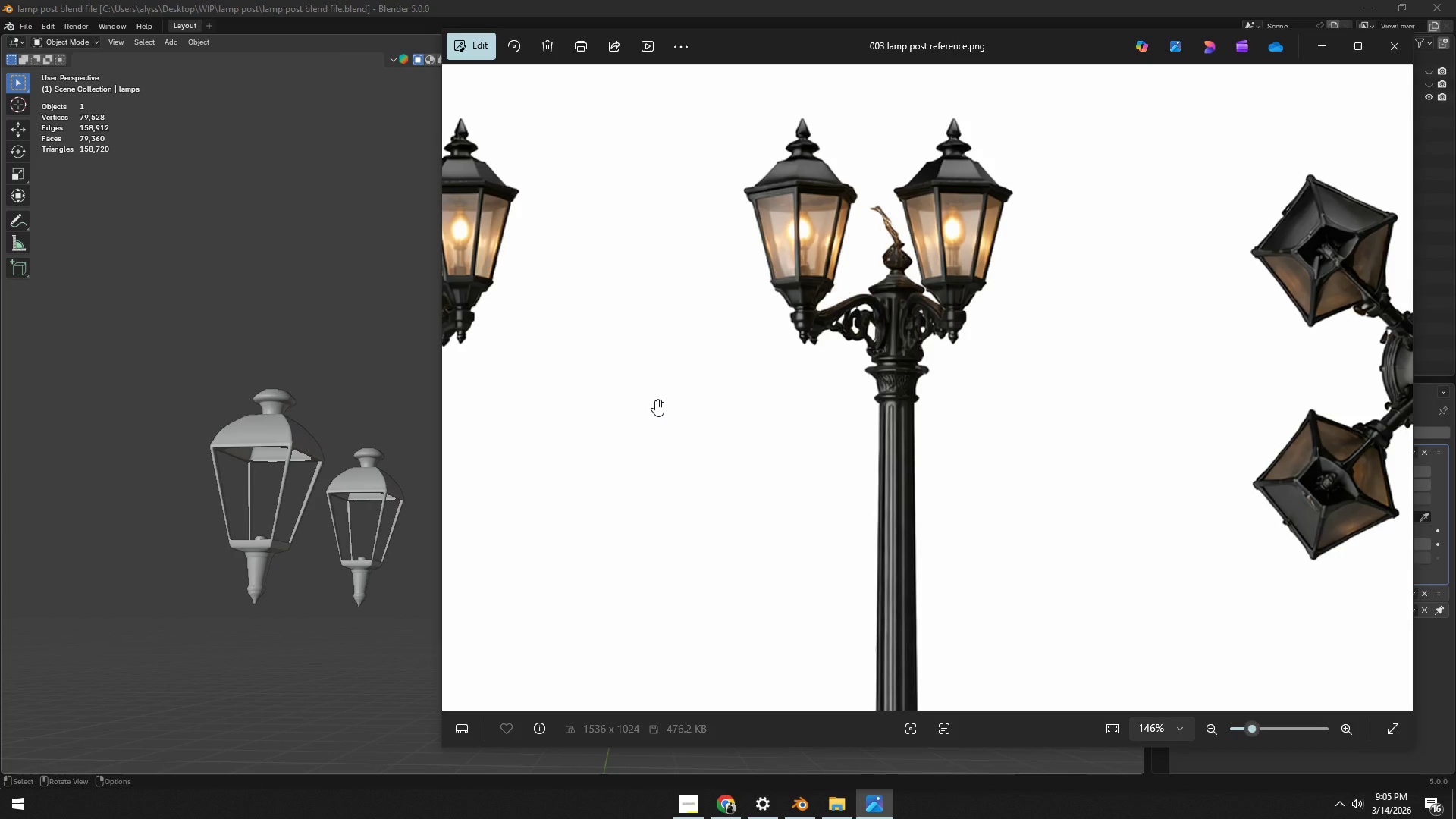 
key(Alt+AltLeft)
 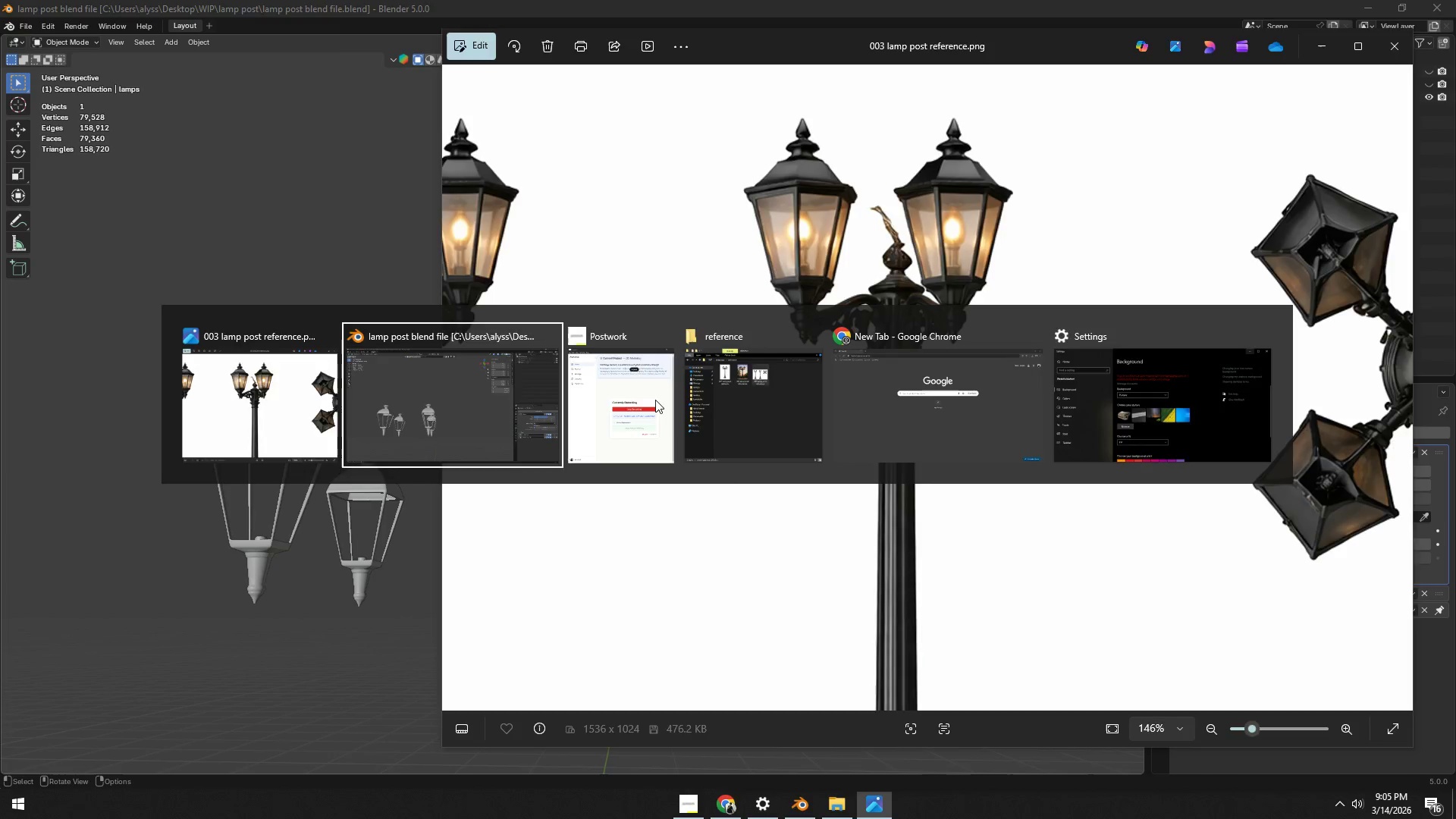 
key(Alt+Tab)
 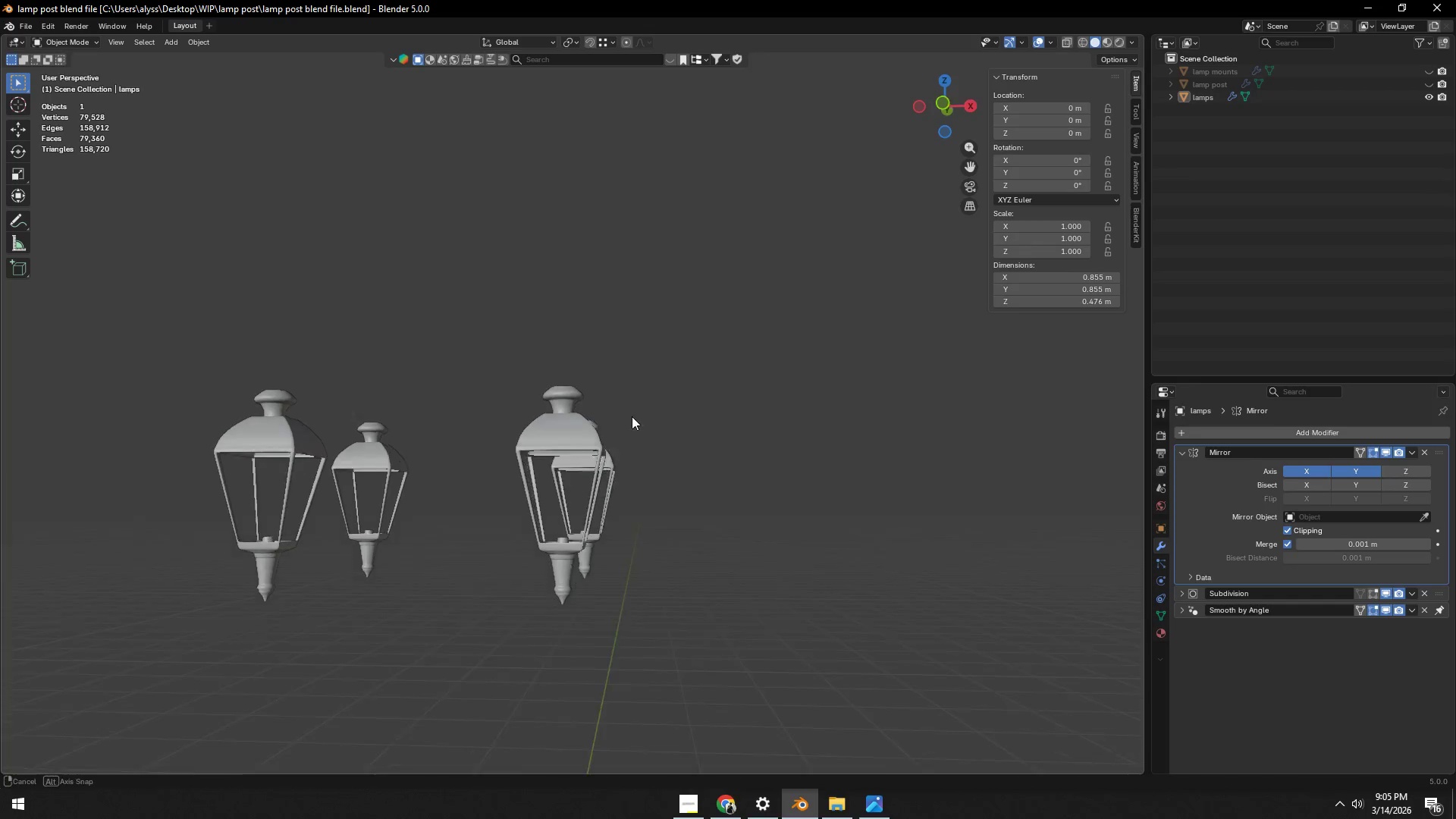 
scroll: coordinate [620, 462], scroll_direction: up, amount: 9.0
 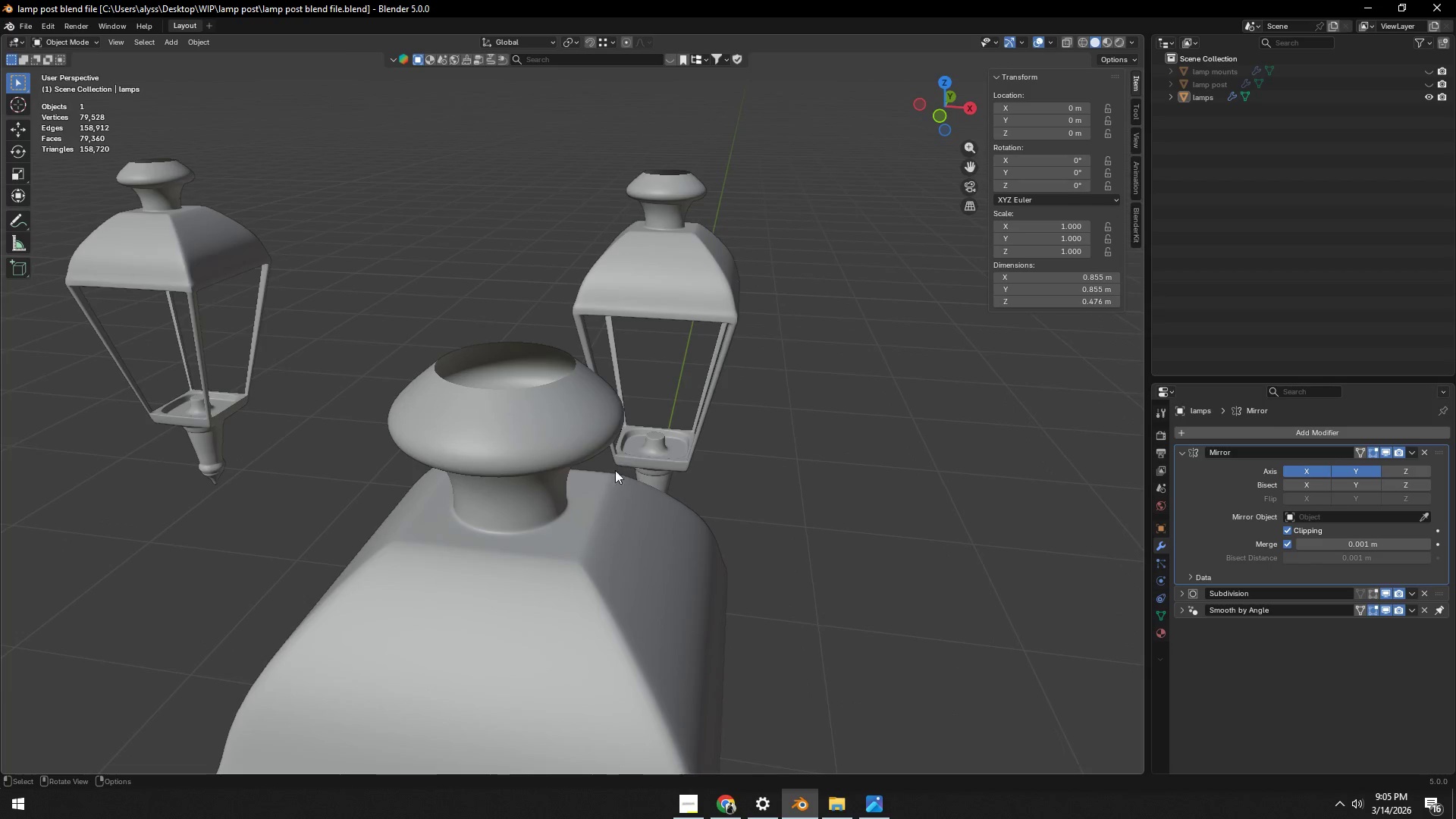 
key(Tab)
 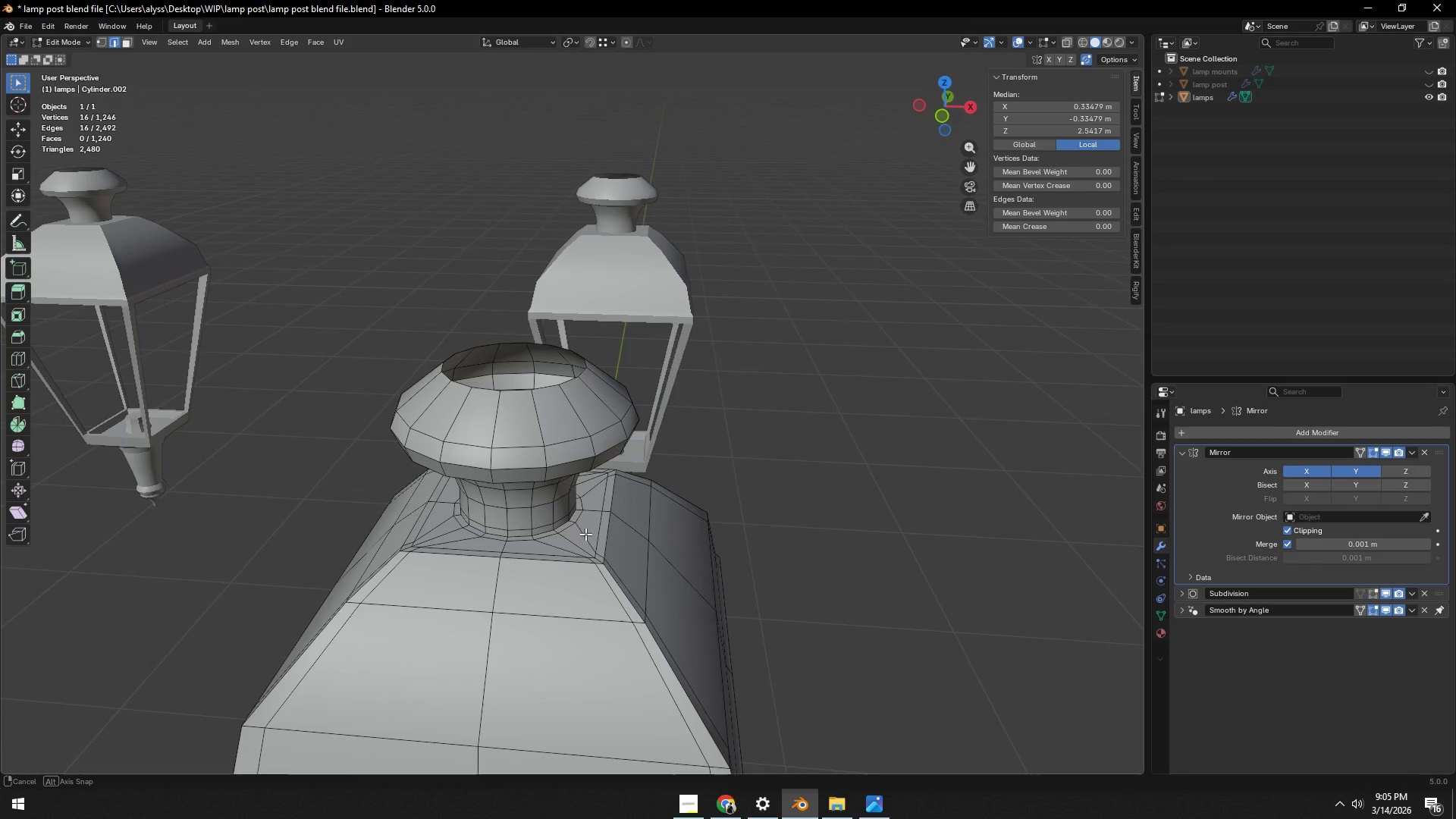 
hold_key(key=ShiftLeft, duration=0.42)
 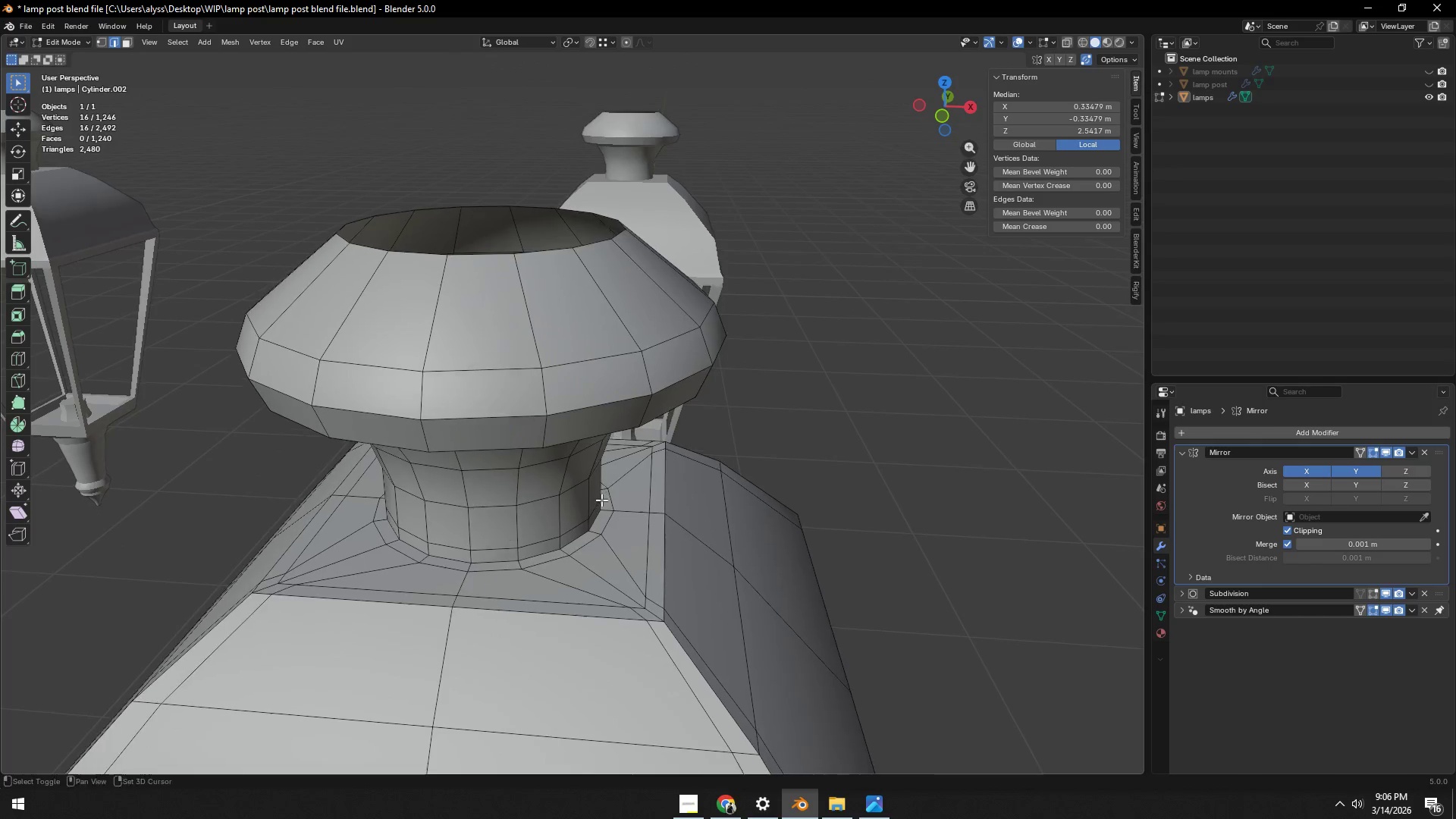 
scroll: coordinate [585, 534], scroll_direction: up, amount: 3.0
 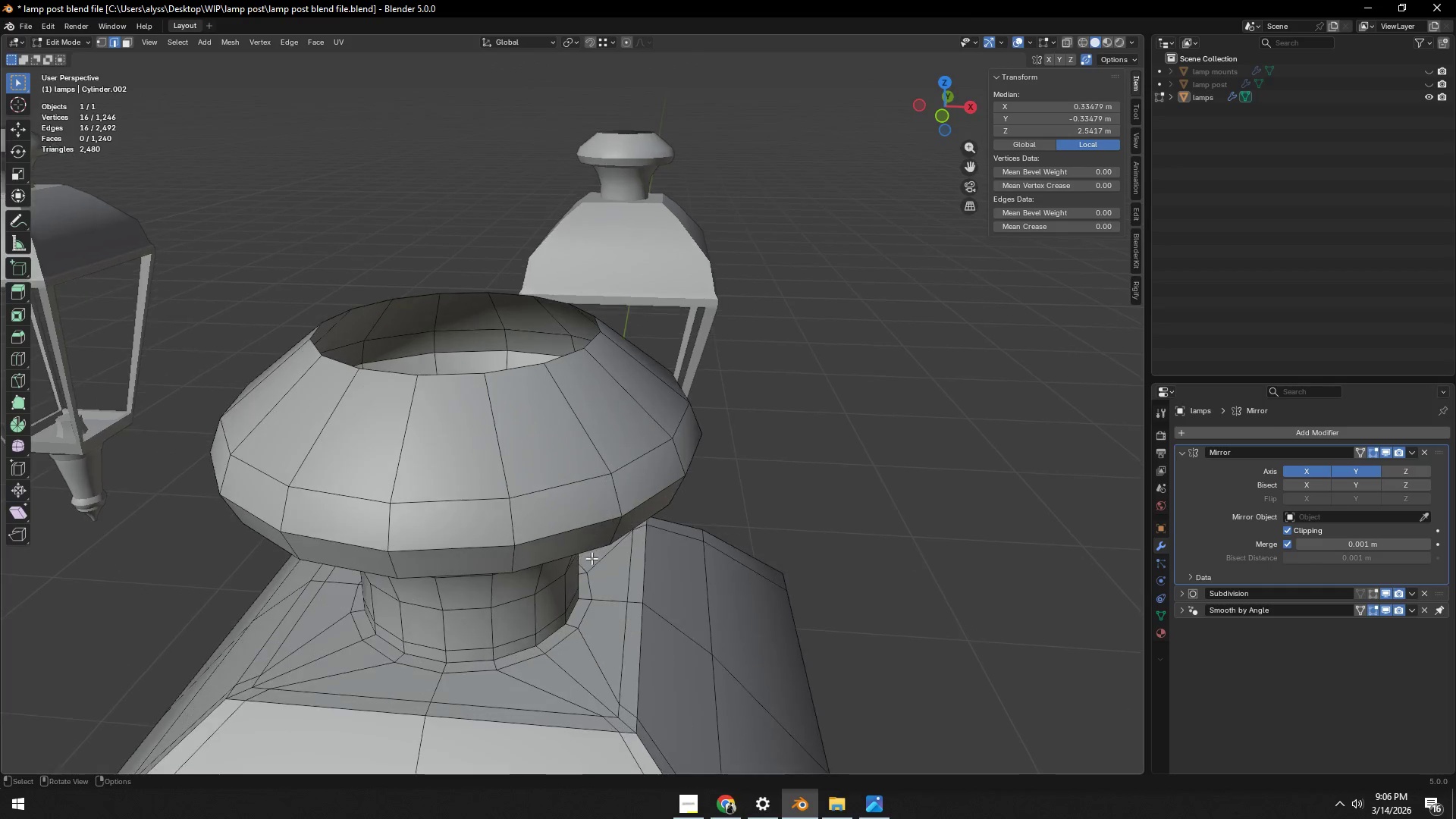 
hold_key(key=ShiftLeft, duration=0.98)
hold_key(key=AltLeft, duration=0.75)
left_click([582, 546])
 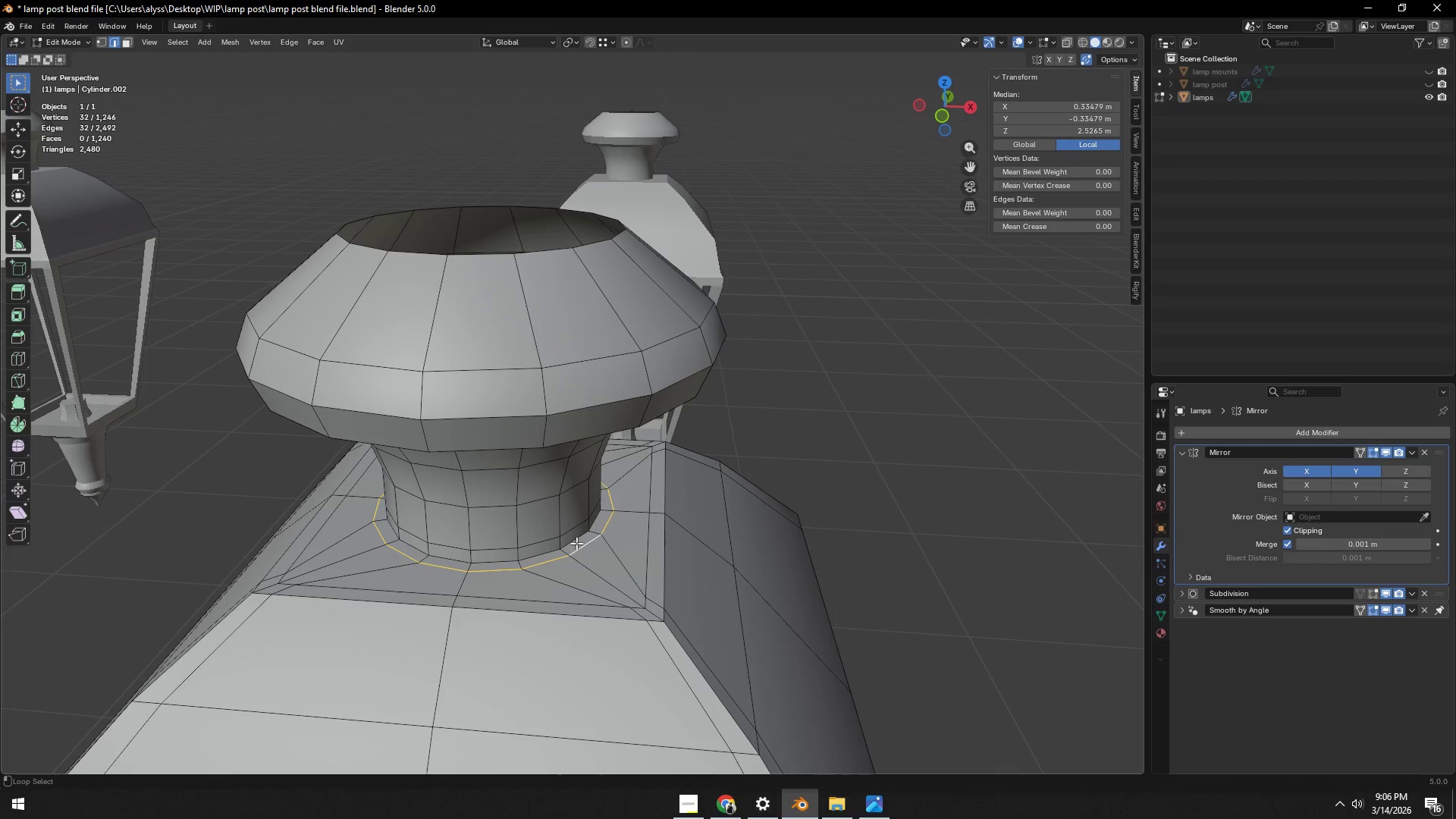 
double_click([573, 540])
 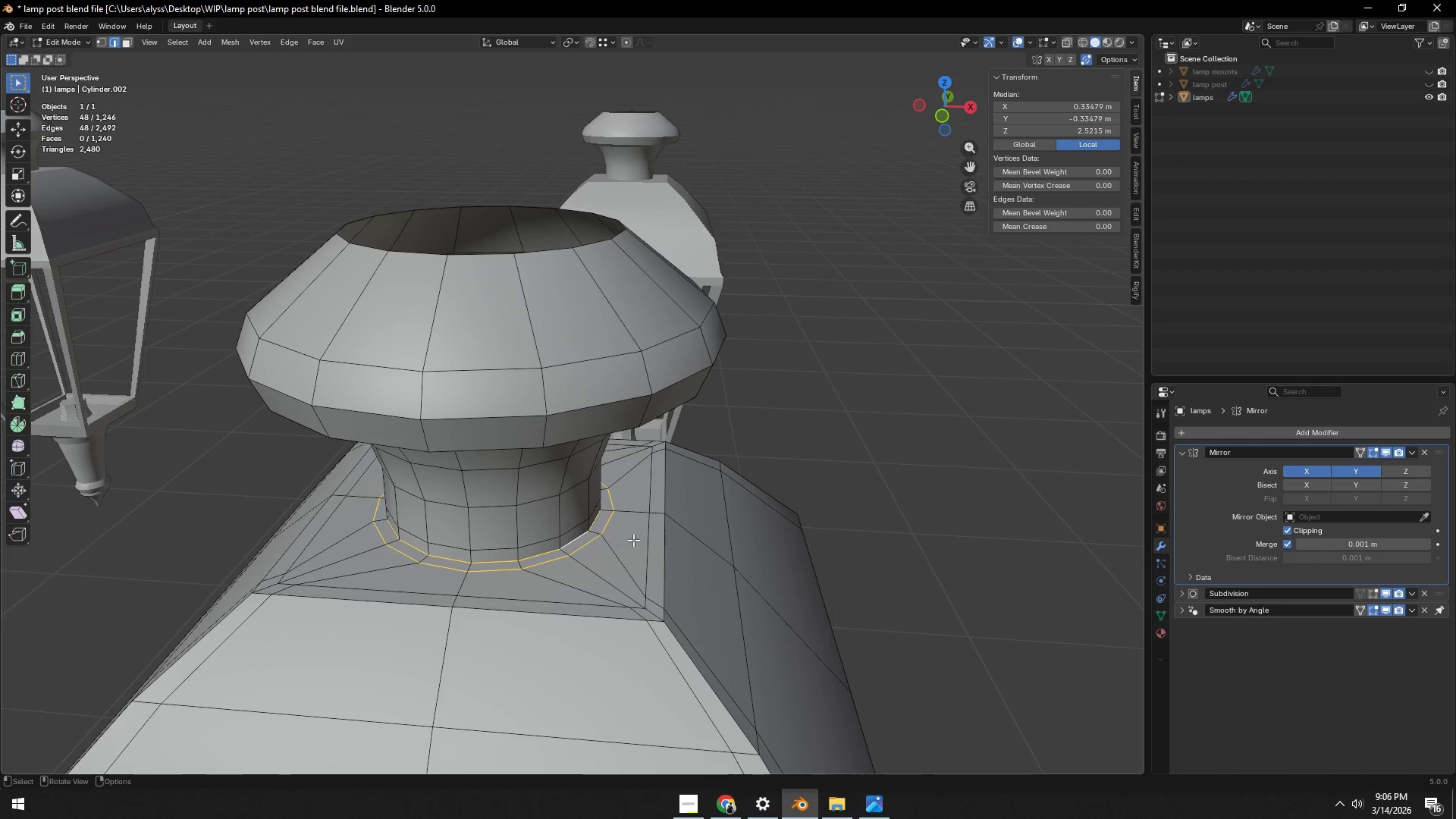 
key(S)
 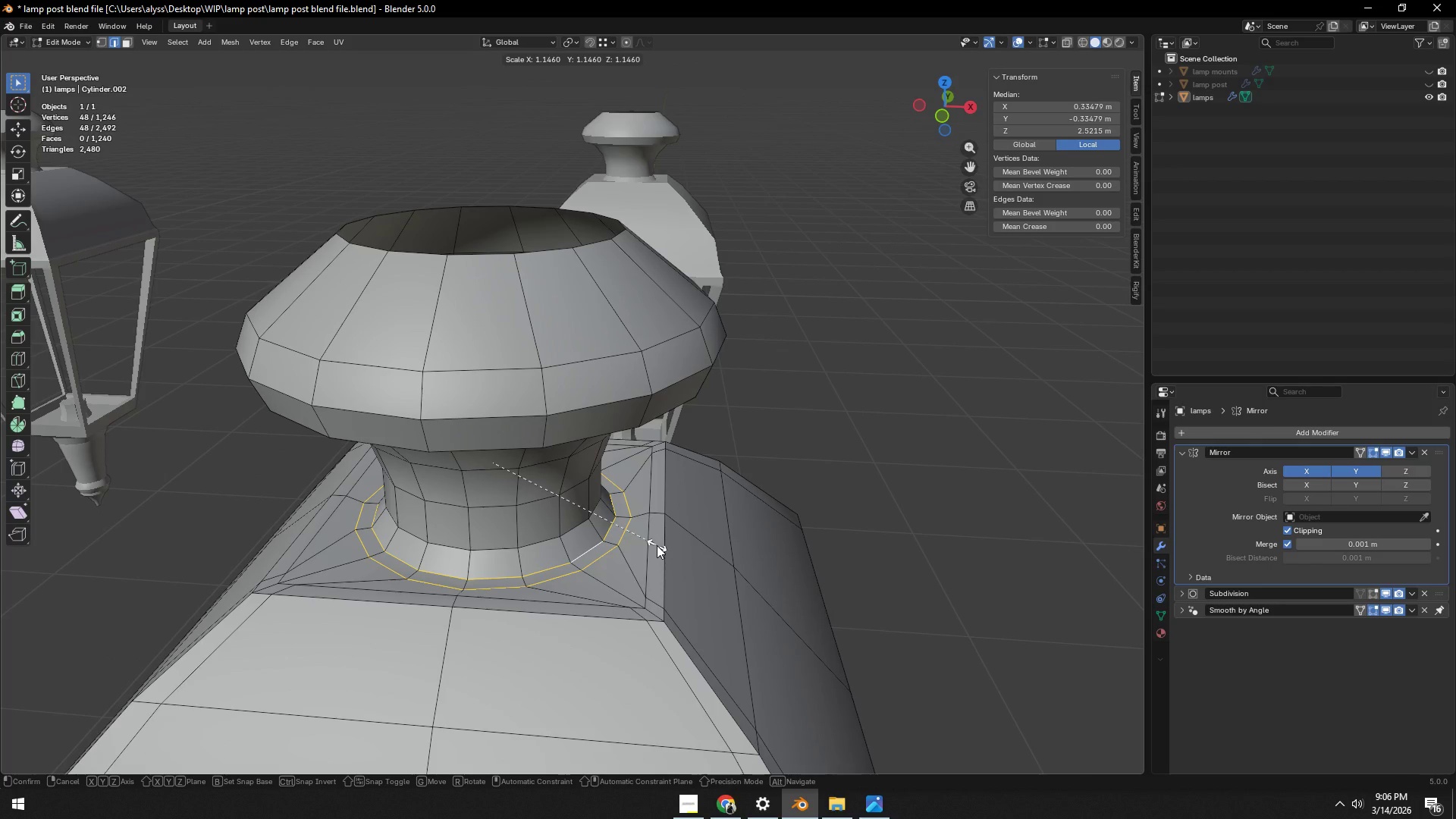 
left_click([657, 545])
 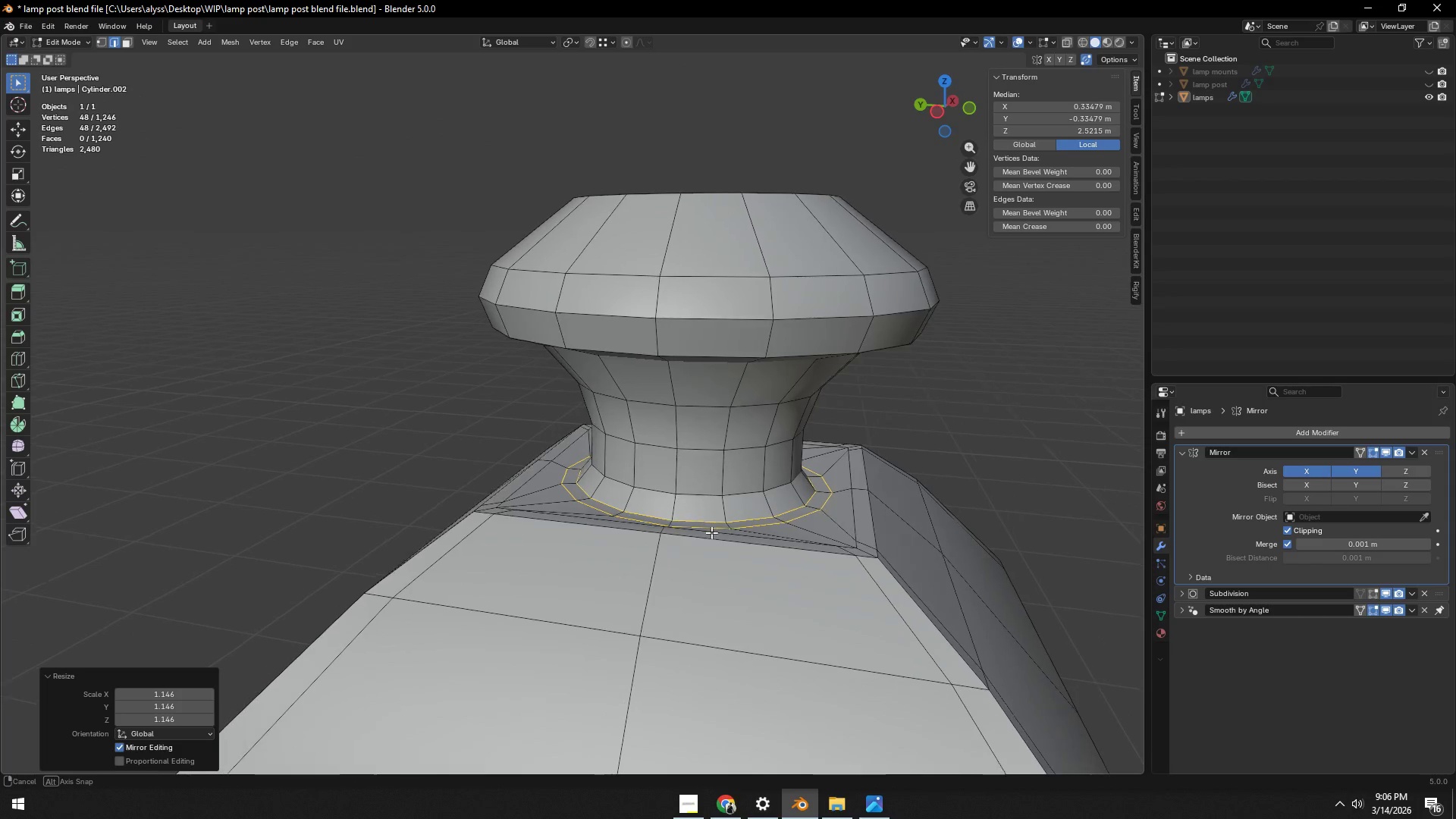 
key(Tab)
 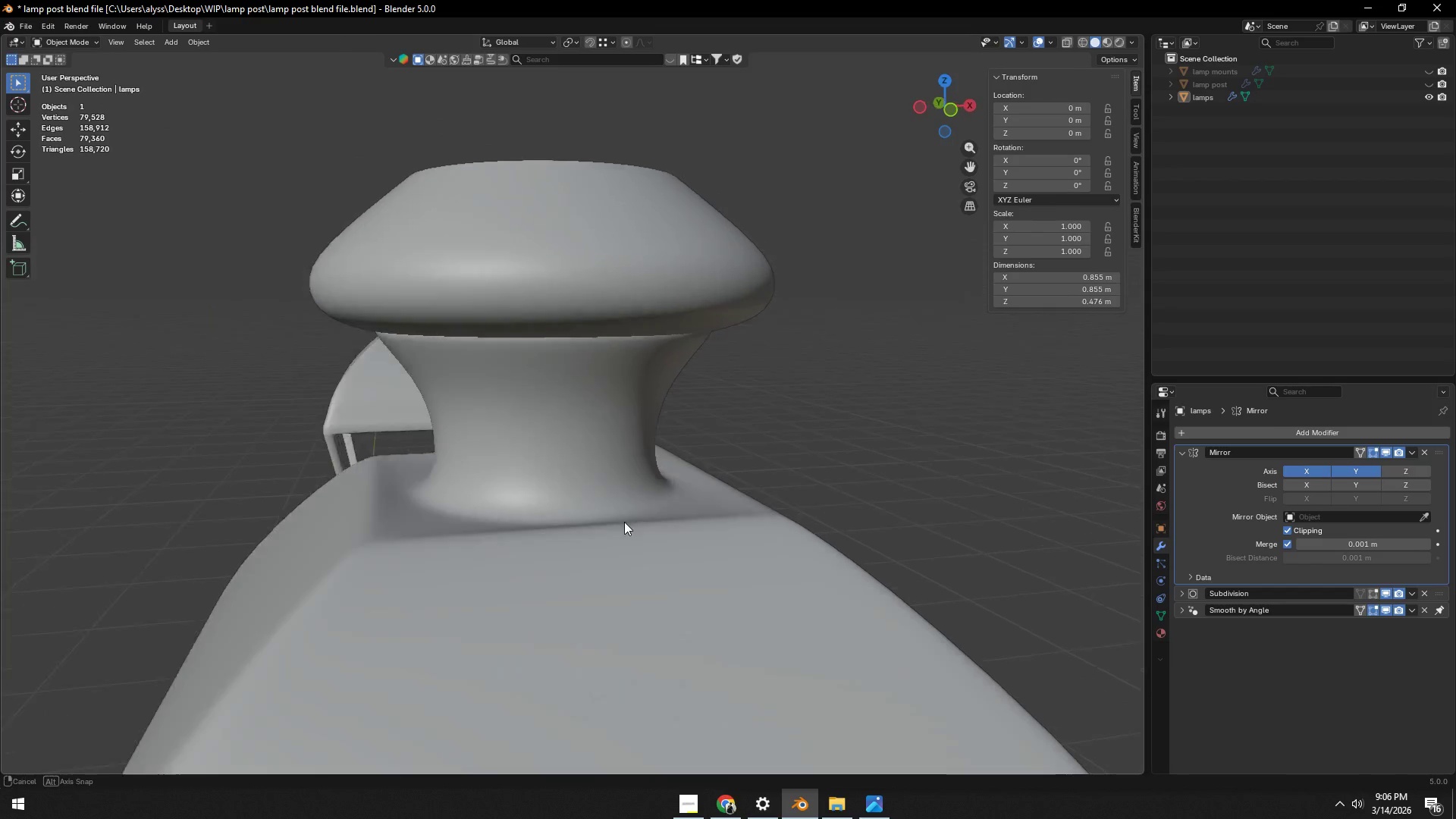 
key(Control+ControlLeft)
 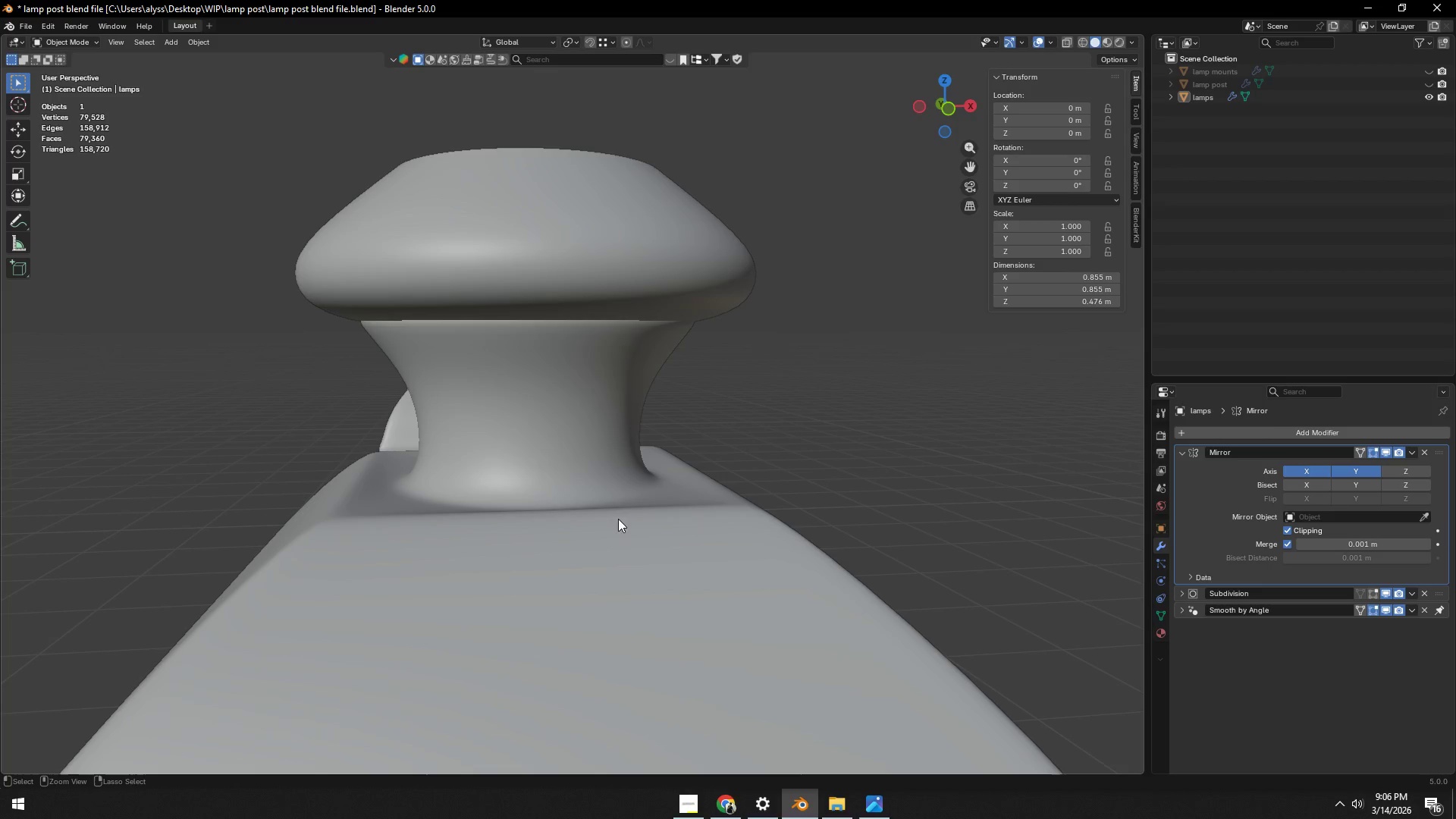 
key(Control+S)
 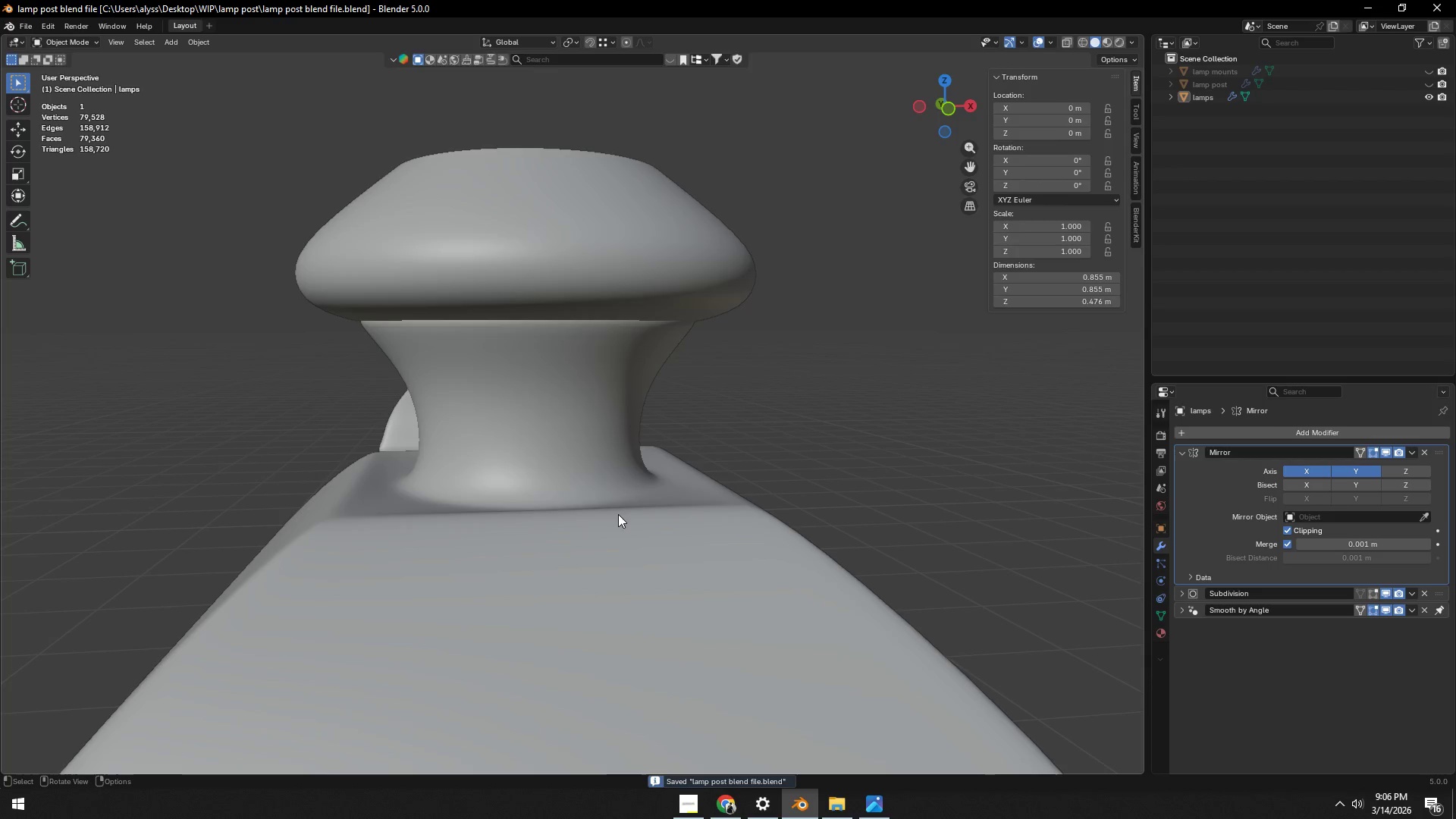 
key(Tab)
 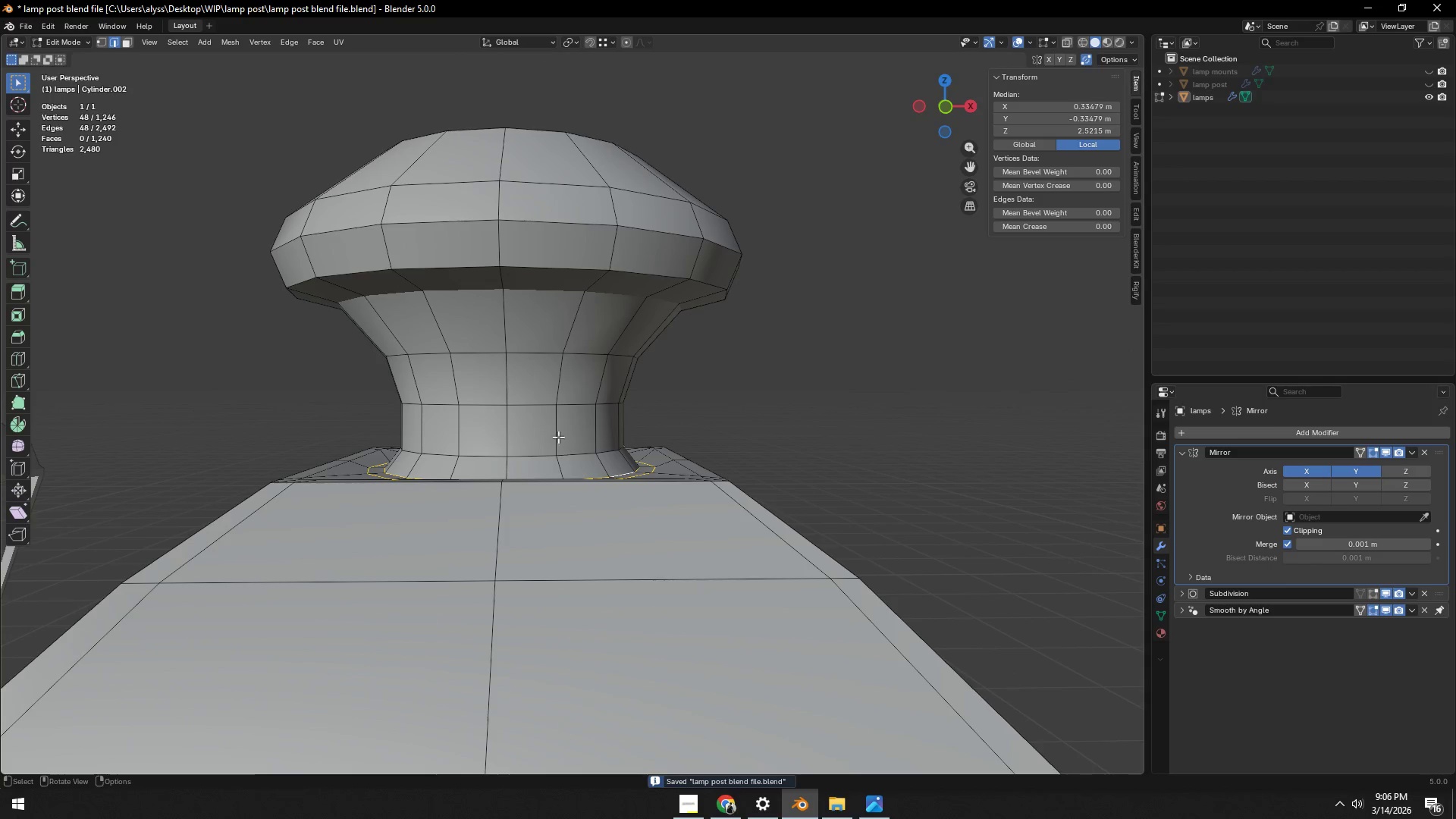 
hold_key(key=ShiftLeft, duration=0.31)
 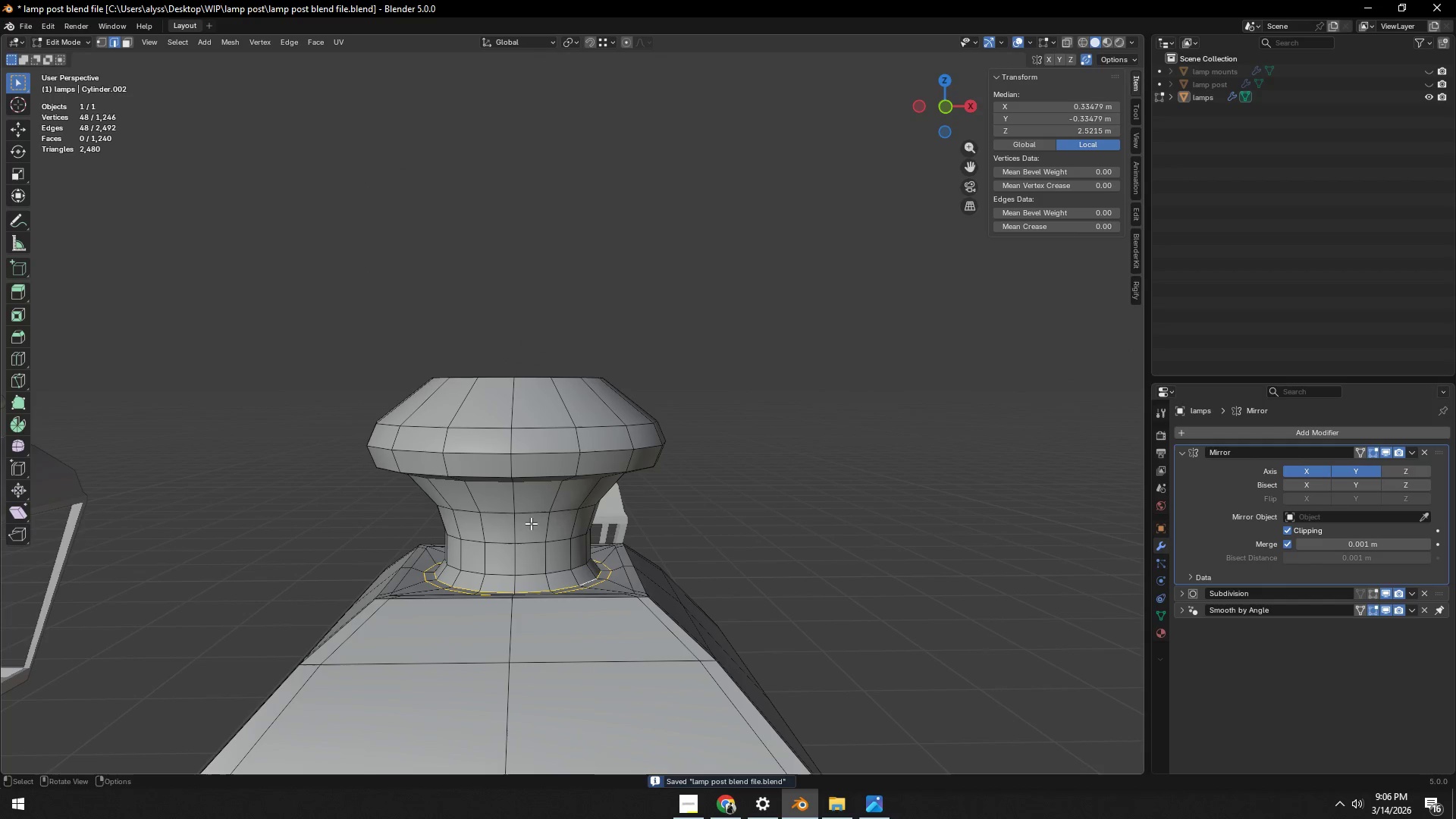 
scroll: coordinate [542, 402], scroll_direction: down, amount: 2.0
 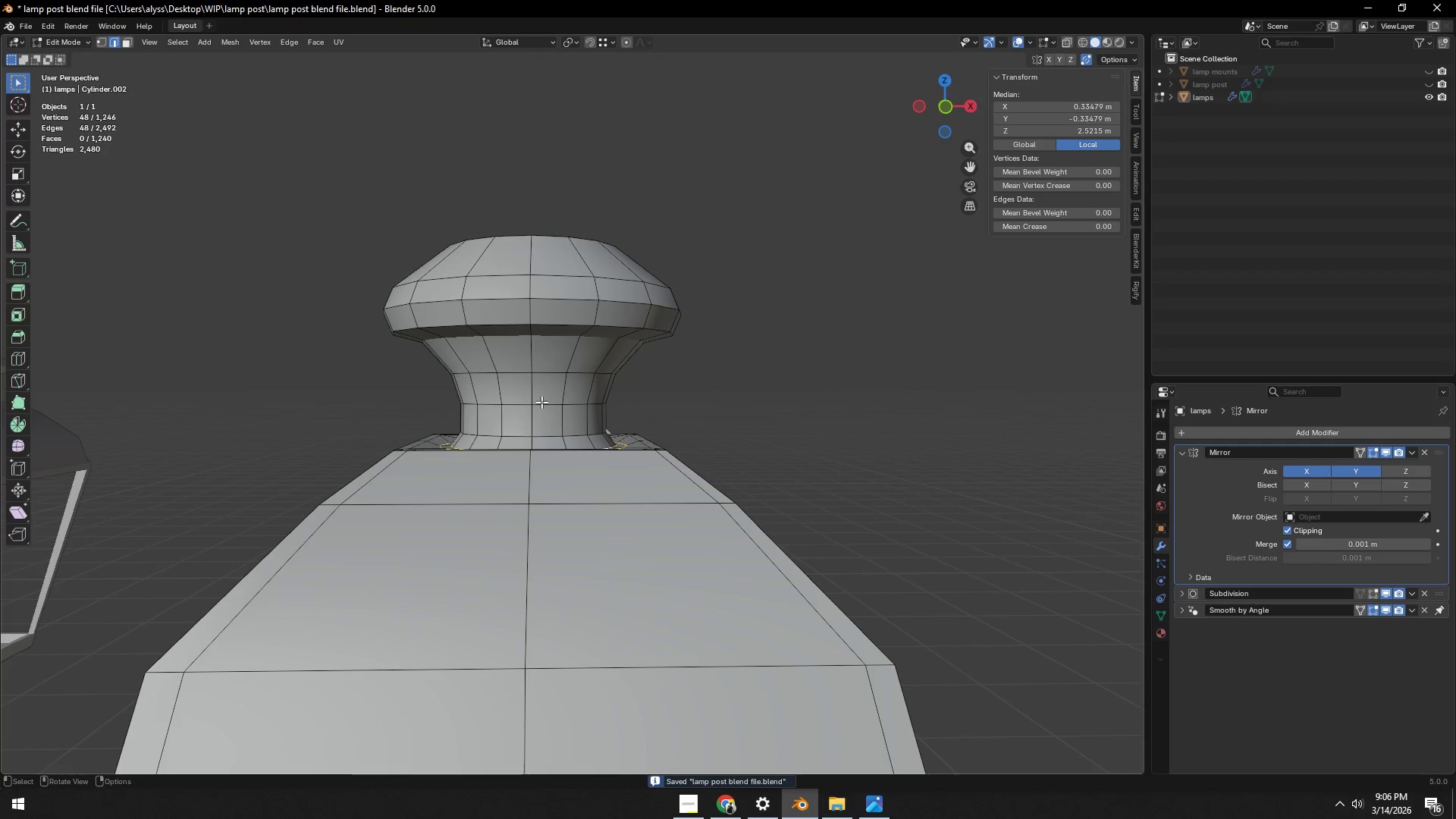 
key(Alt+AltLeft)
 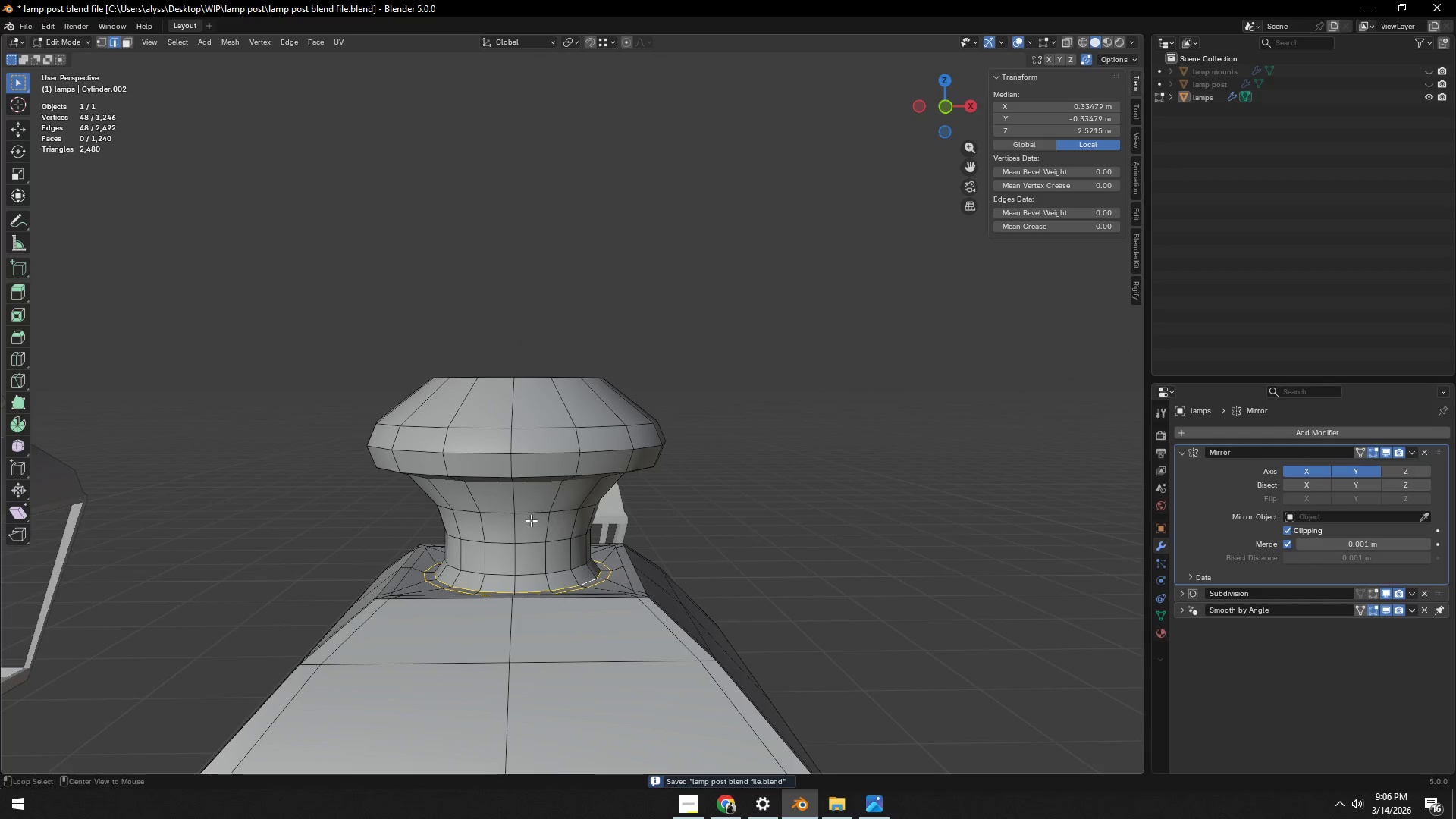 
key(Alt+Tab)
 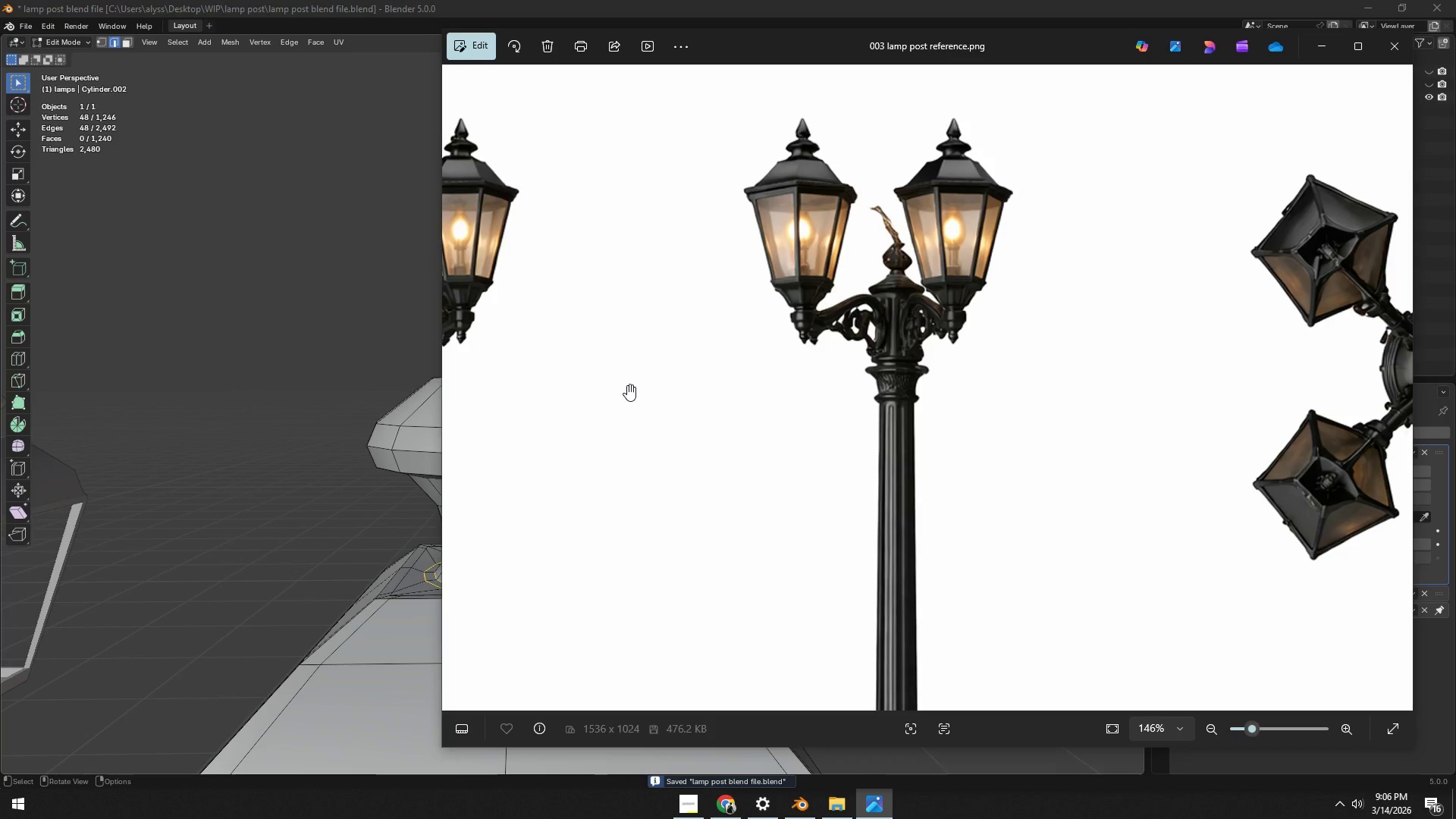 
key(Alt+AltLeft)
 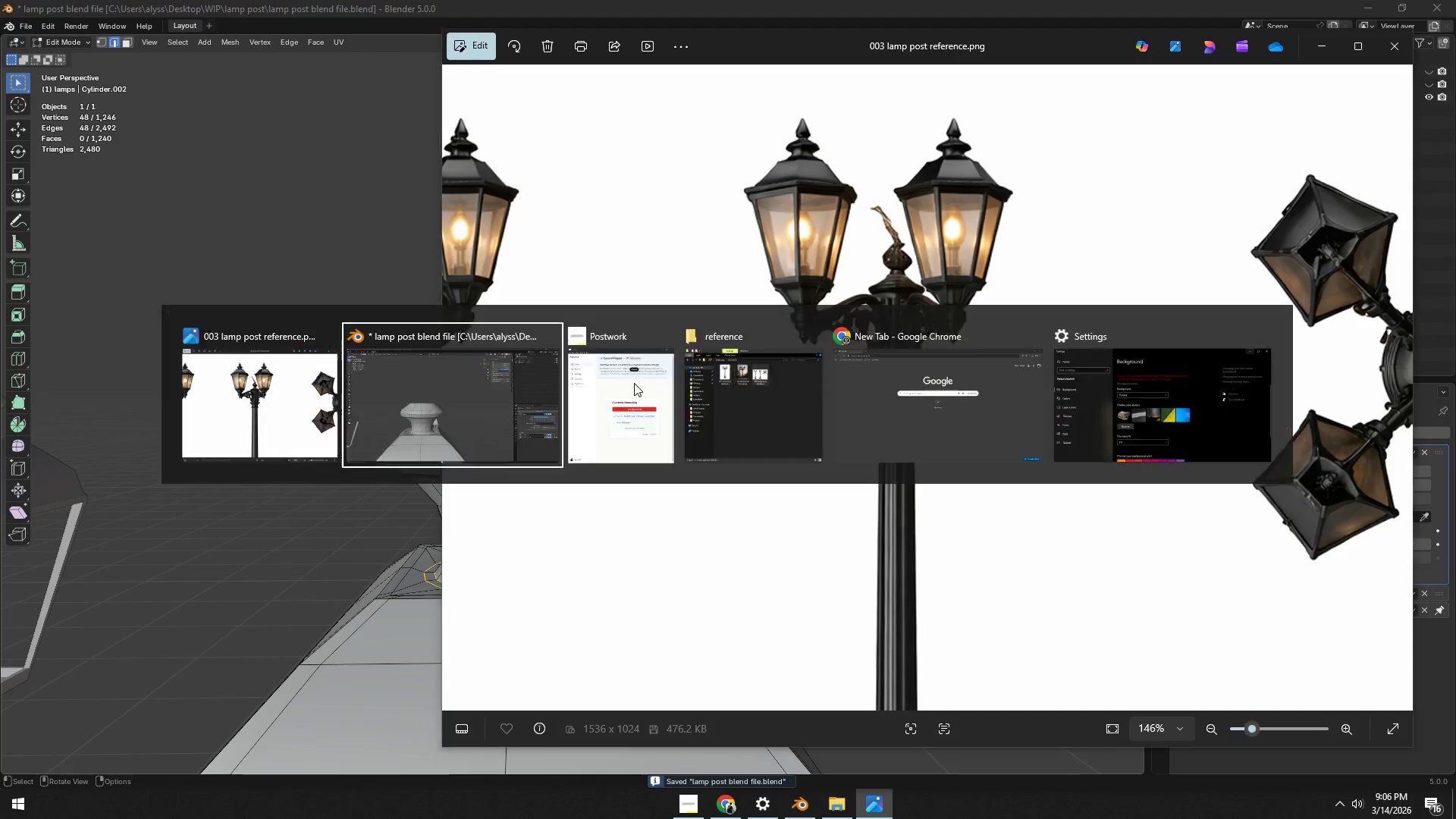 
key(Alt+Tab)
 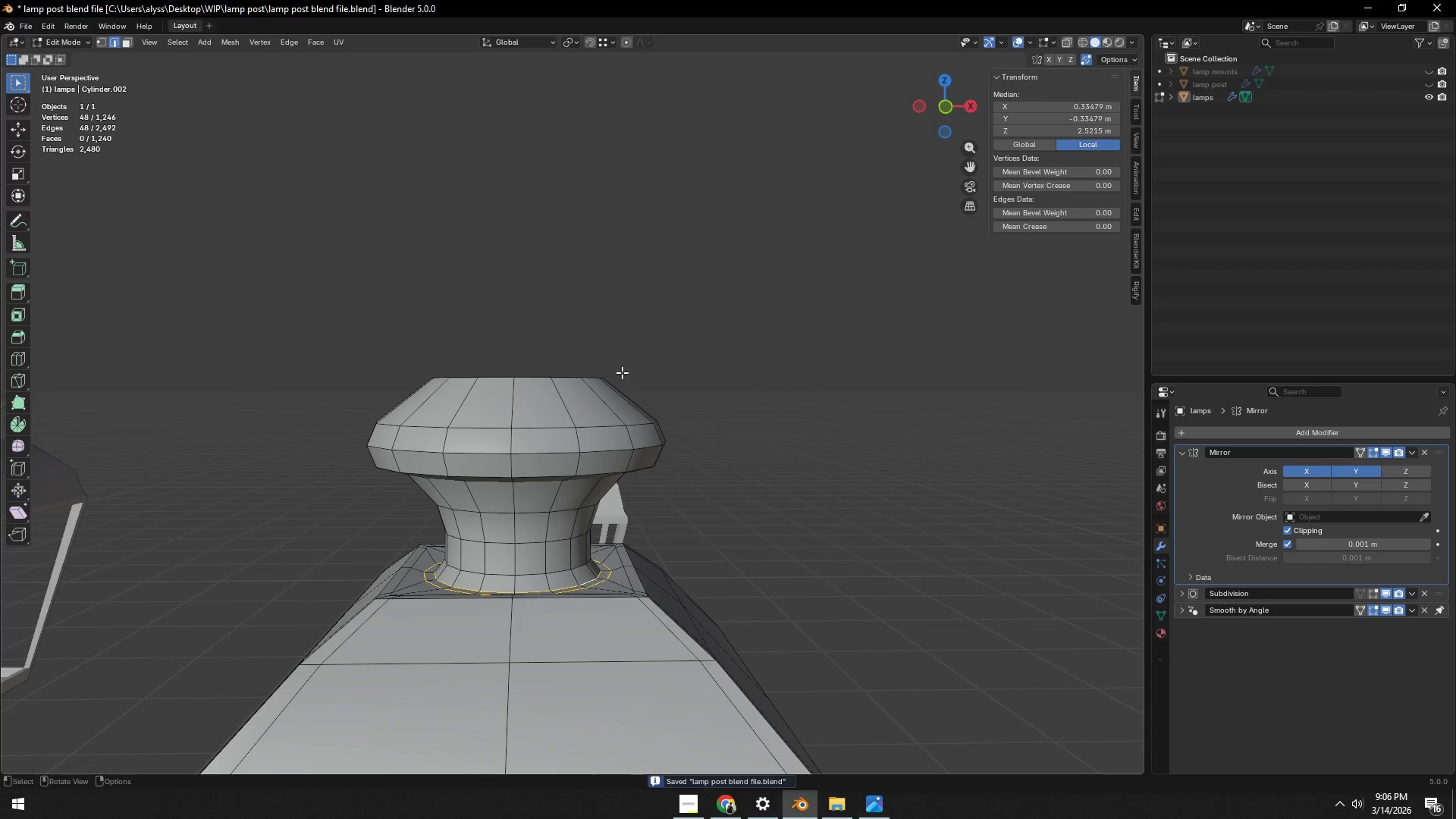 
key(Shift+ShiftLeft)
 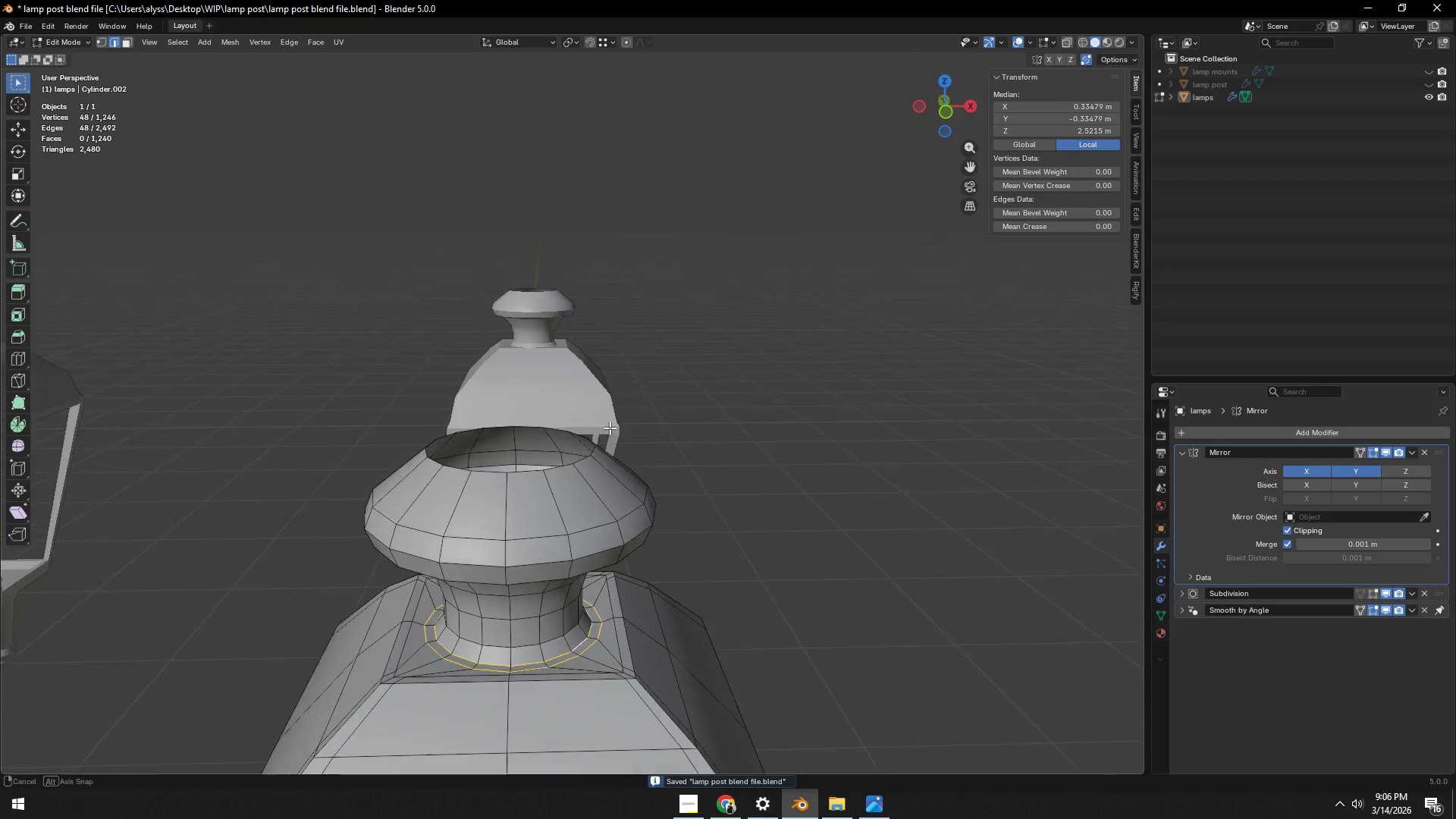 
scroll: coordinate [577, 469], scroll_direction: up, amount: 2.0
 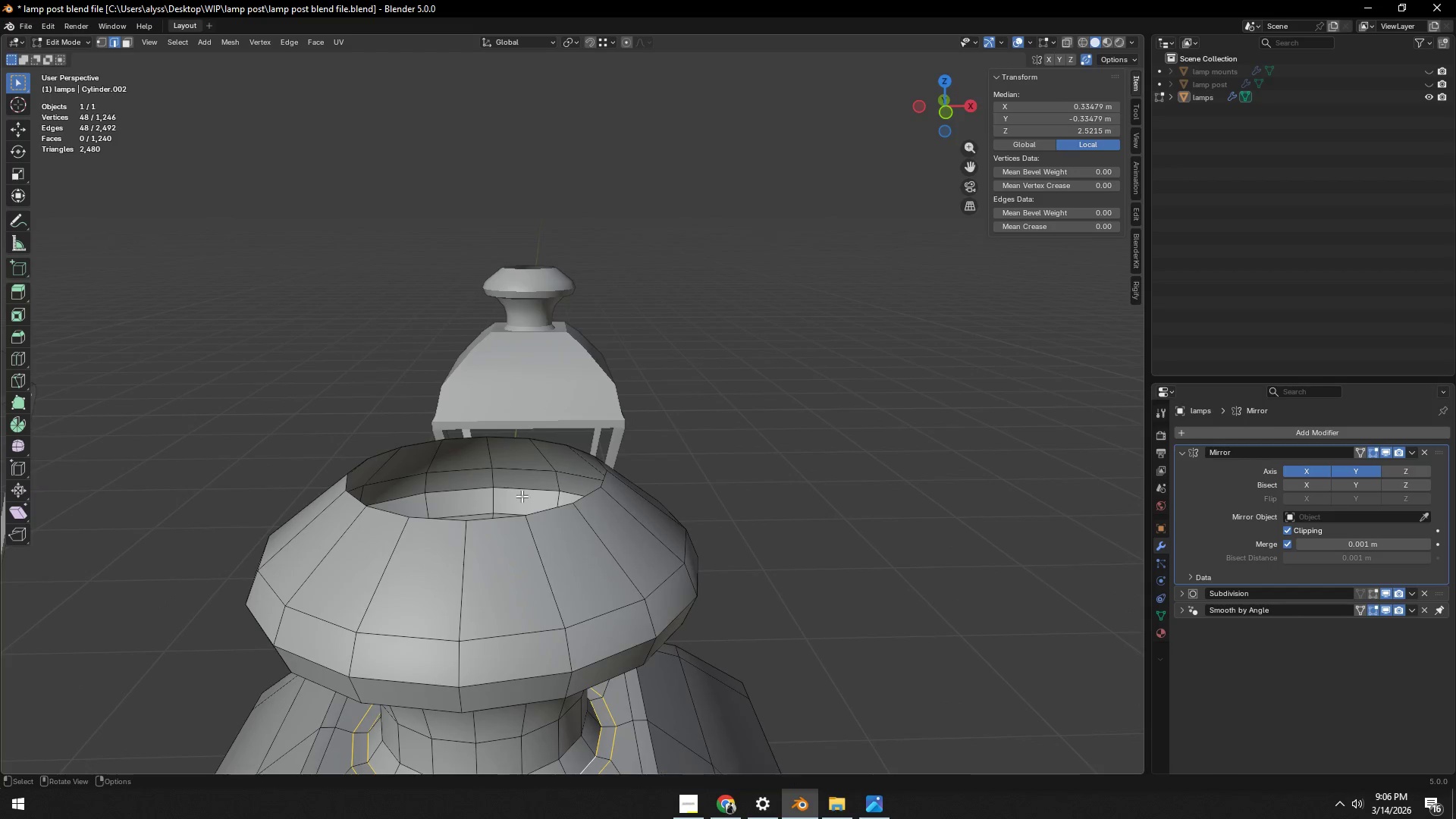 
hold_key(key=AltLeft, duration=0.42)
 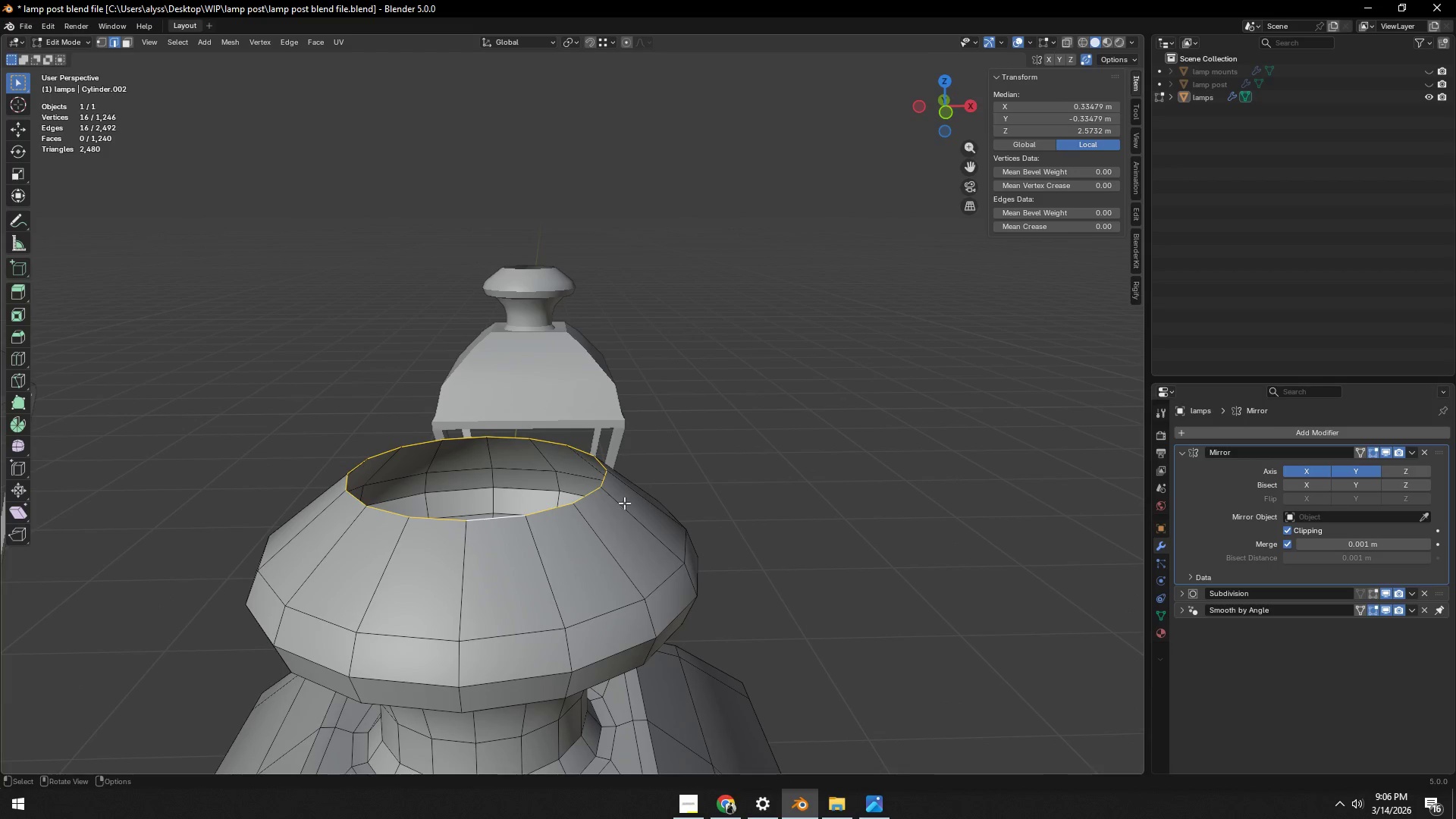 
key(E)
 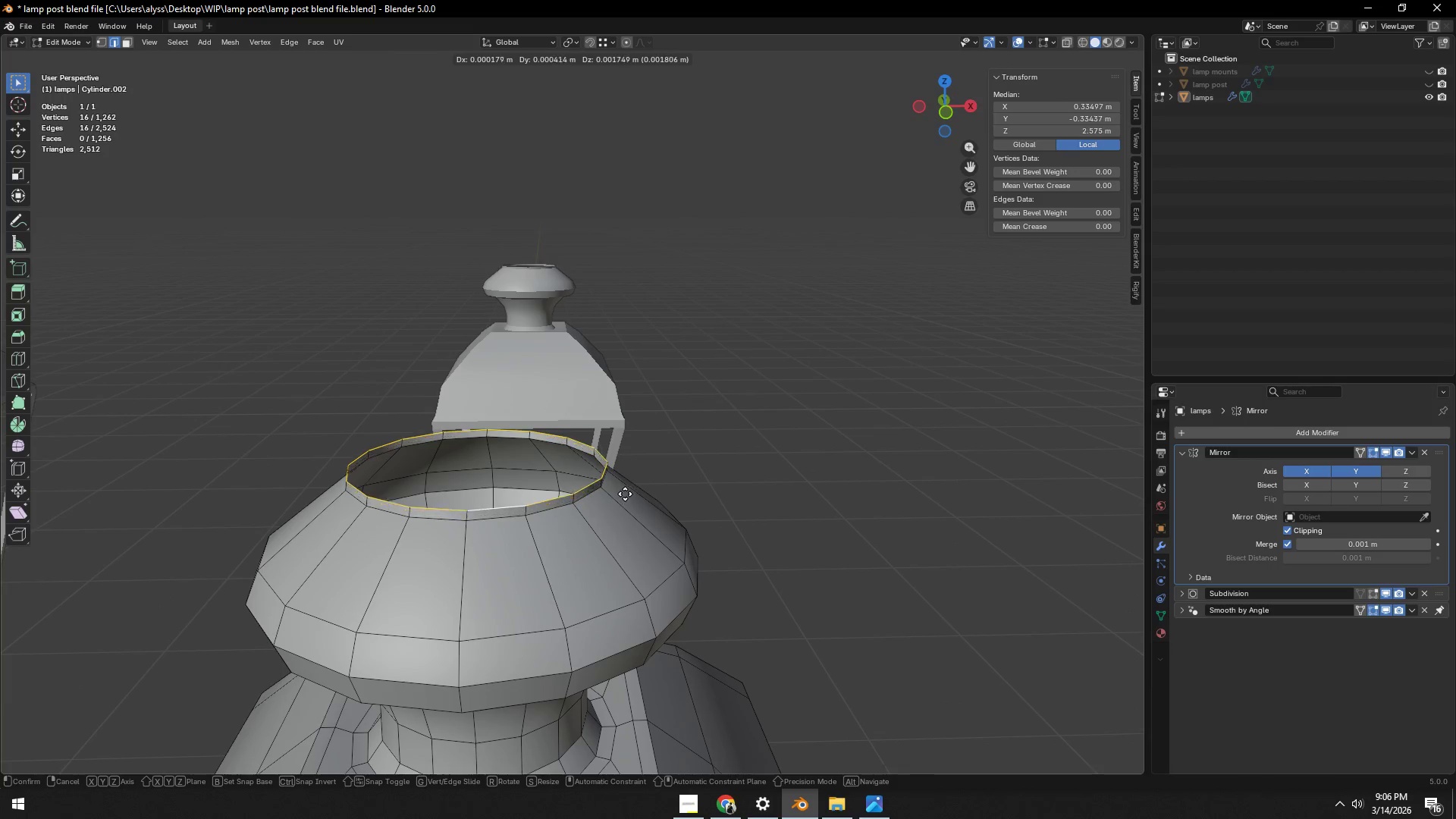 
key(Z)
 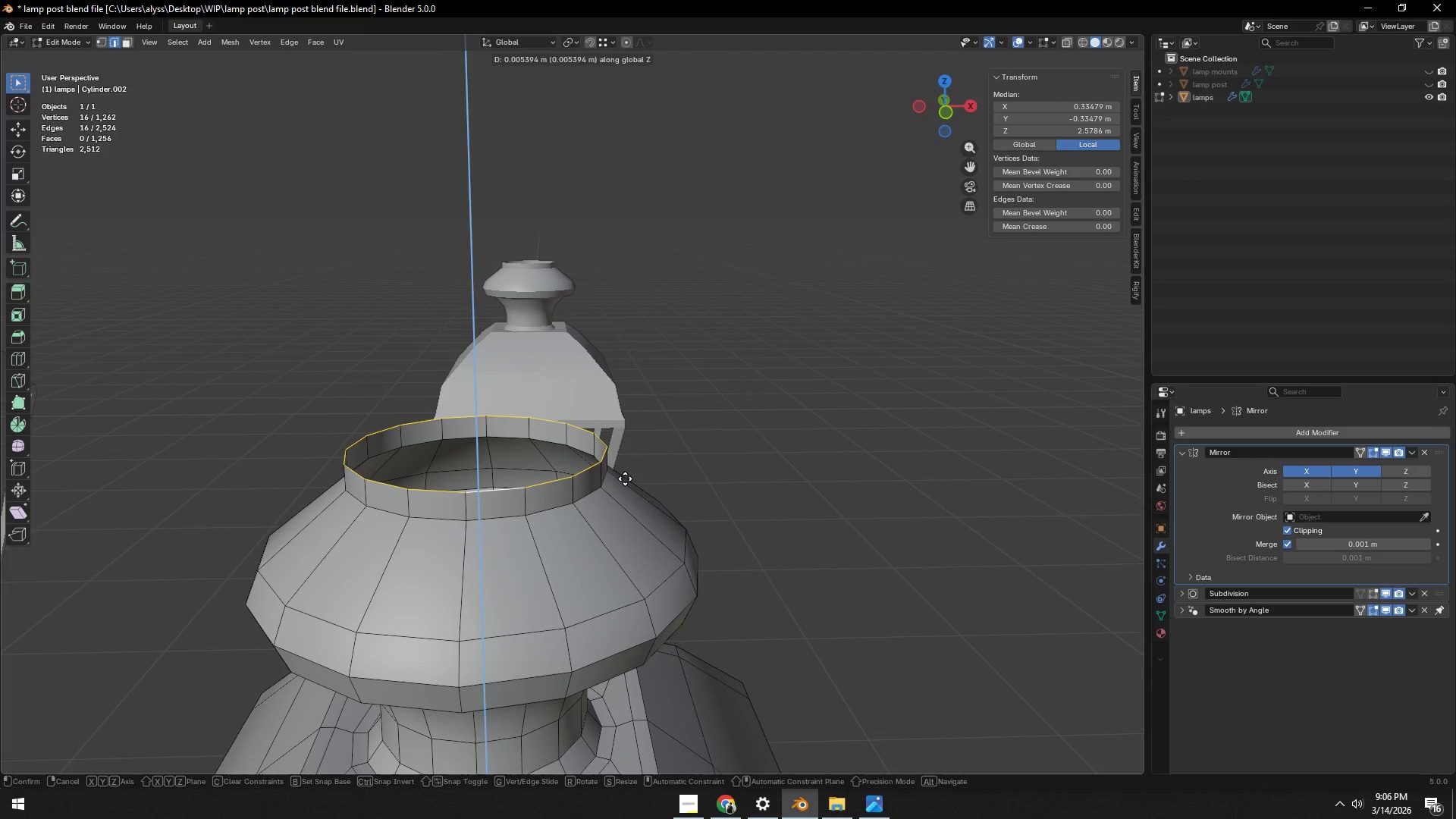 
left_click([625, 479])
 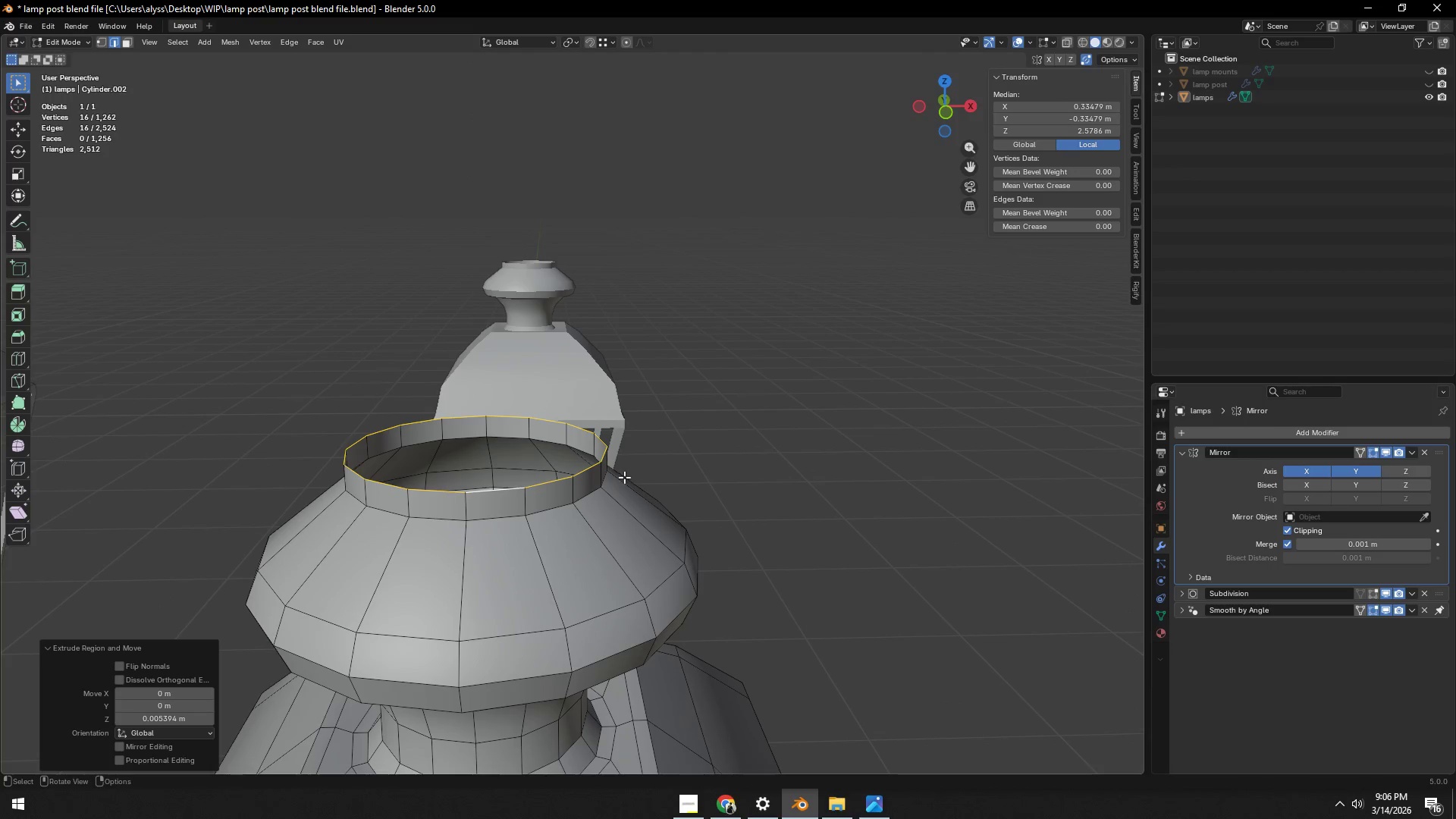 
scroll: coordinate [622, 477], scroll_direction: down, amount: 2.0
 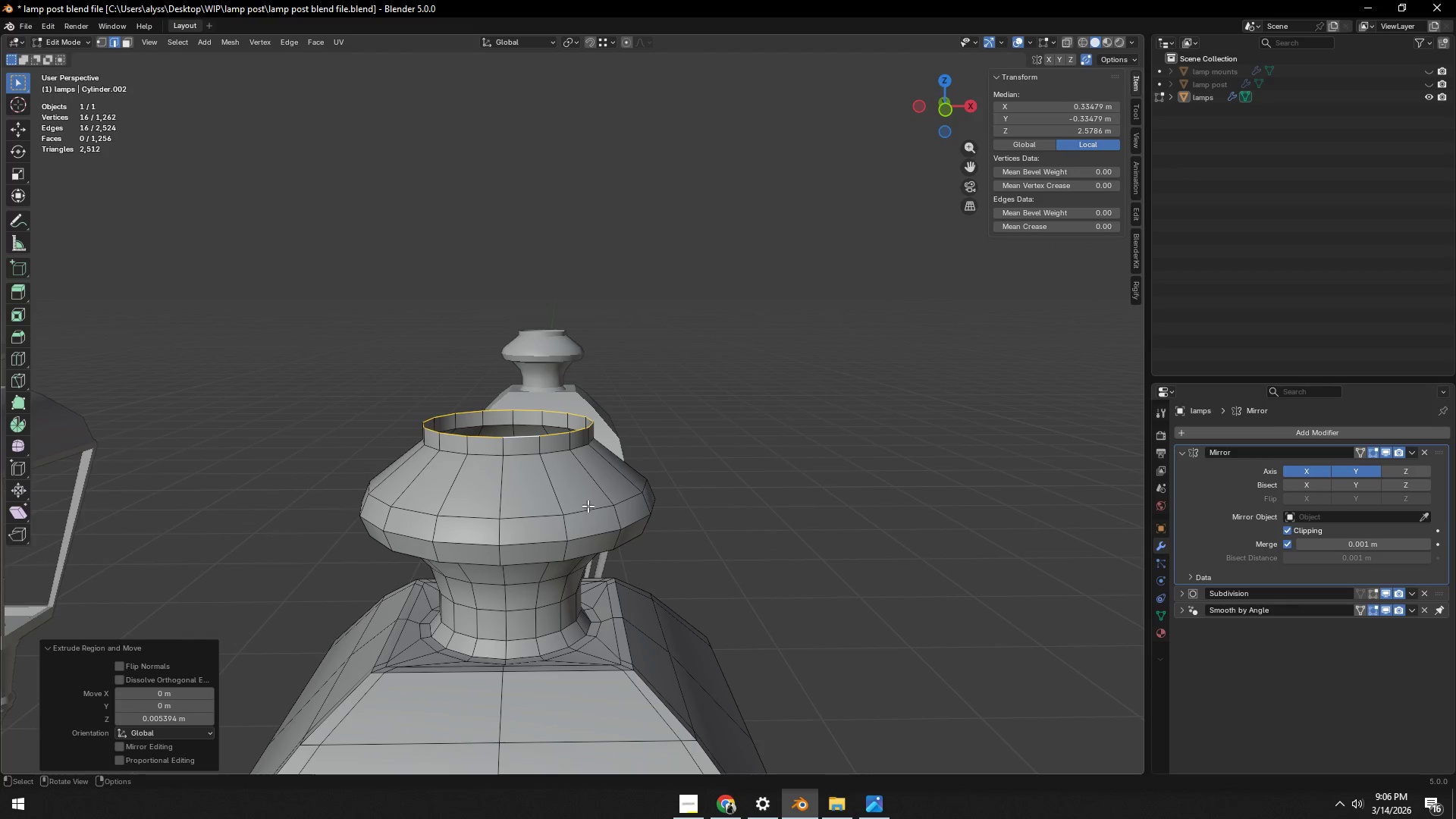 
key(Control+NumpadAdd)
 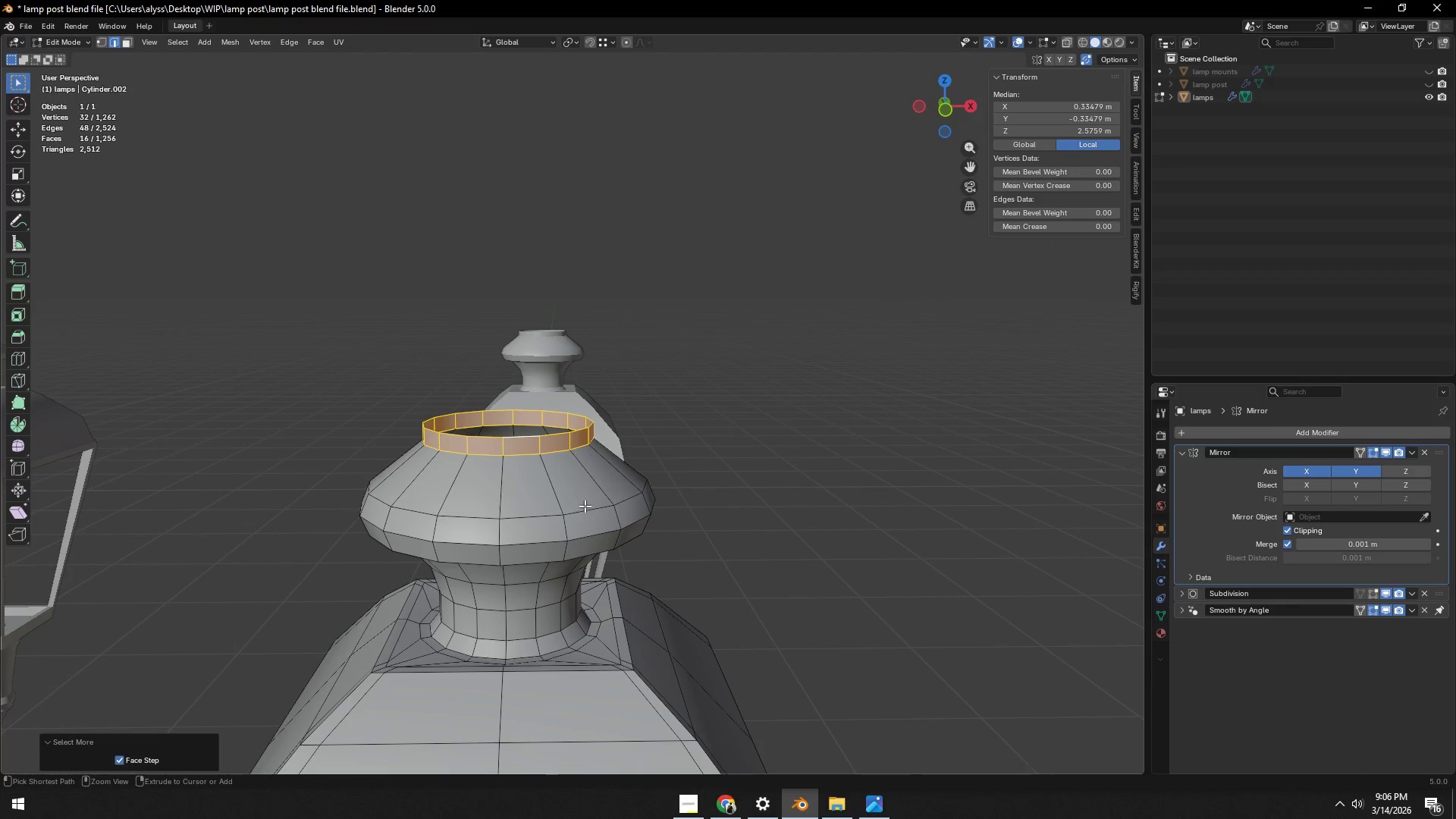 
key(Control+NumpadAdd)
 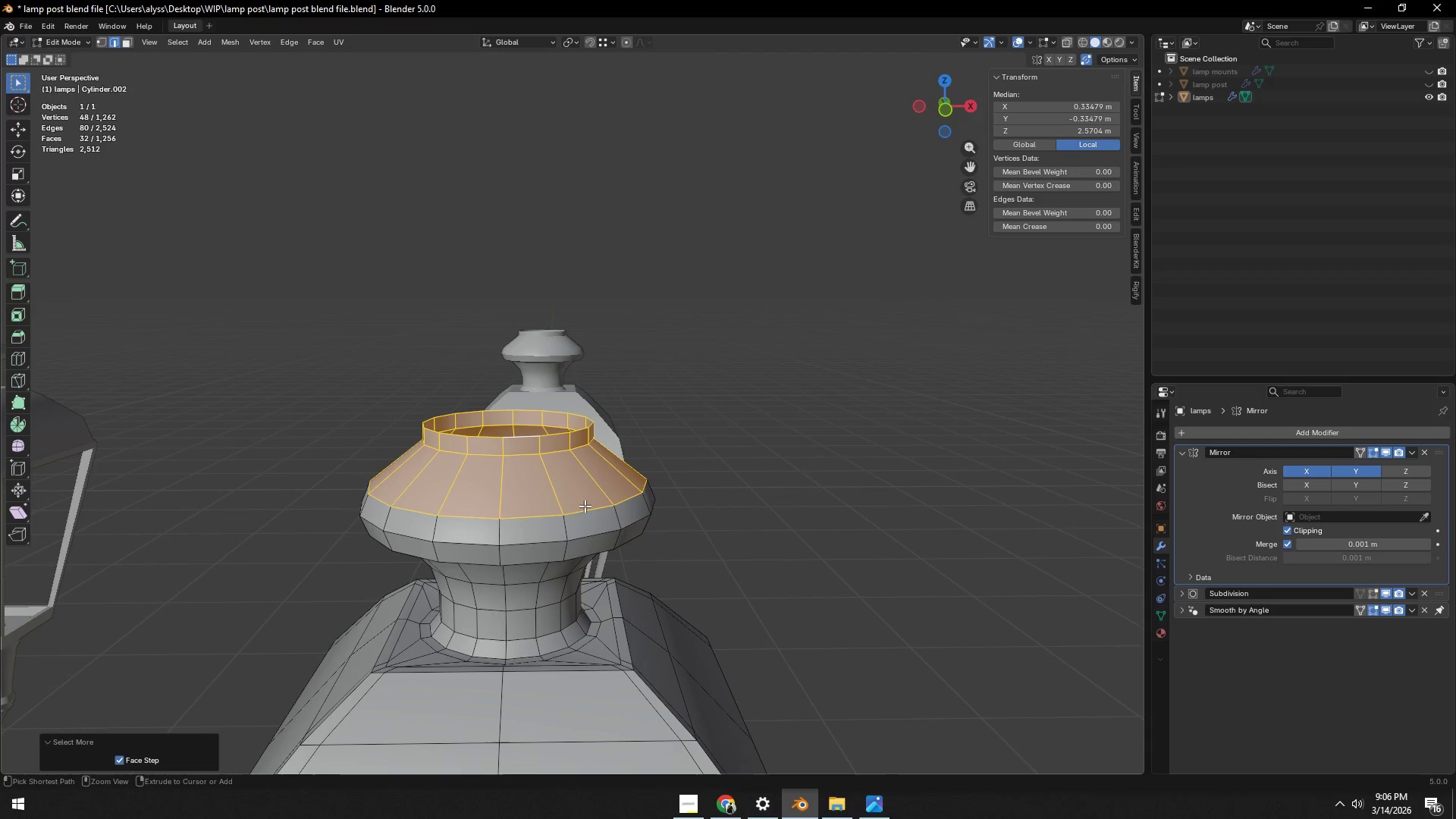 
key(Control+NumpadAdd)
 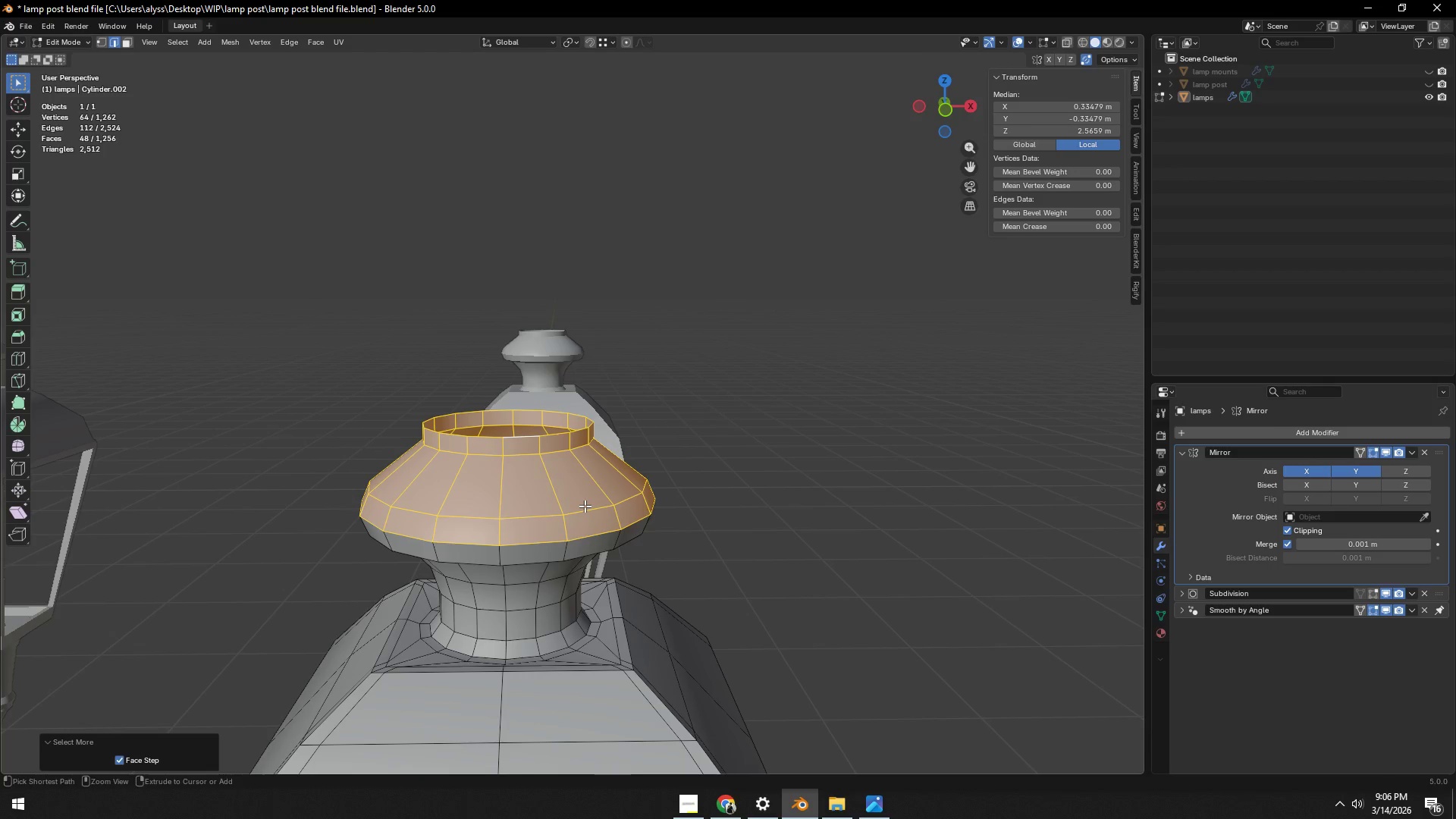 
key(Control+NumpadAdd)
 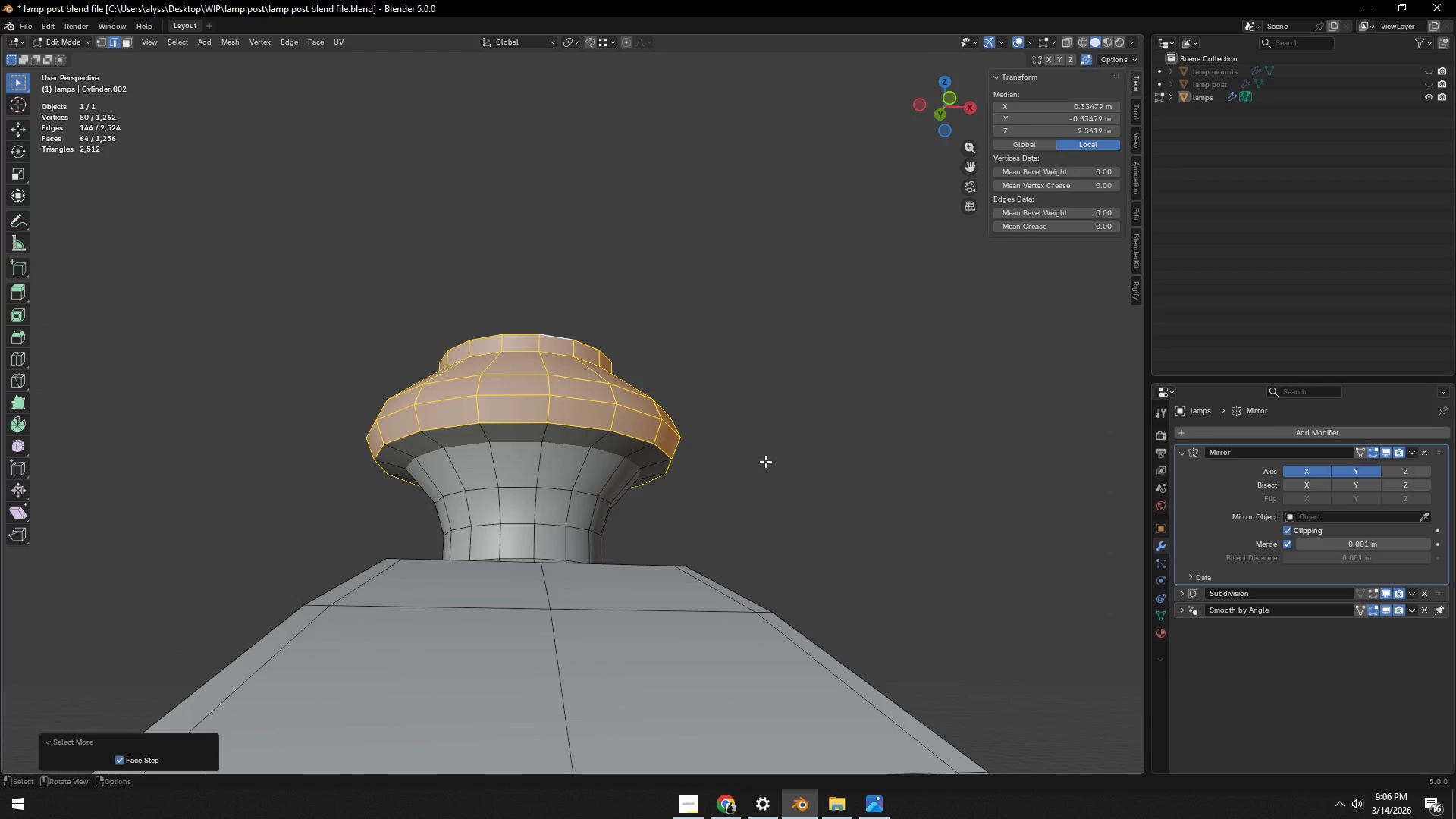 
key(S)
 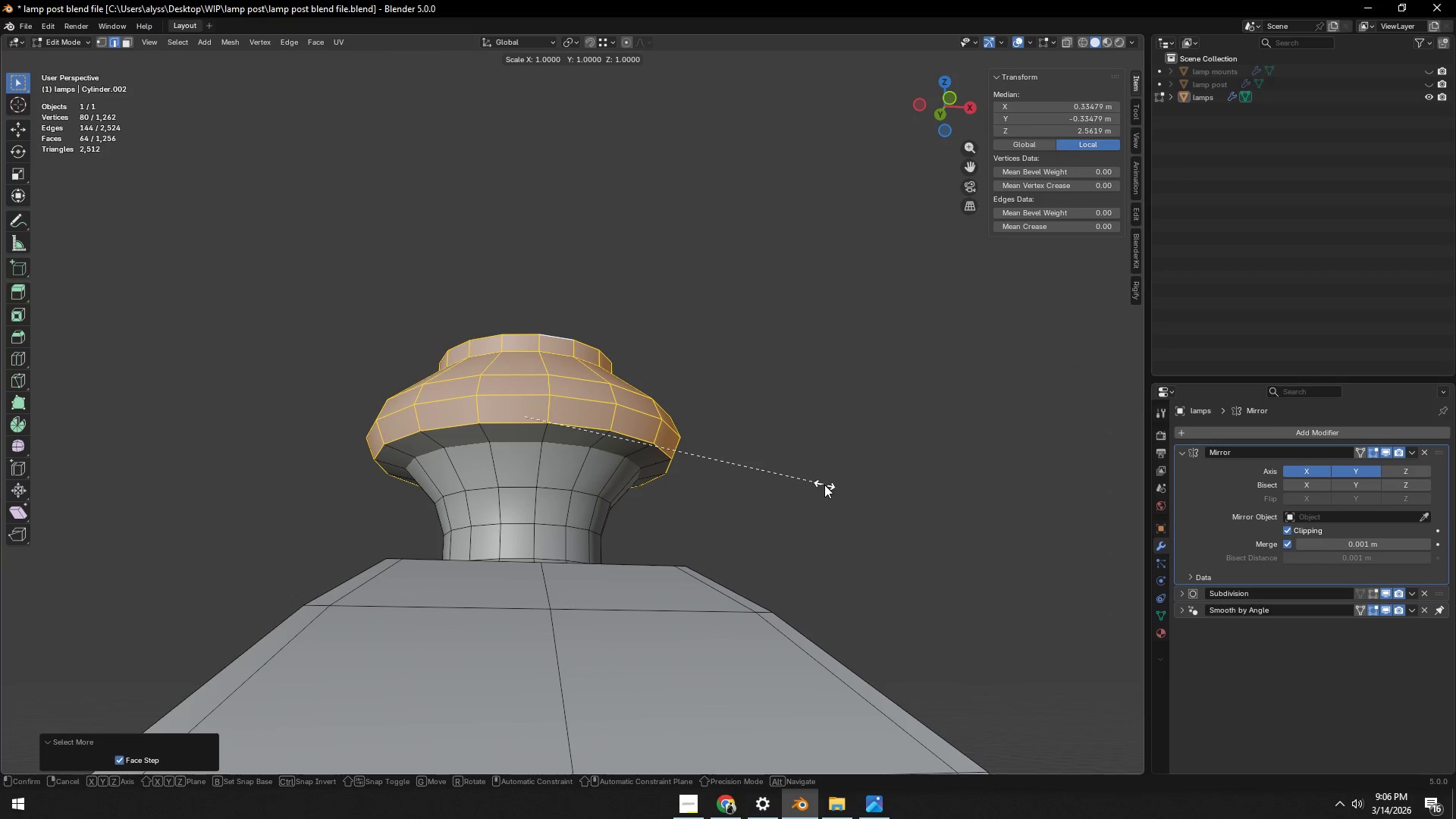 
key(Shift+ShiftLeft)
 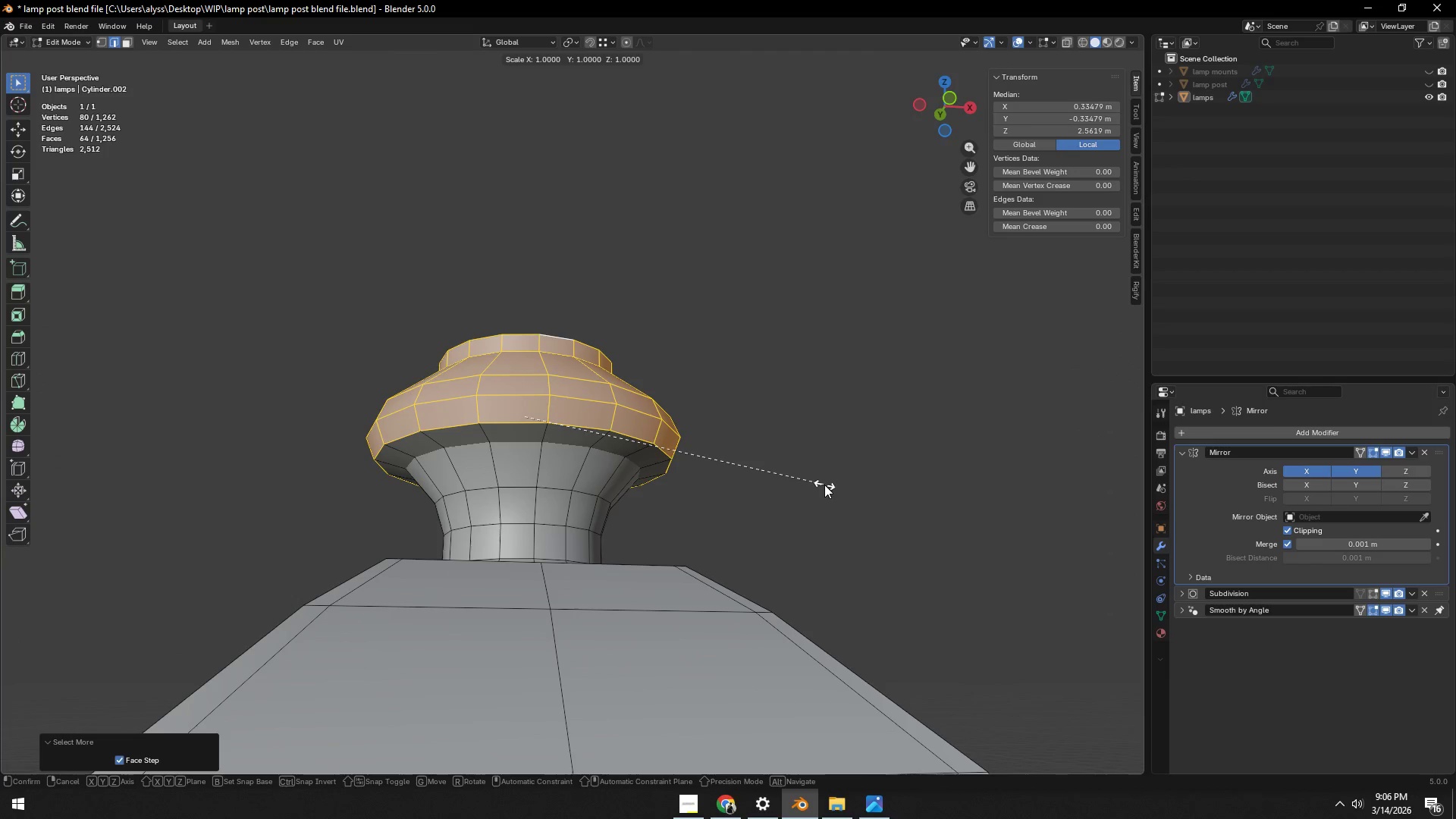 
key(Shift+Z)
 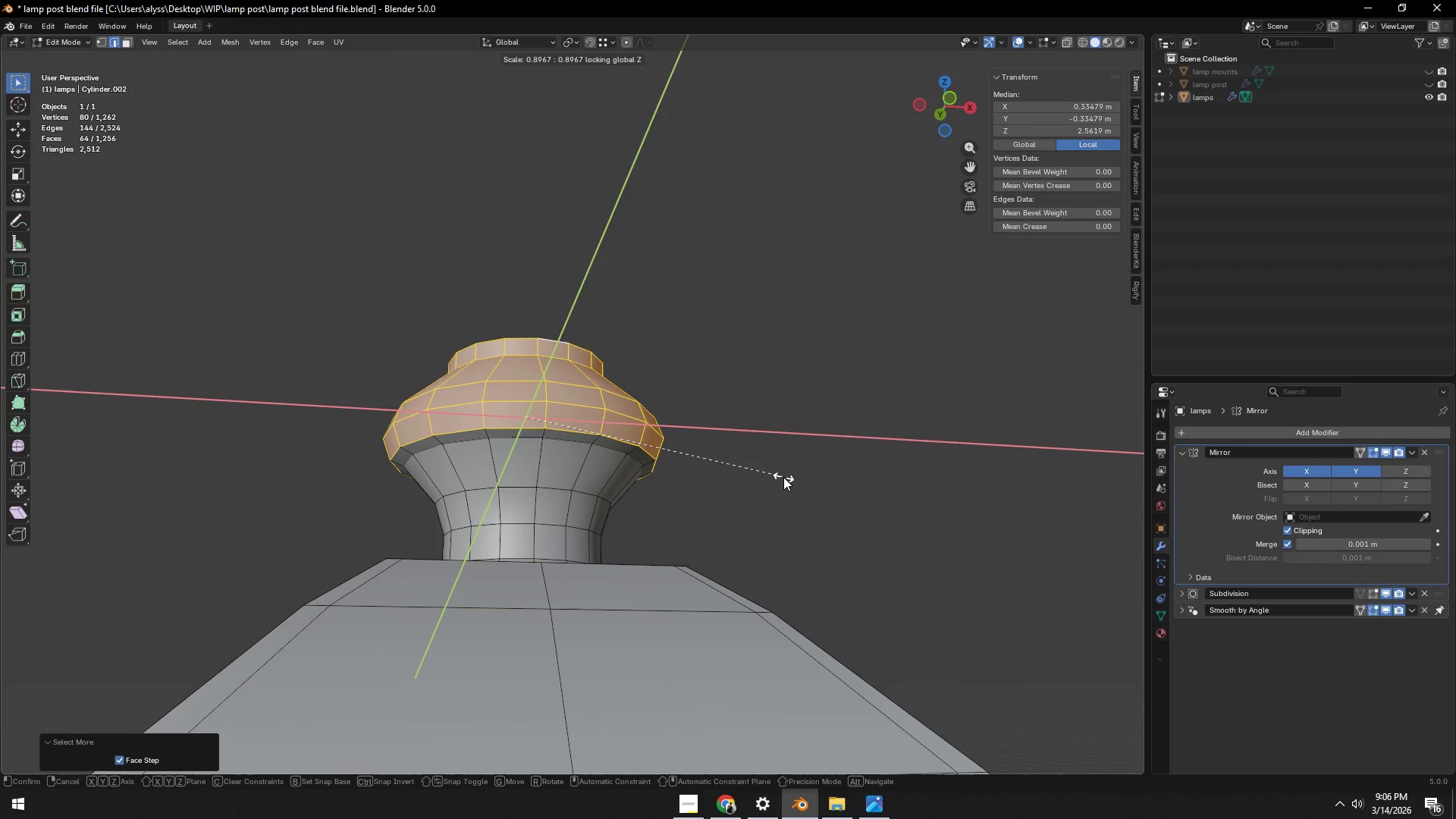 
left_click([783, 477])
 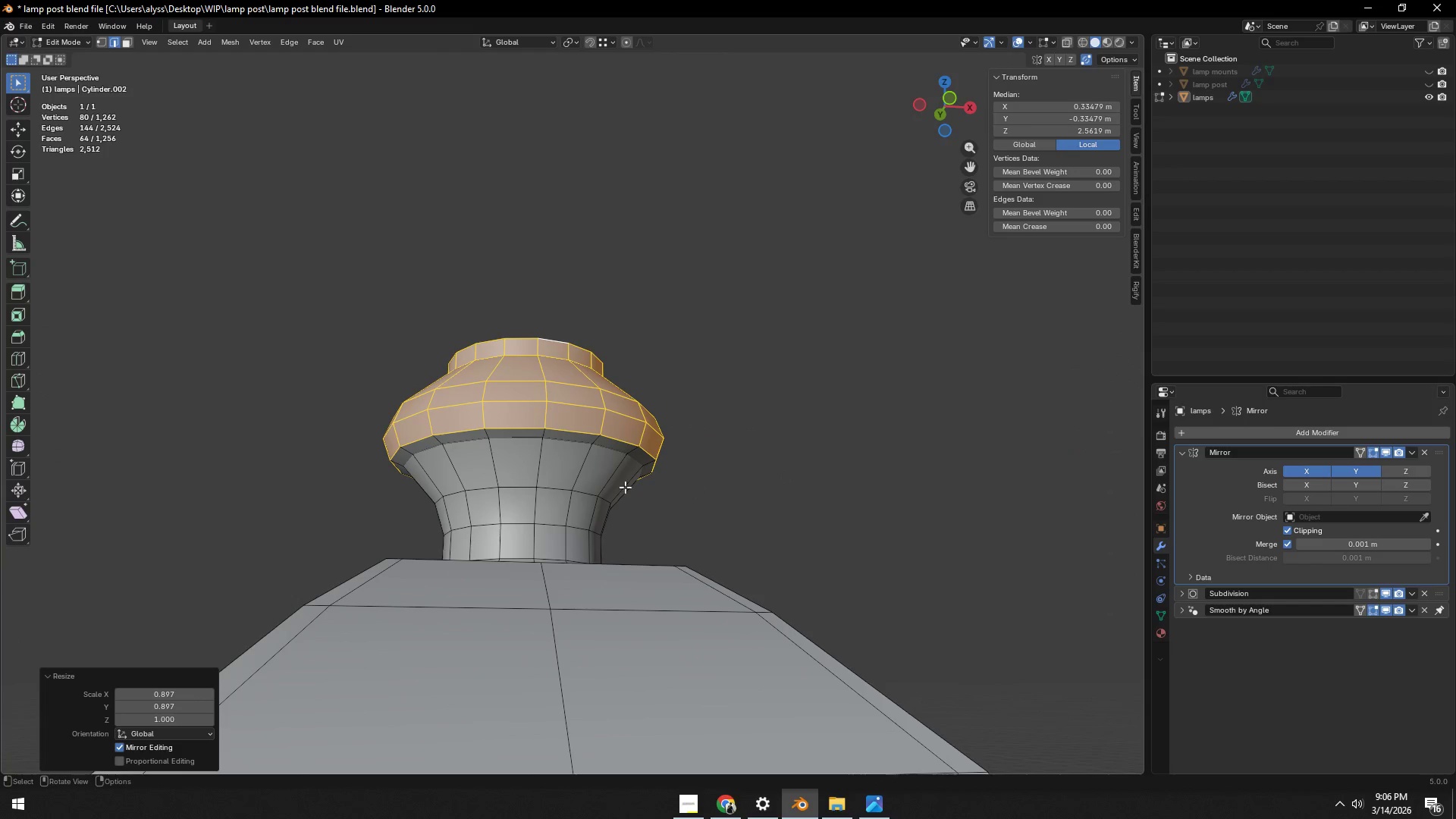 
scroll: coordinate [607, 485], scroll_direction: up, amount: 3.0
 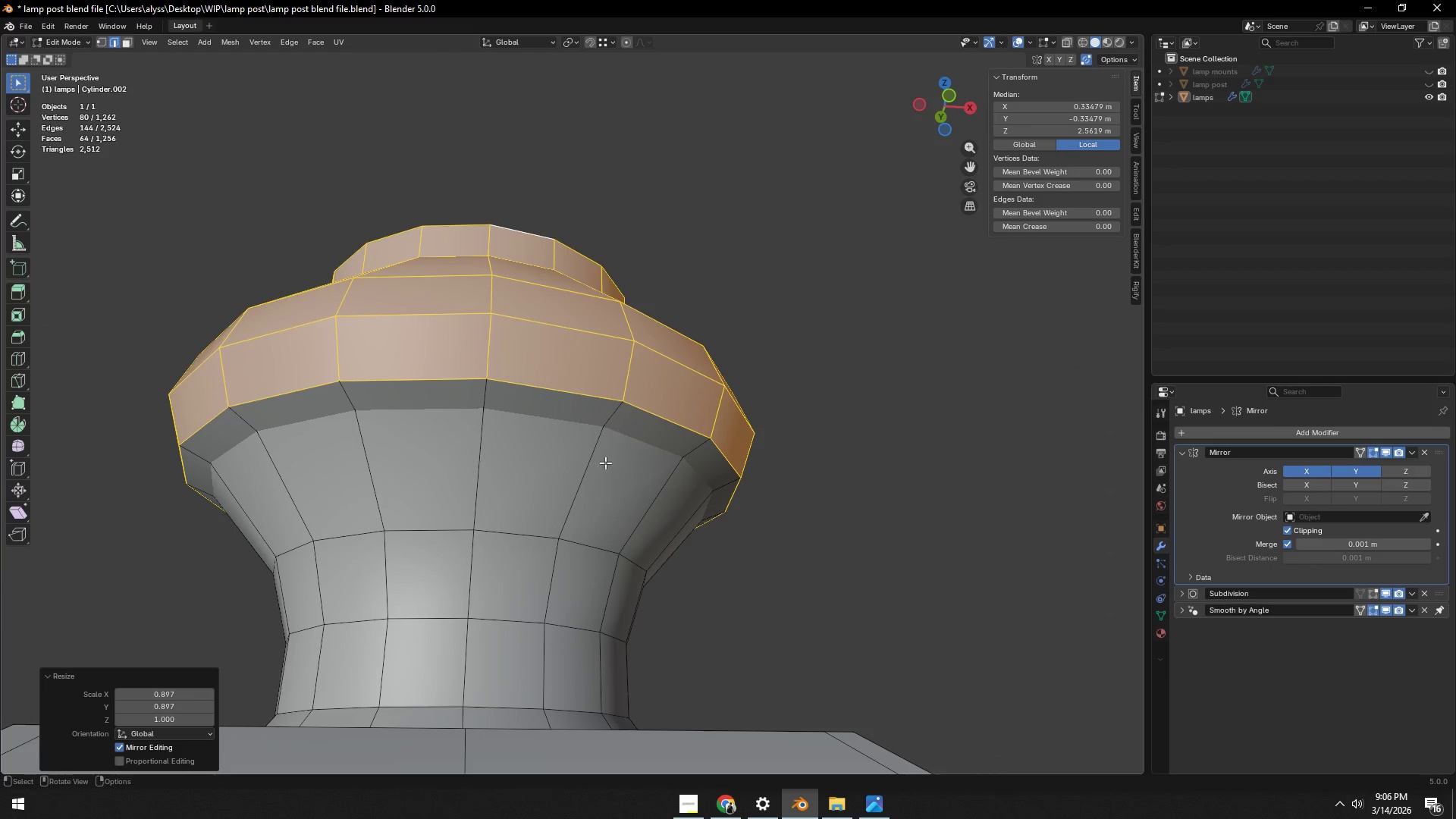 
left_click([576, 428])
 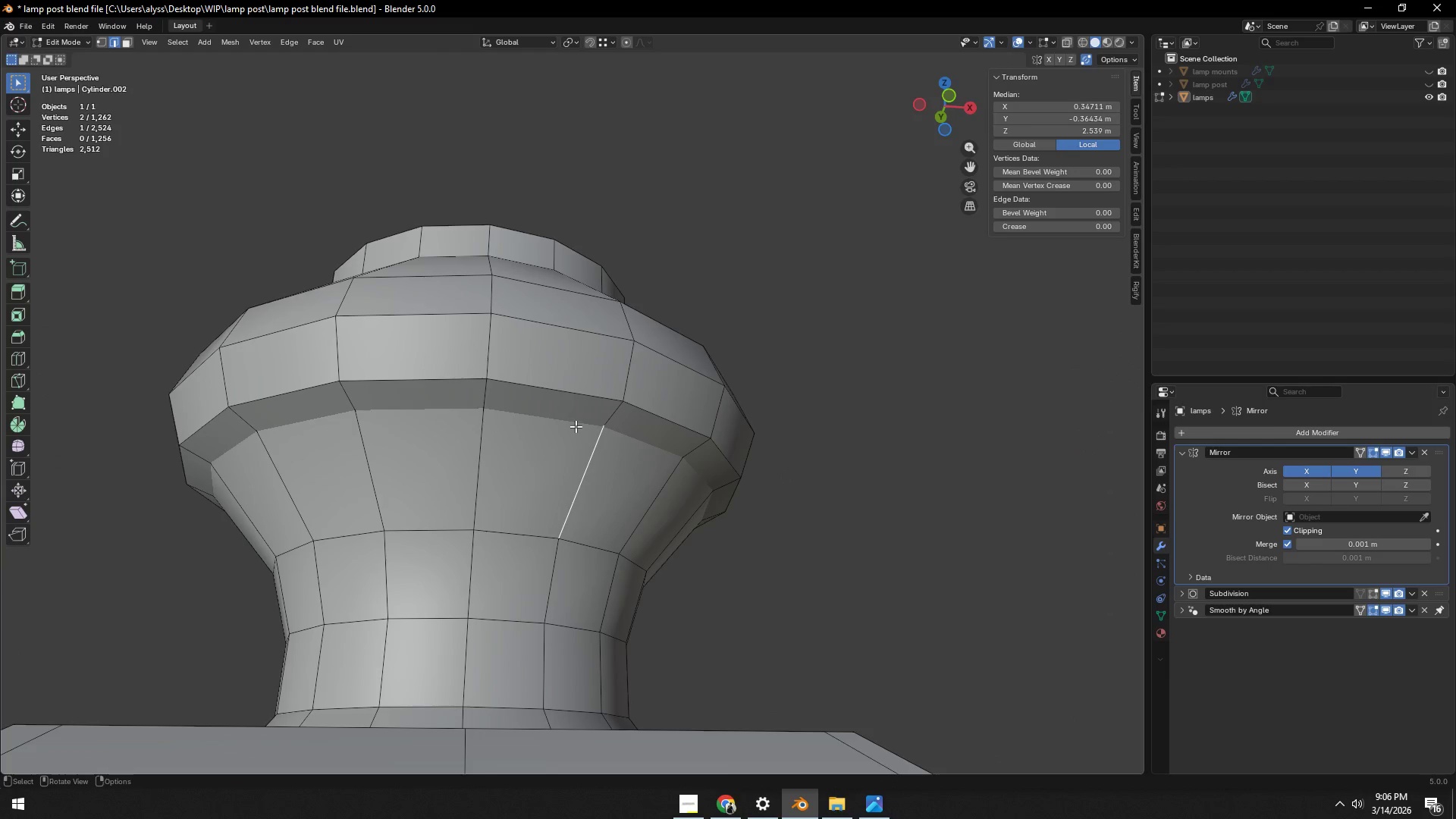 
key(Alt+AltLeft)
 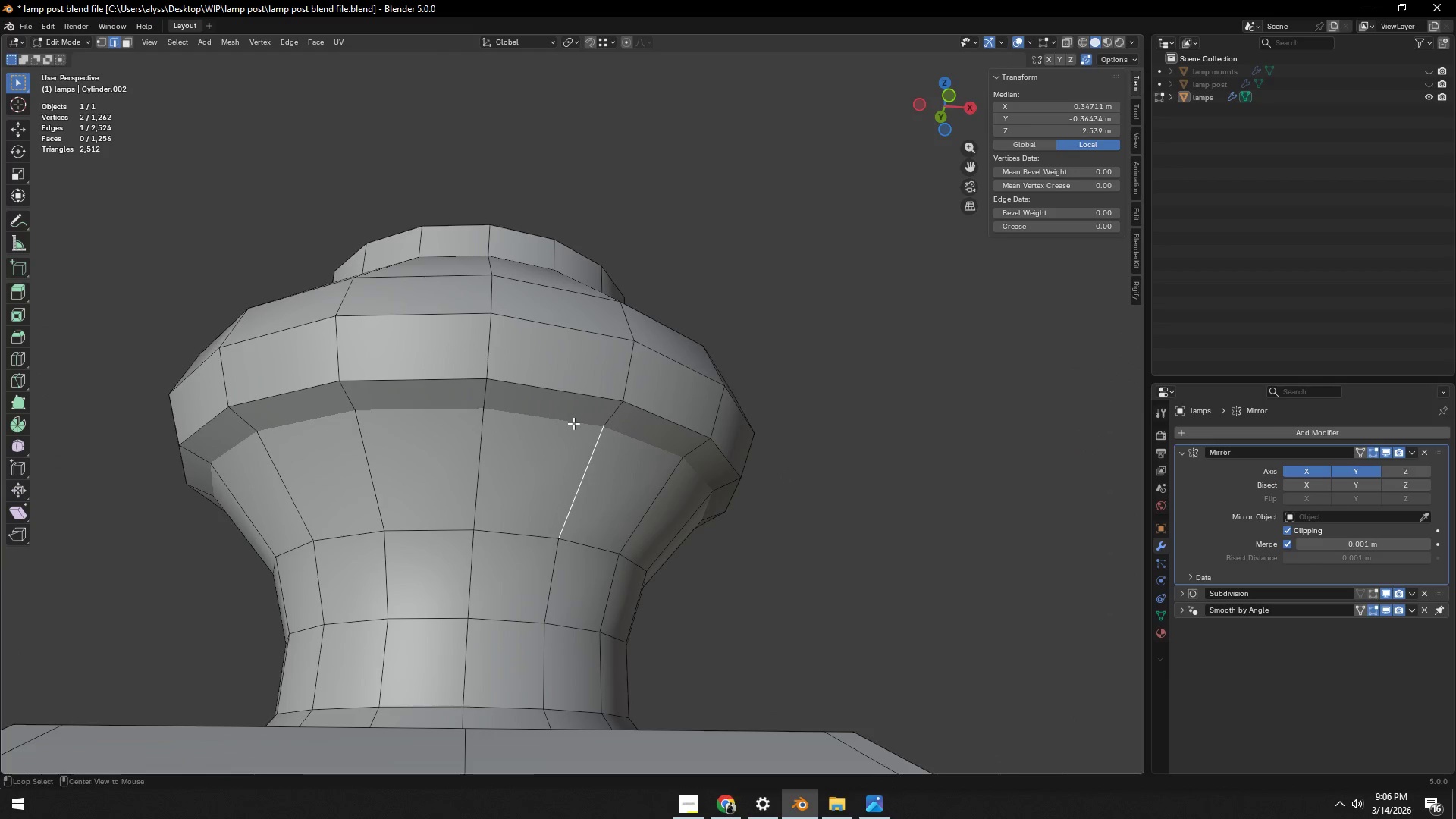 
left_click([573, 423])
 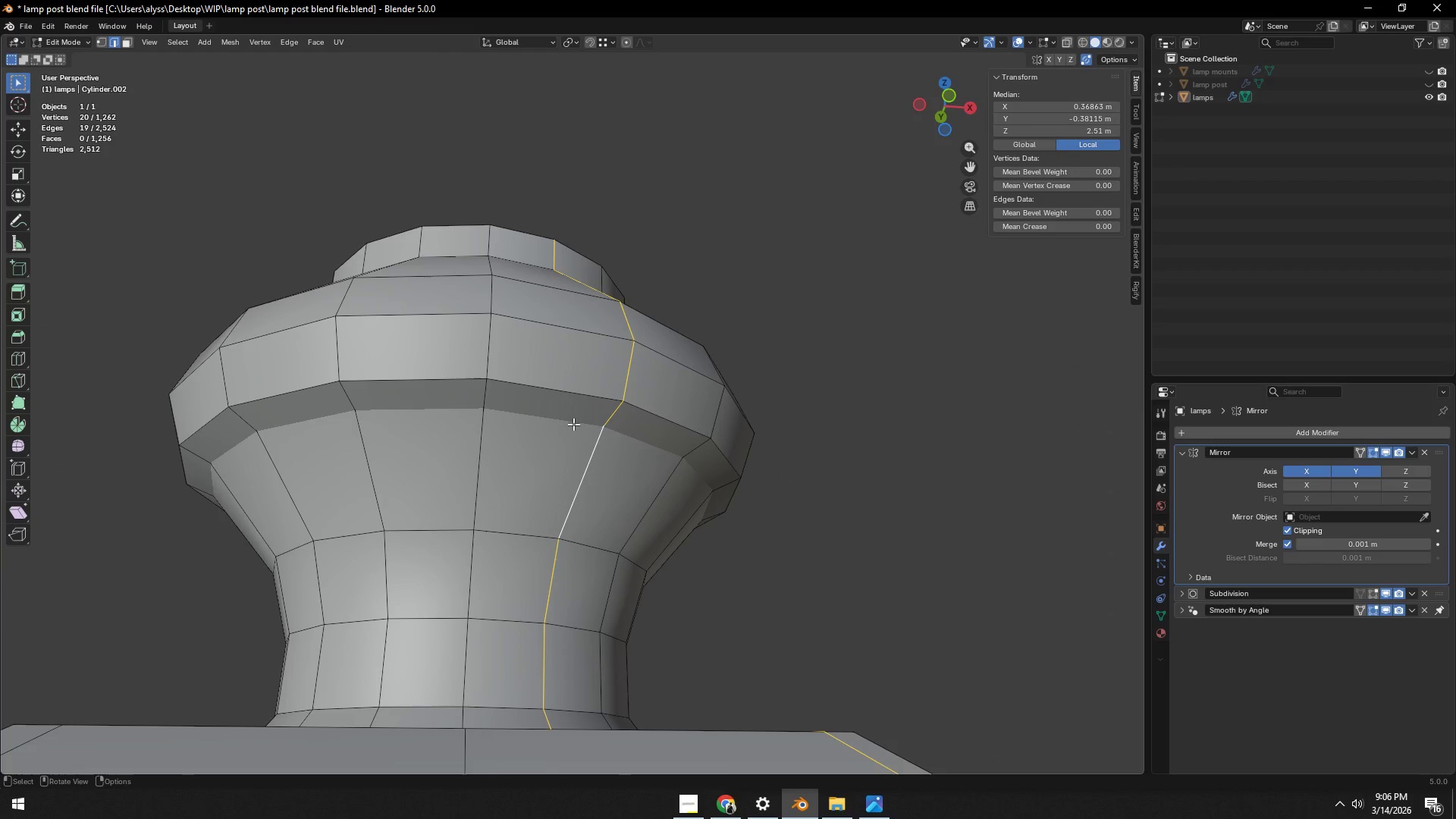 
key(2)
 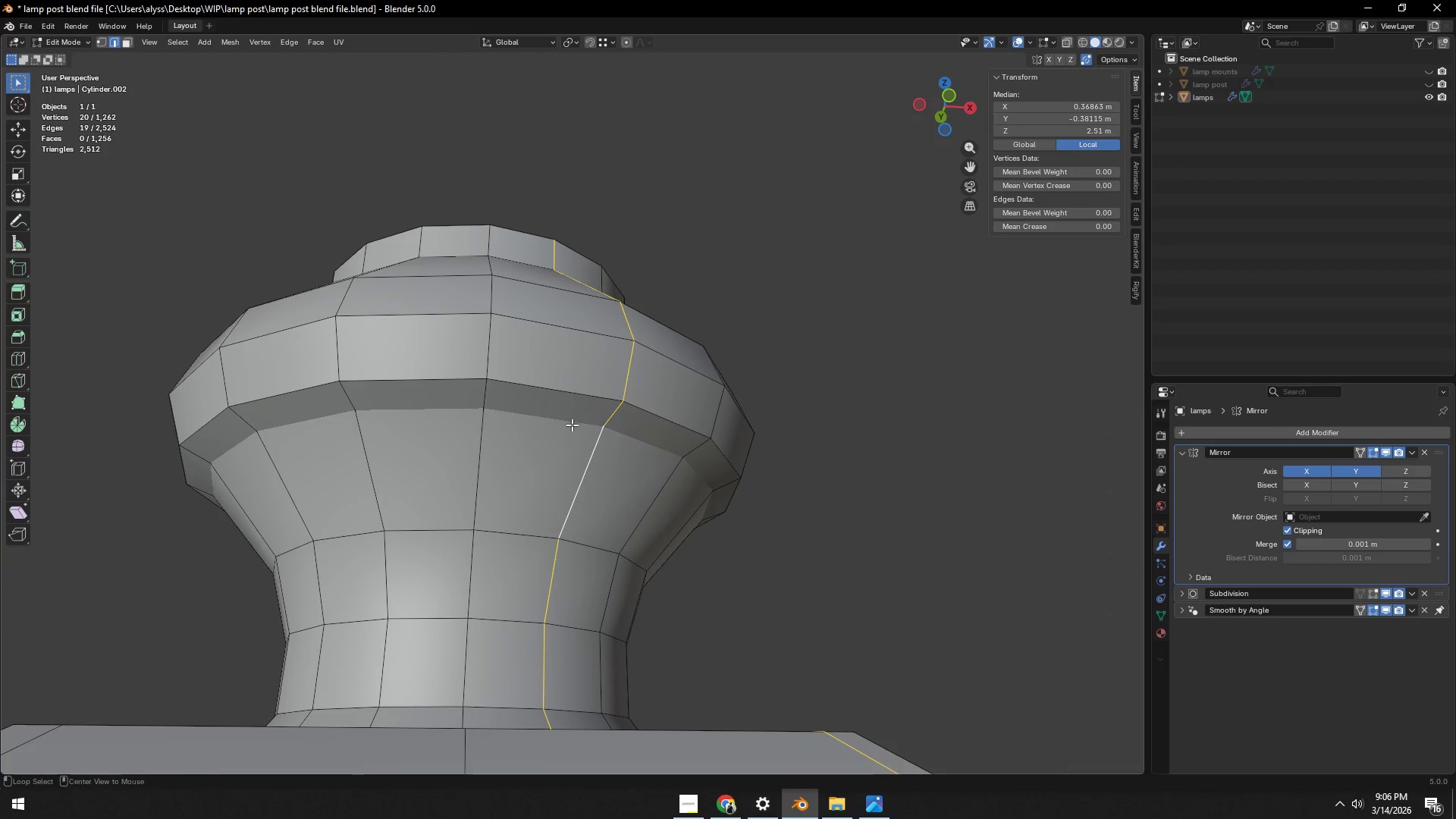 
key(Alt+AltLeft)
 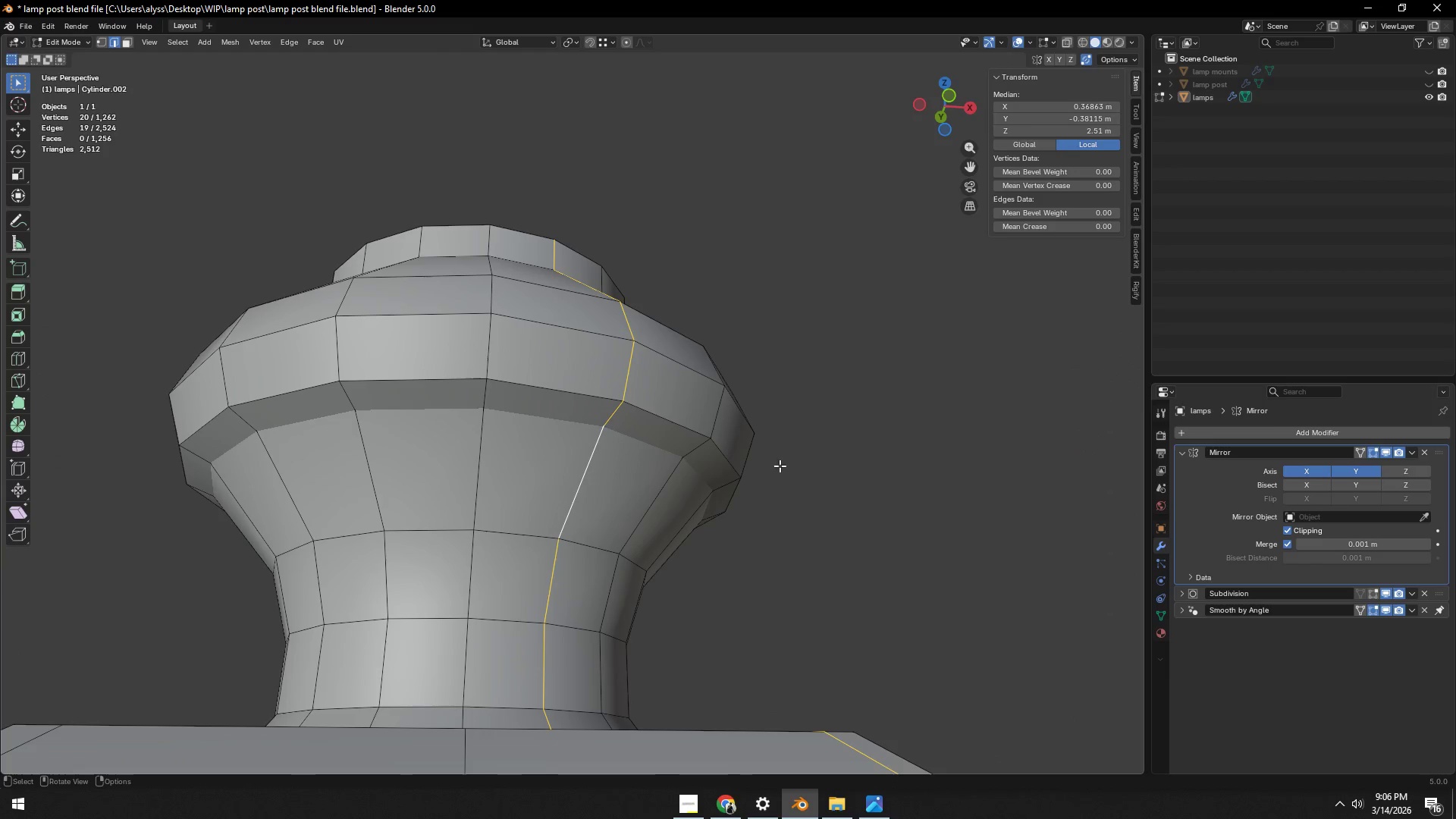 
hold_key(key=AltLeft, duration=0.5)
left_click([640, 447])
 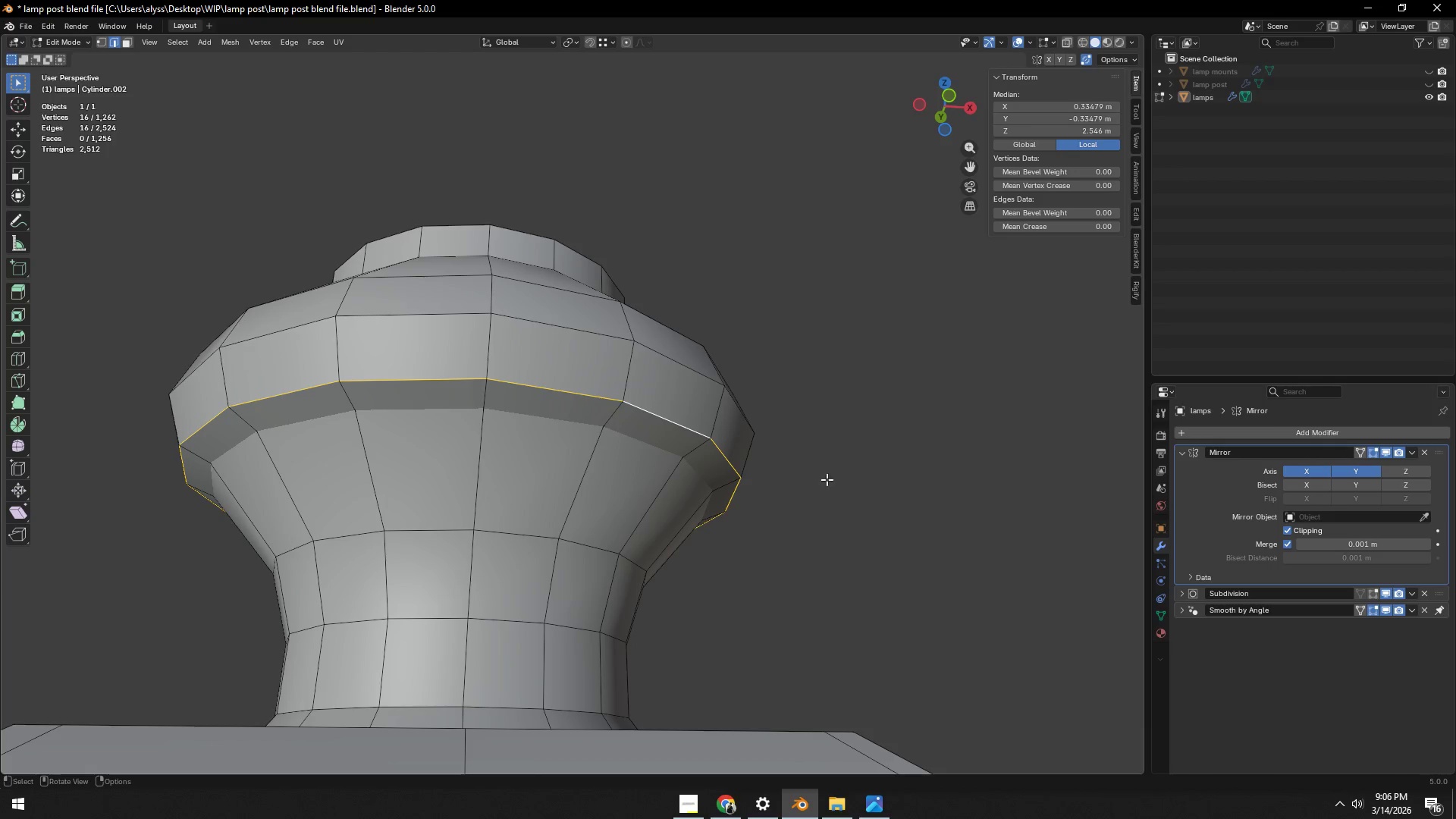 
left_click([830, 482])
 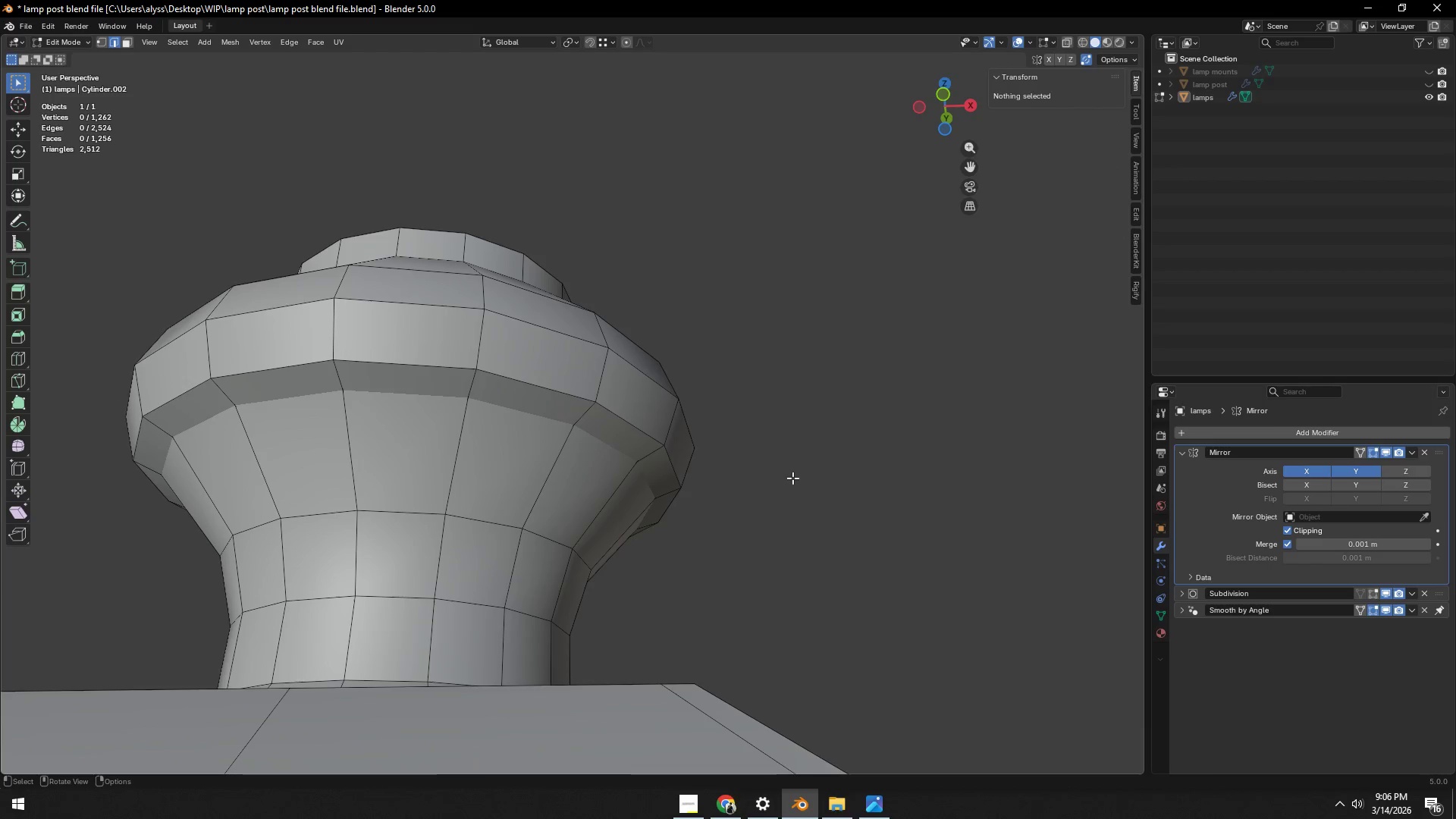 
key(Control+Z)
 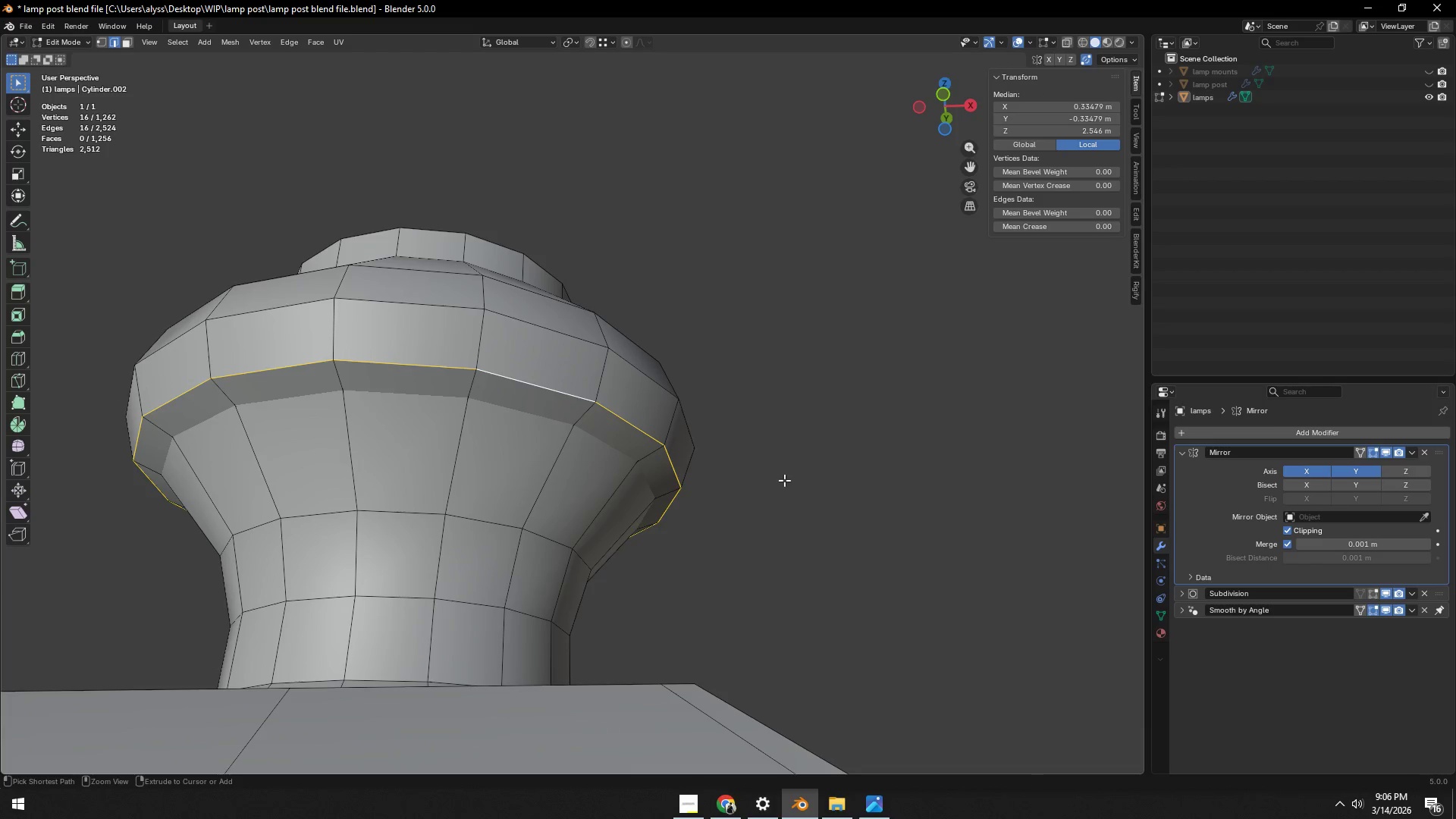 
key(Control+Z)
 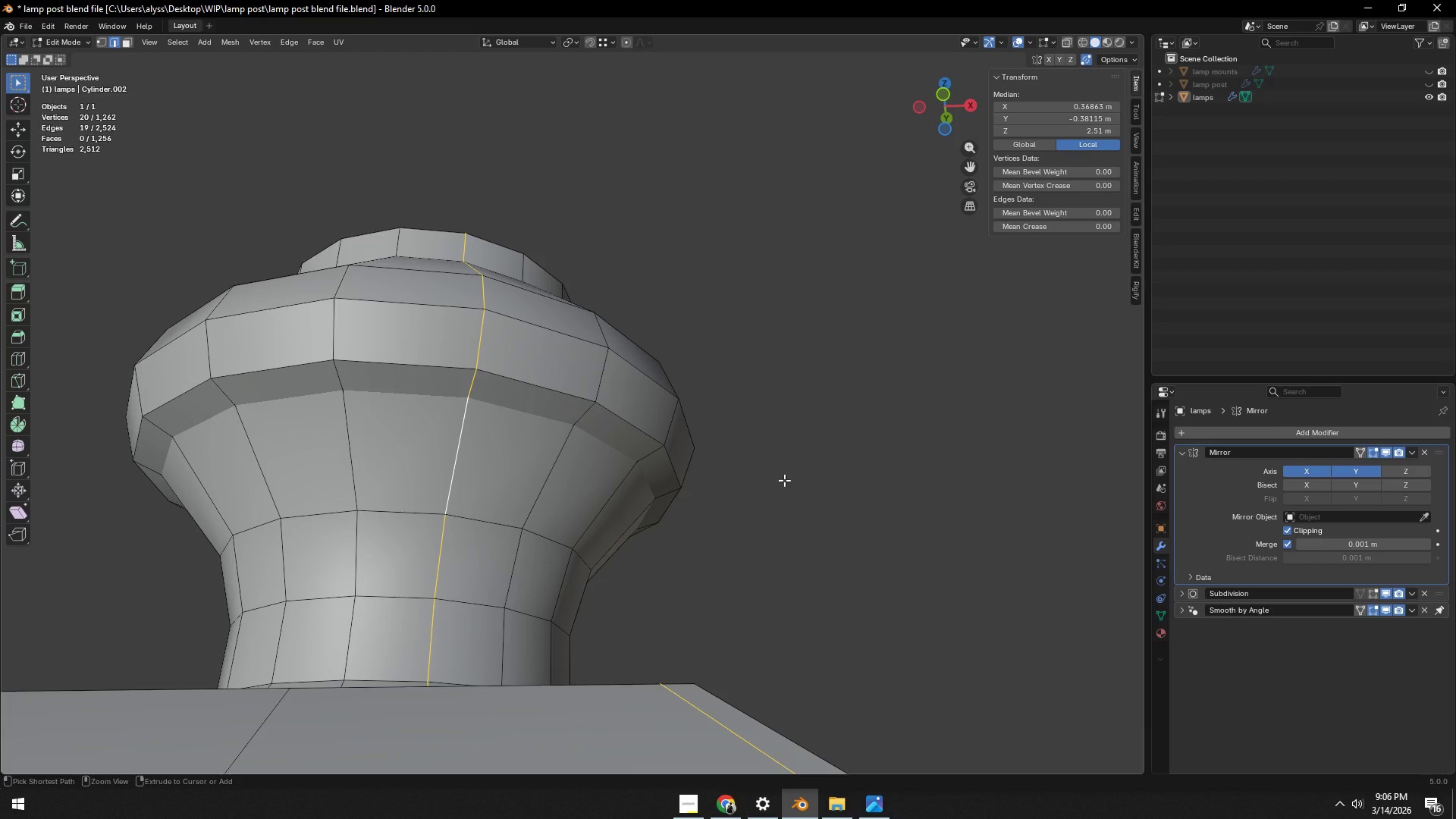 
key(Control+Z)
 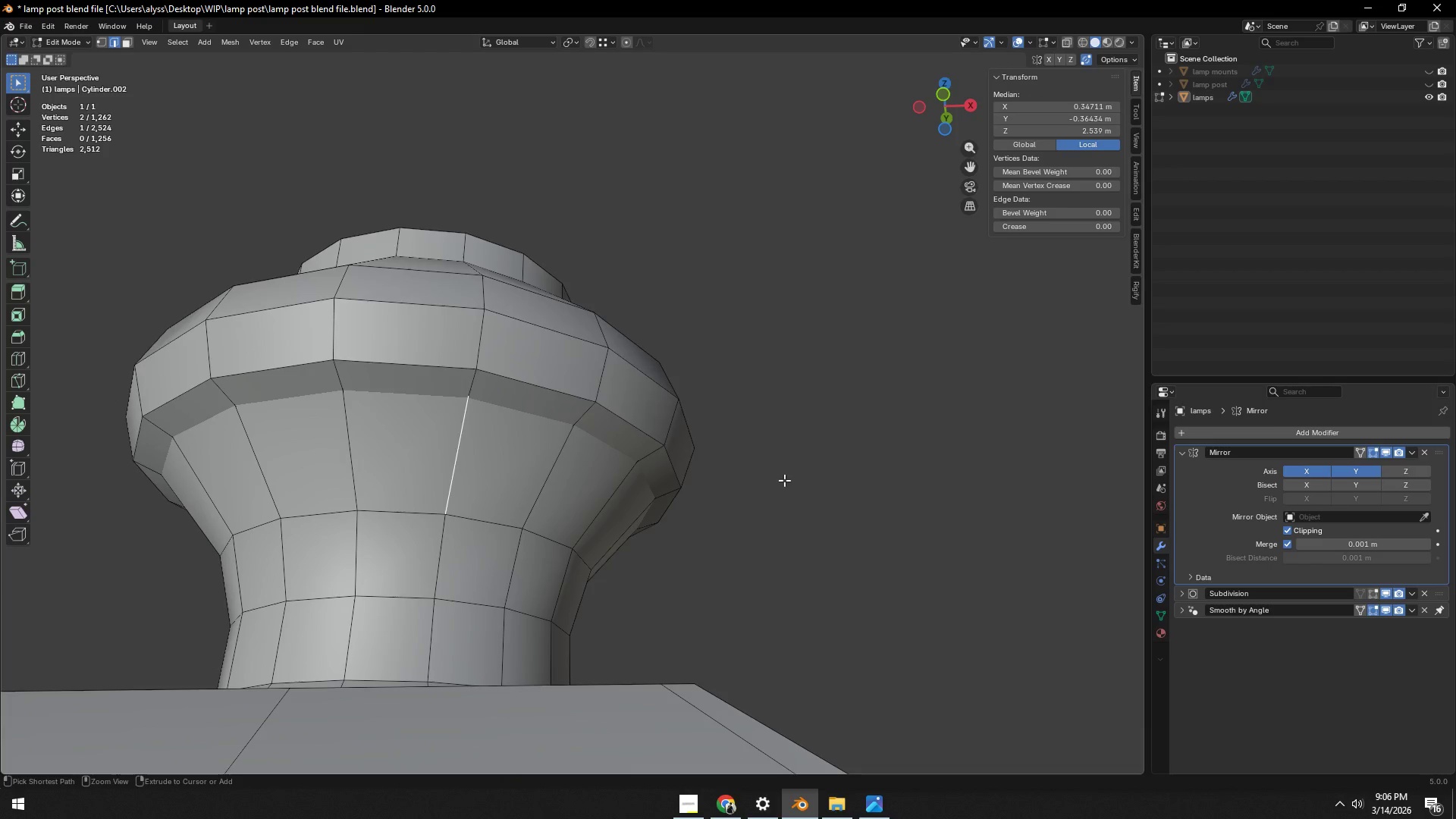 
key(Control+Z)
 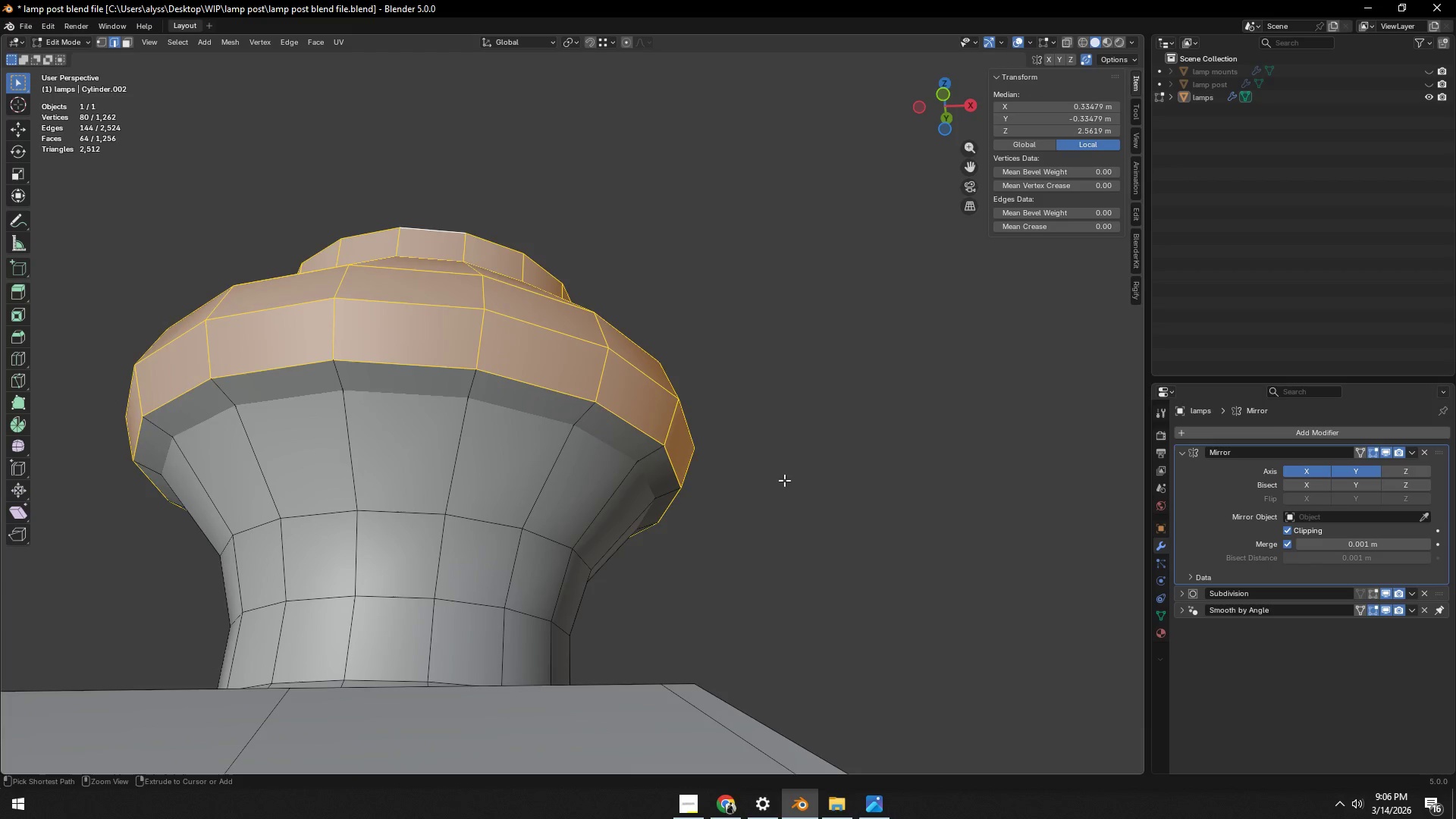 
key(Control+Z)
 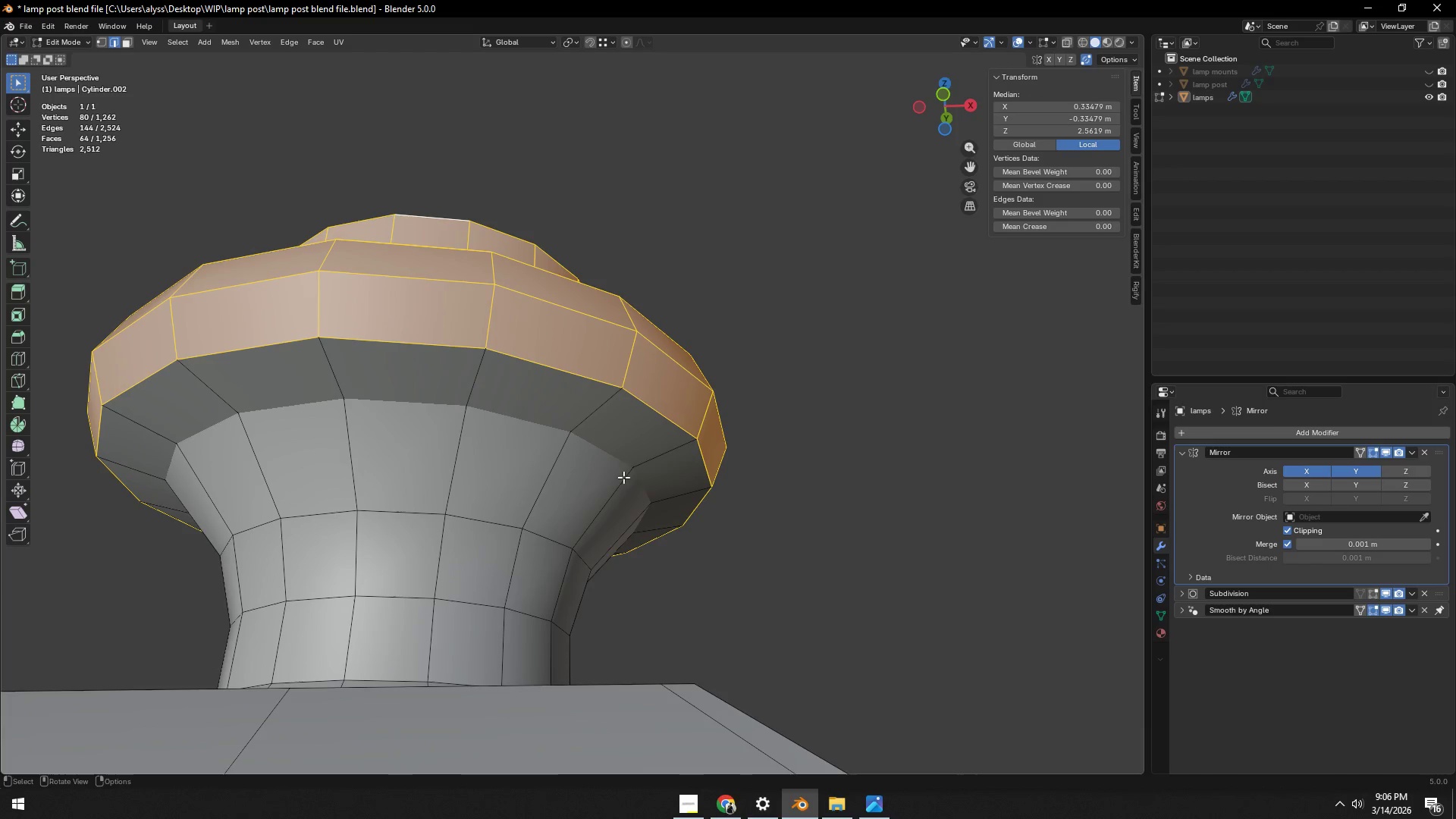 
key(1)
 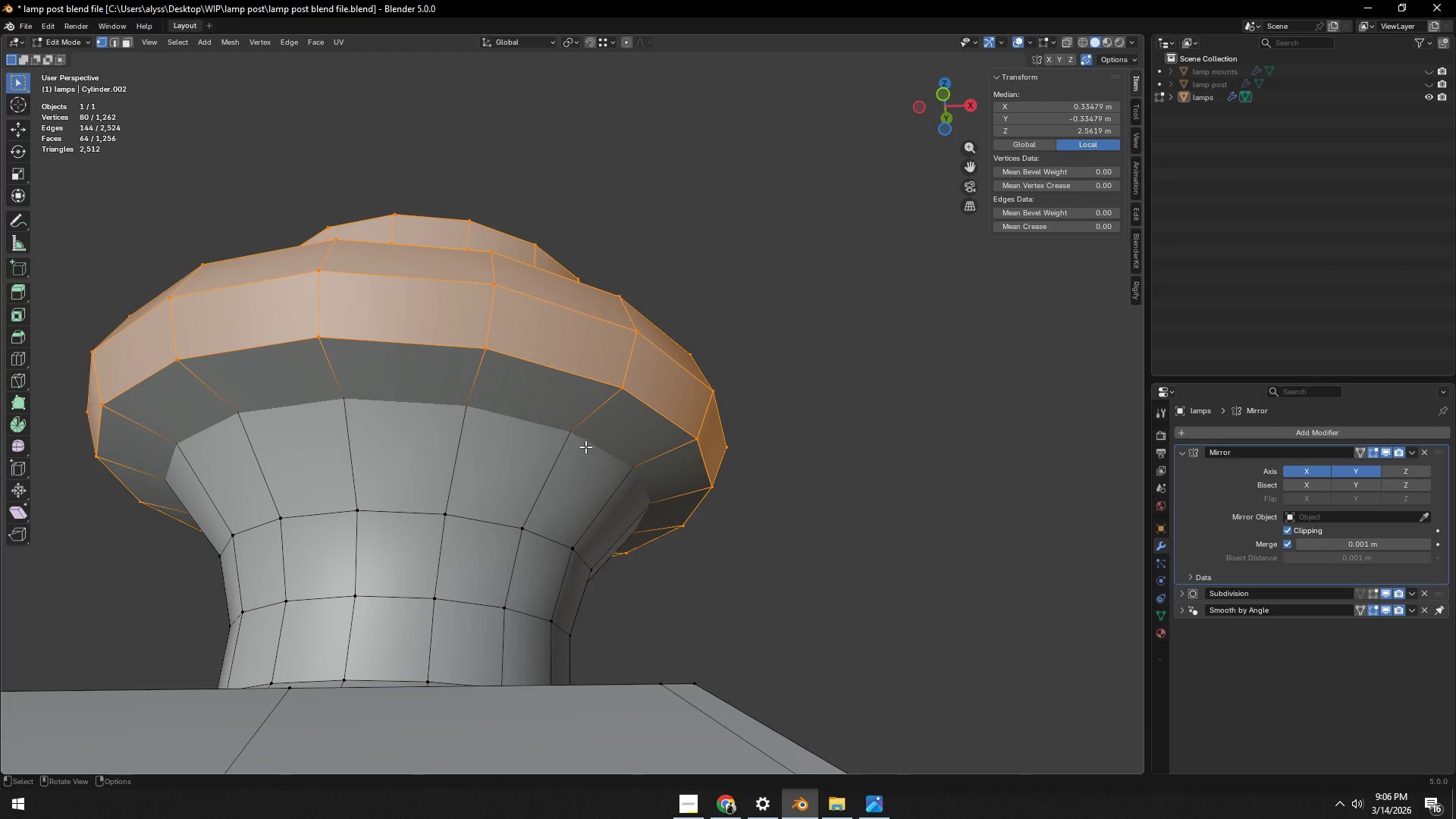 
left_click([576, 435])
 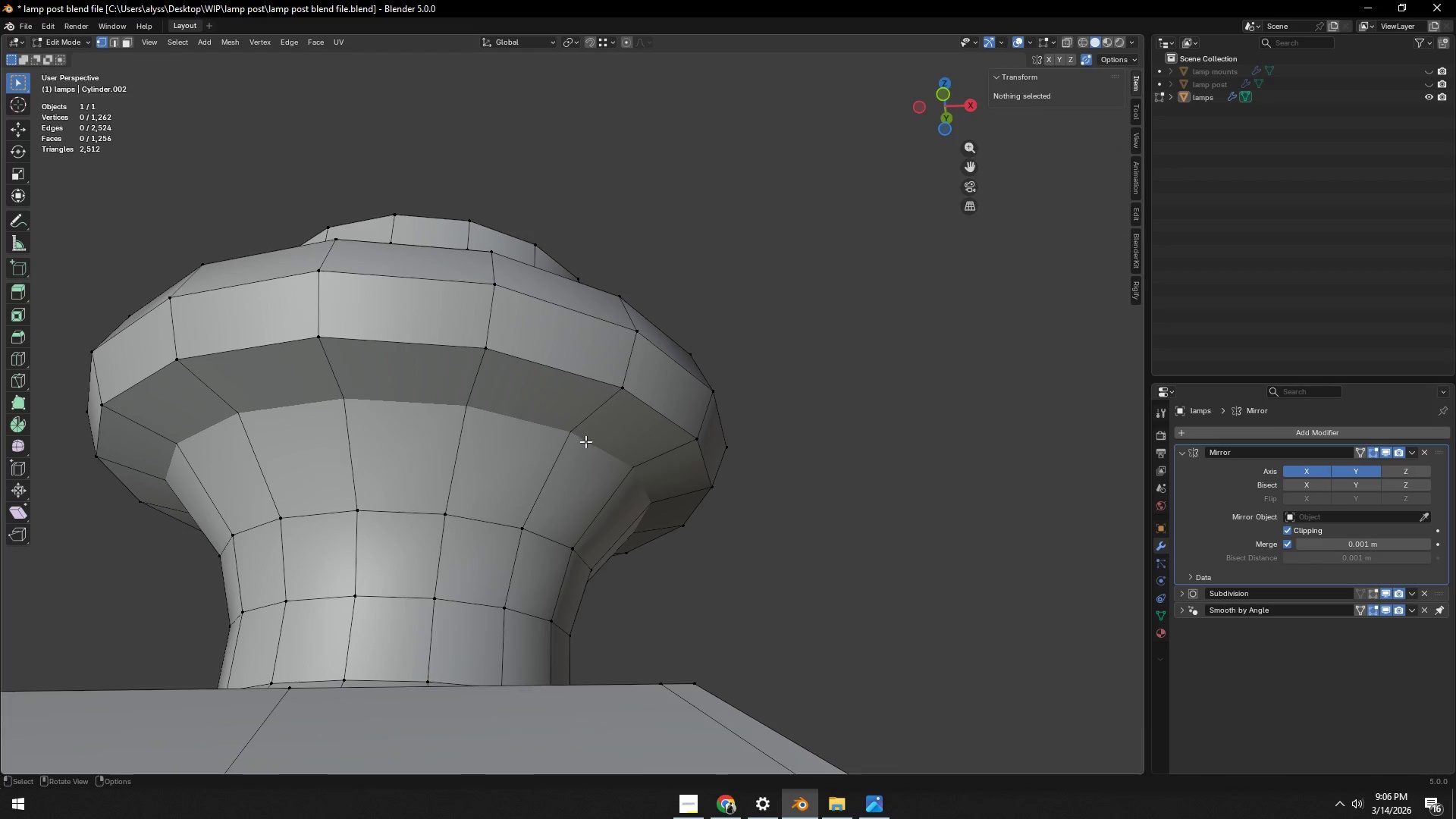 
key(G)
 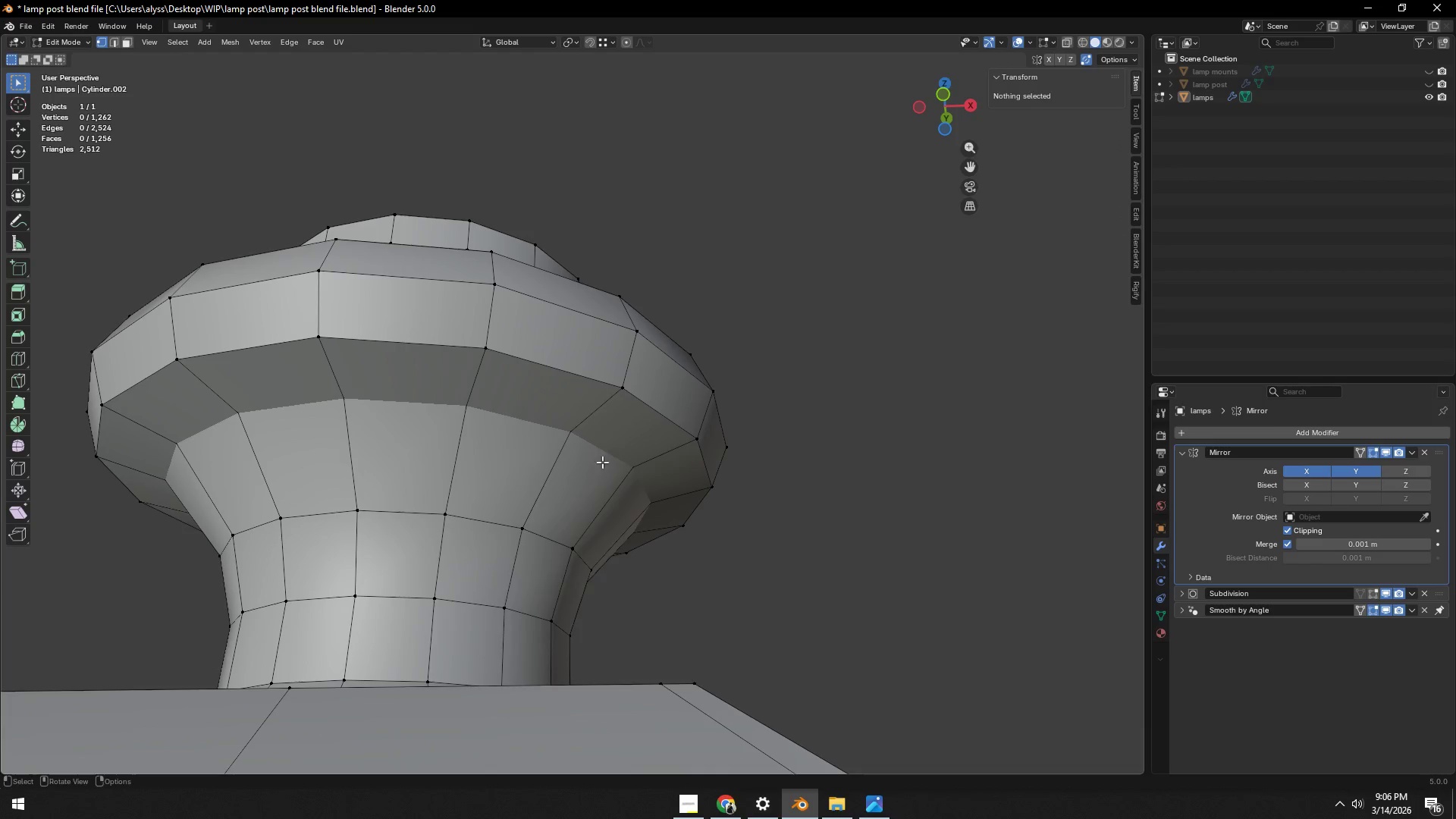 
right_click([598, 463])
 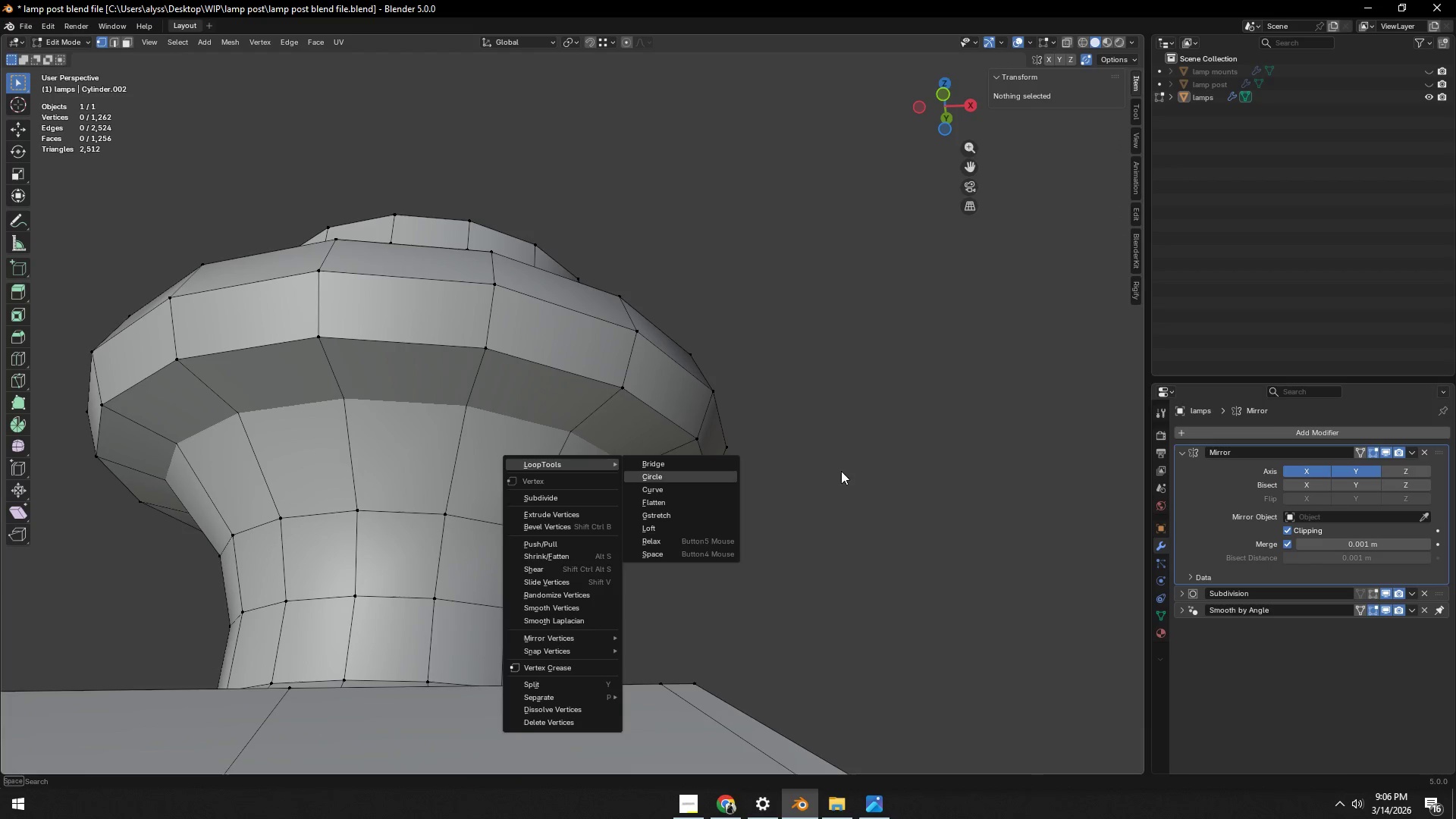 
left_click([915, 462])
 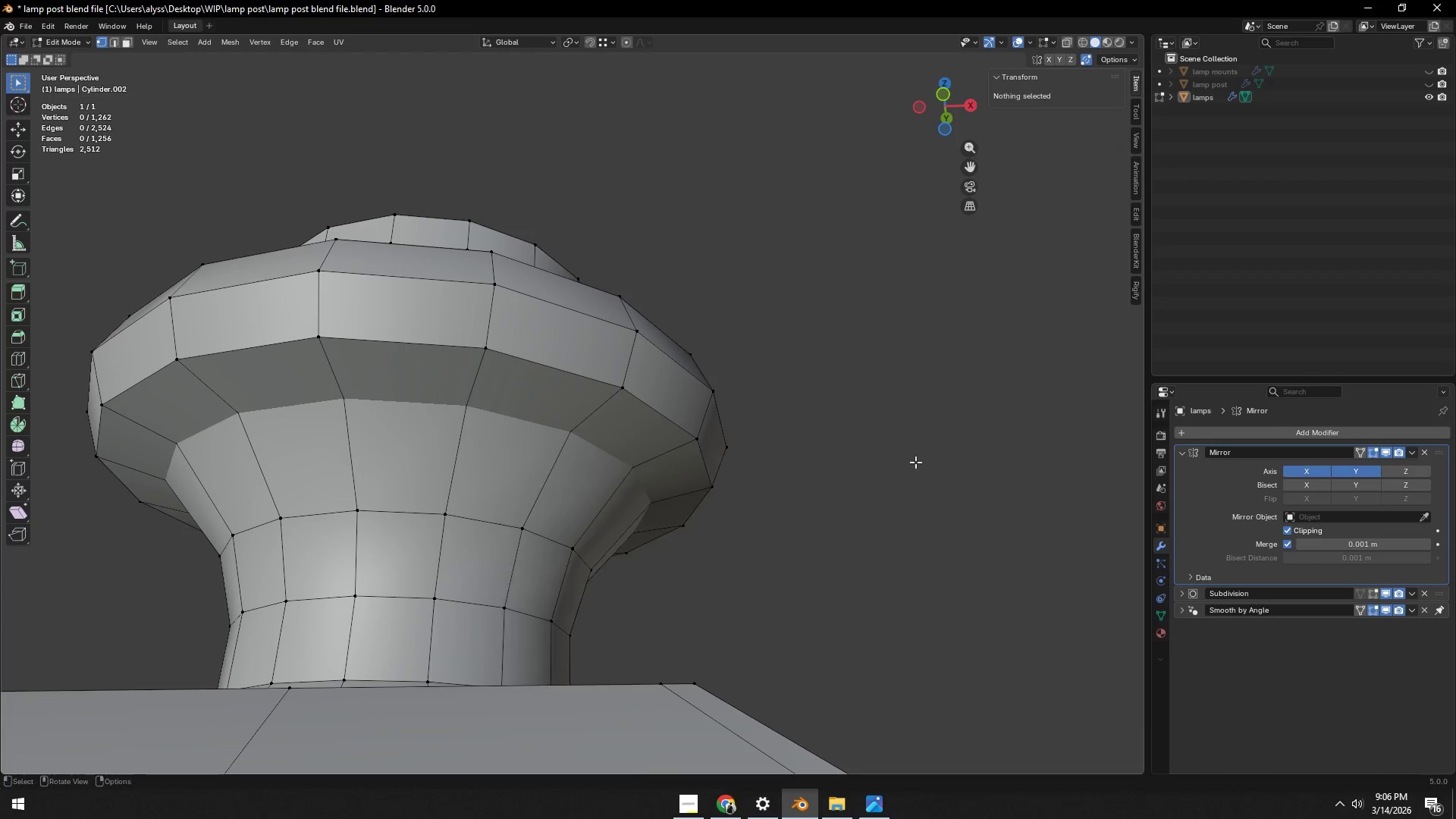 
key(Alt+AltLeft)
 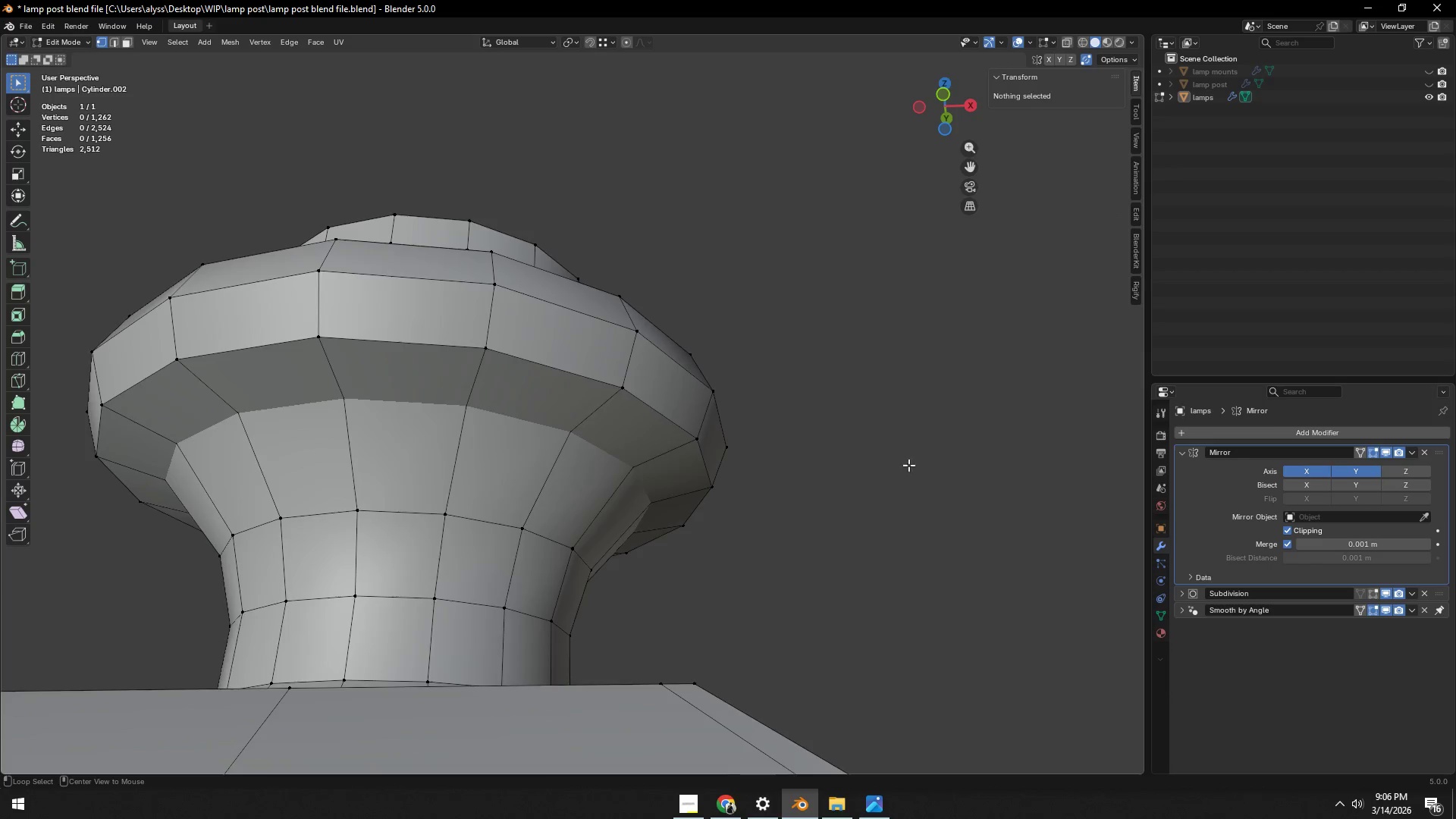 
key(Alt+Z)
 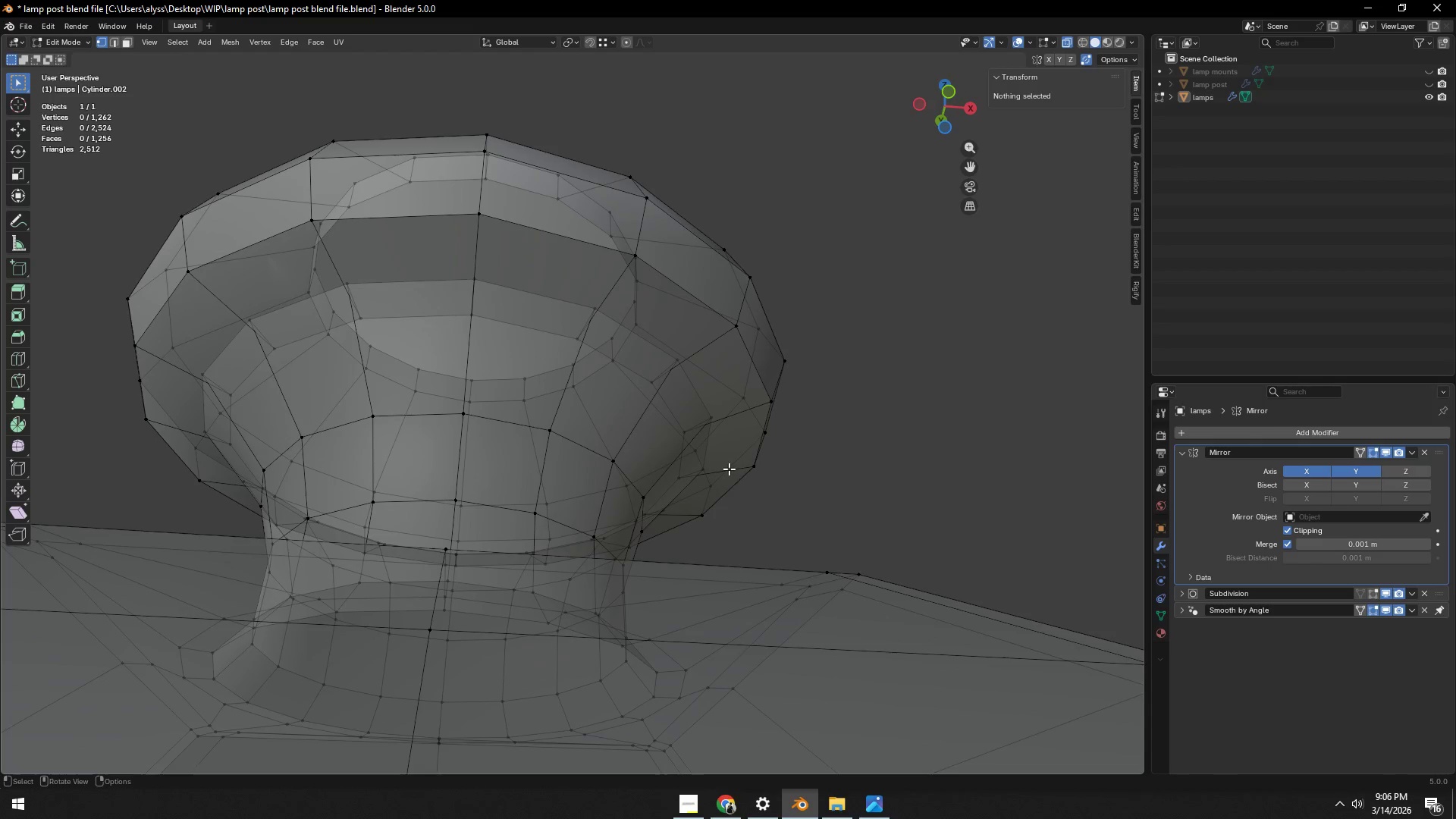 
key(Control+Z)
 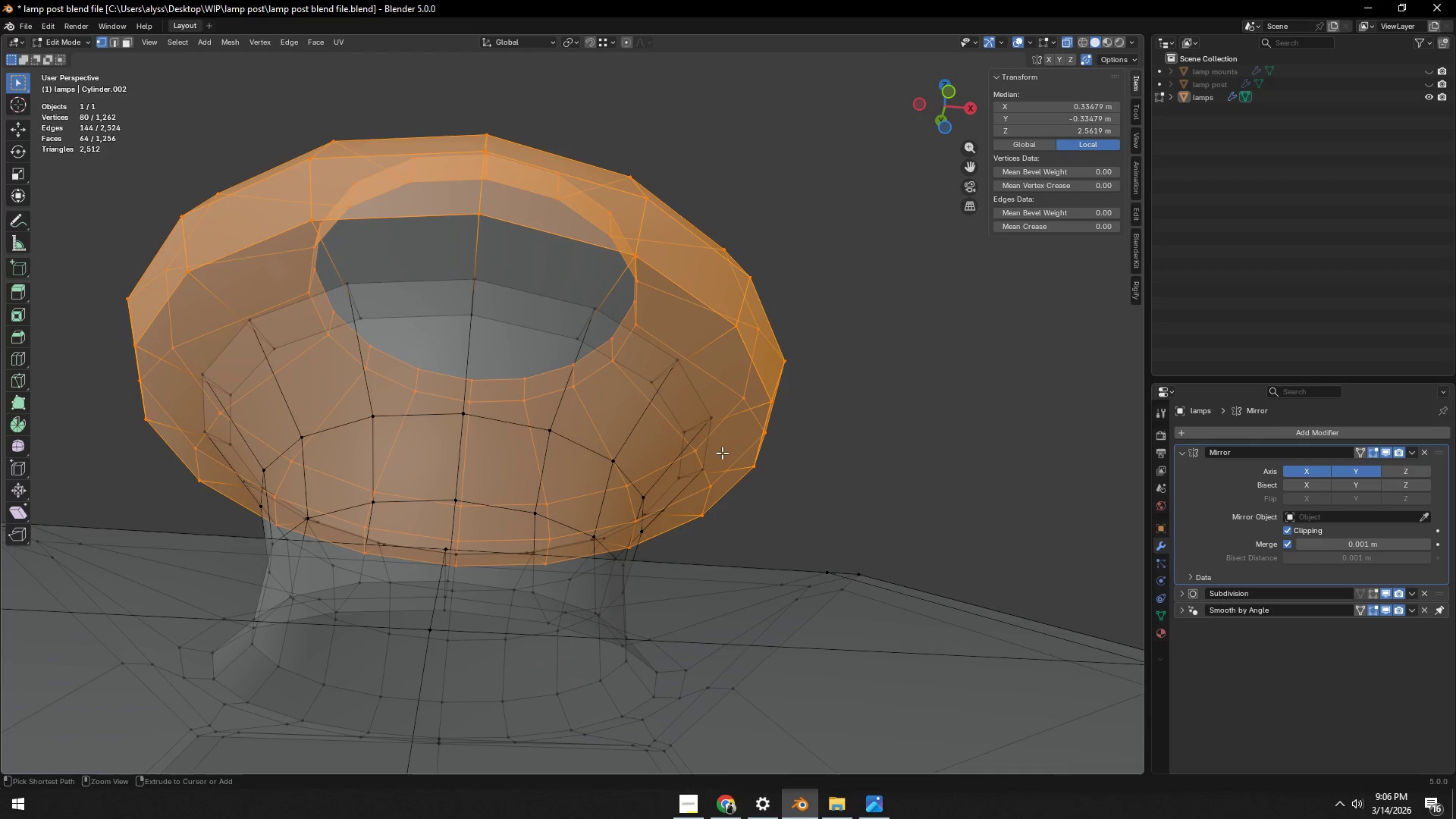 
key(Control+Z)
 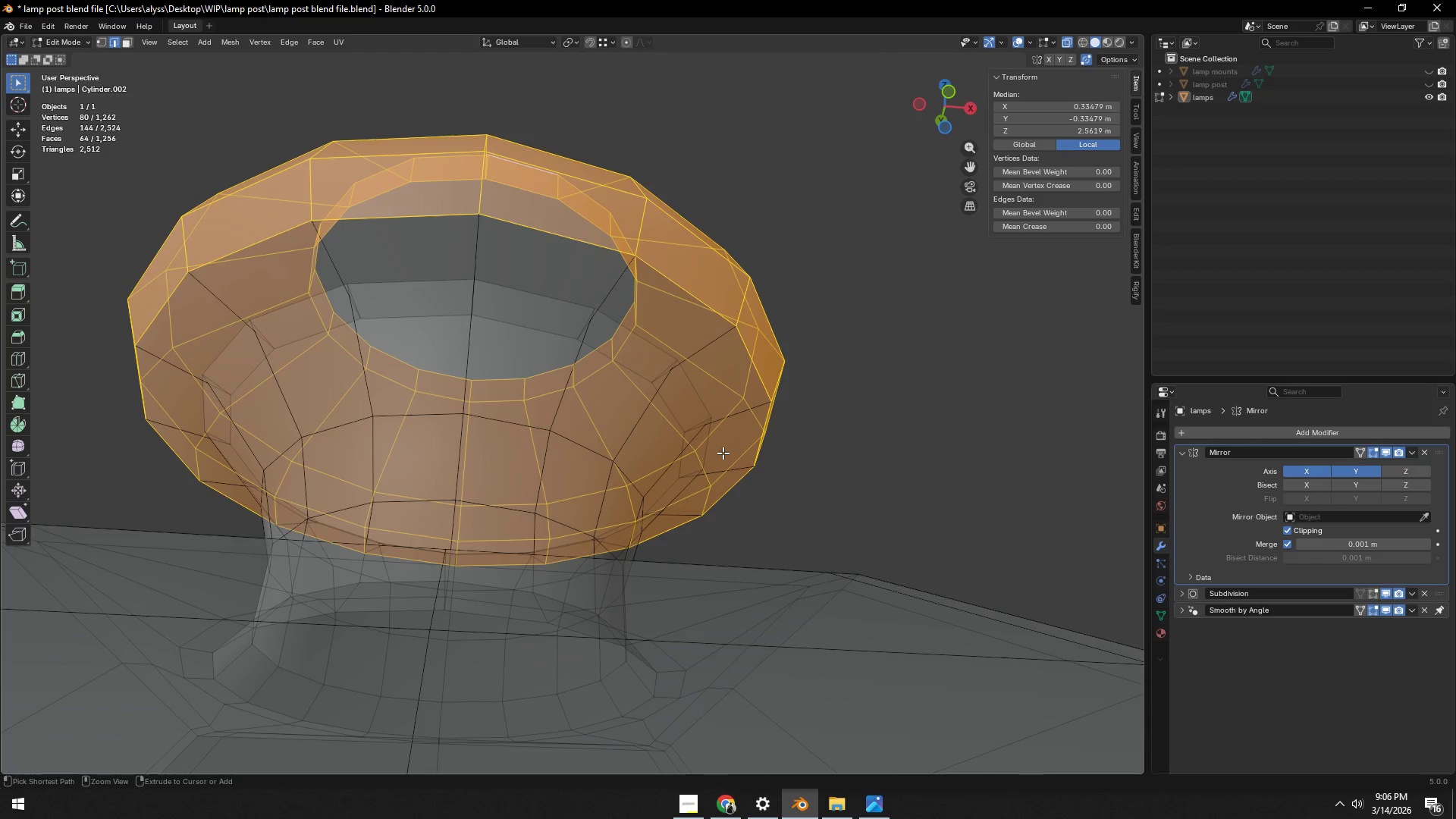 
key(Control+Z)
 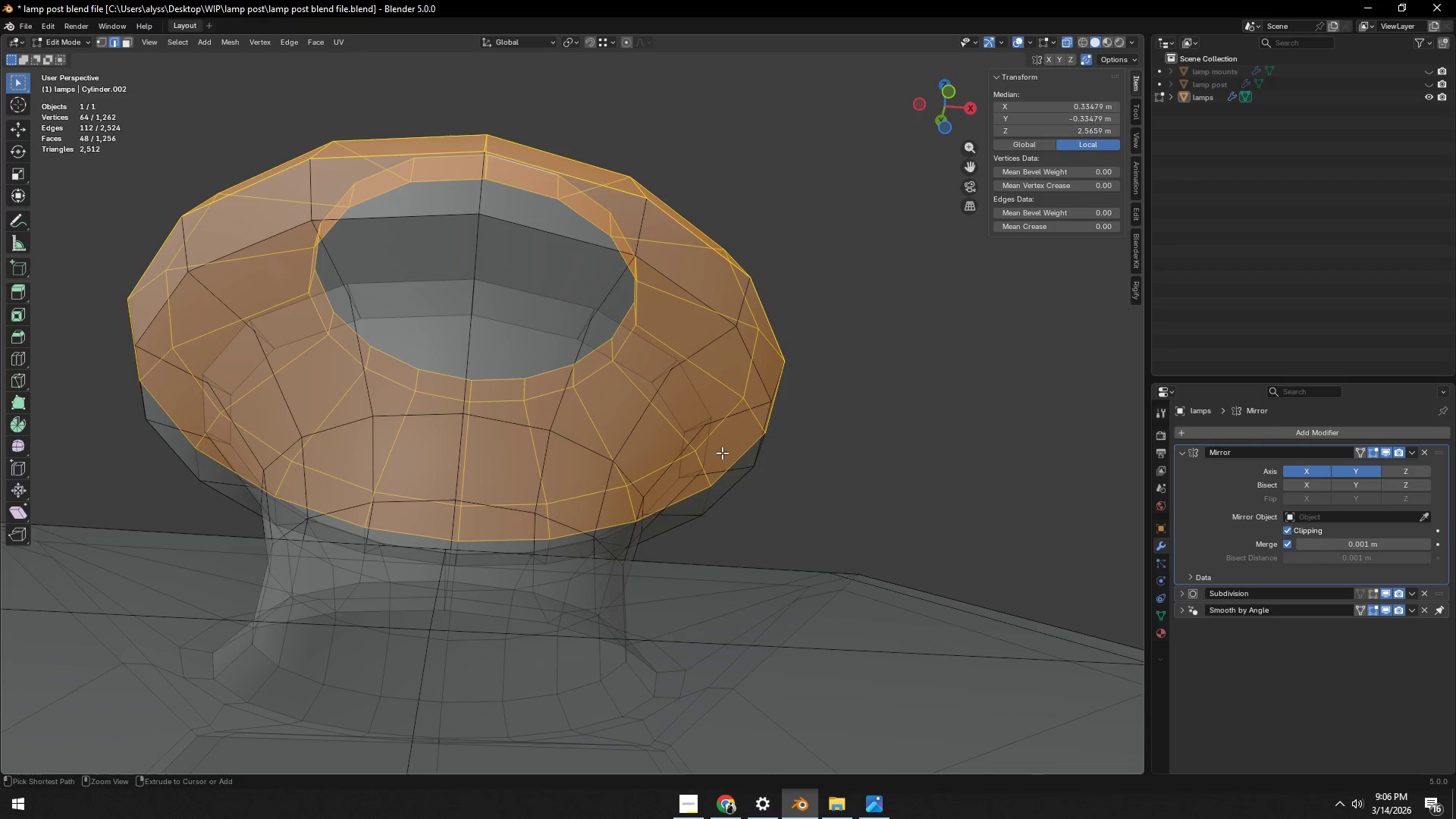 
key(Control+Z)
 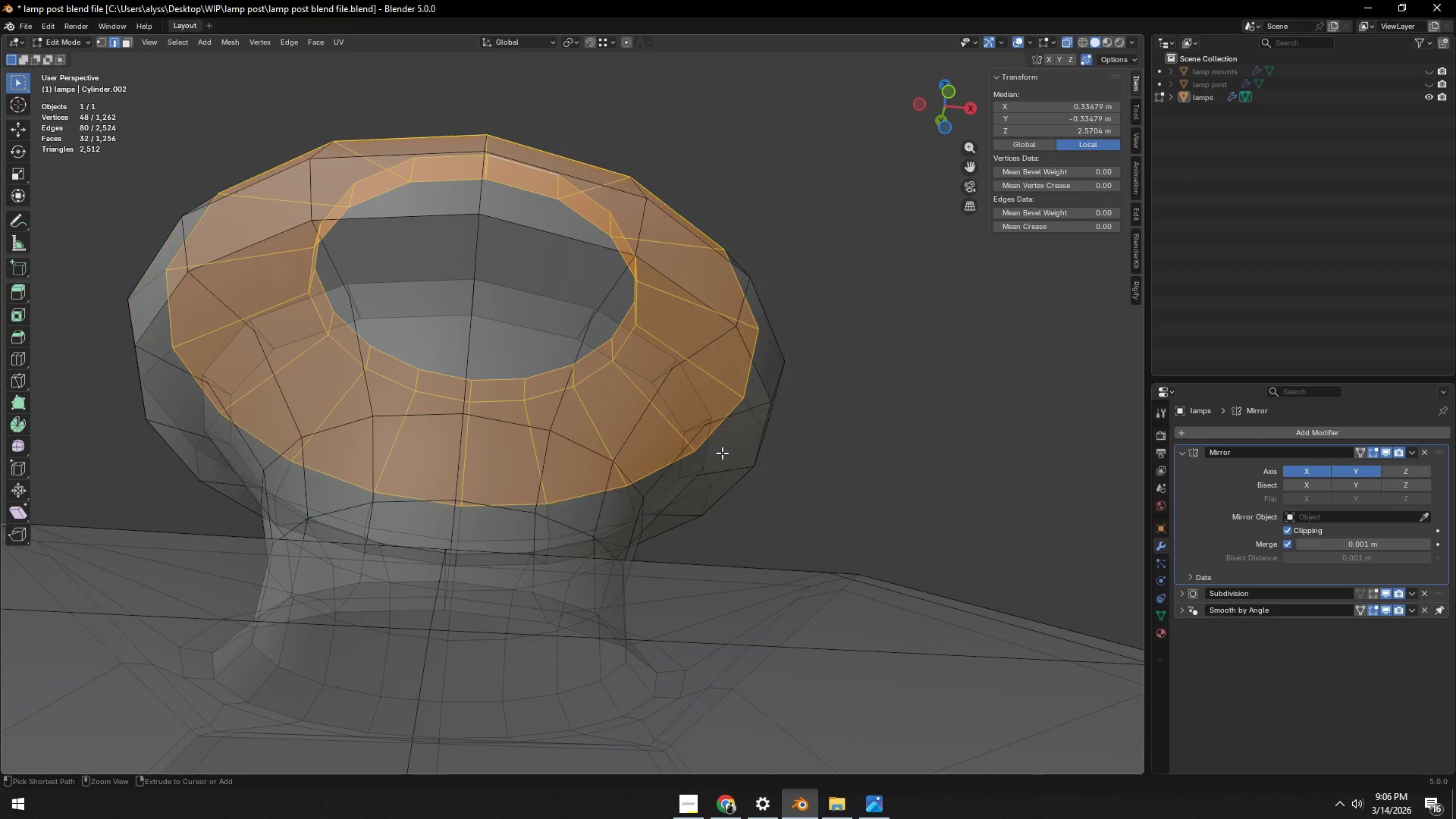 
key(Control+Z)
 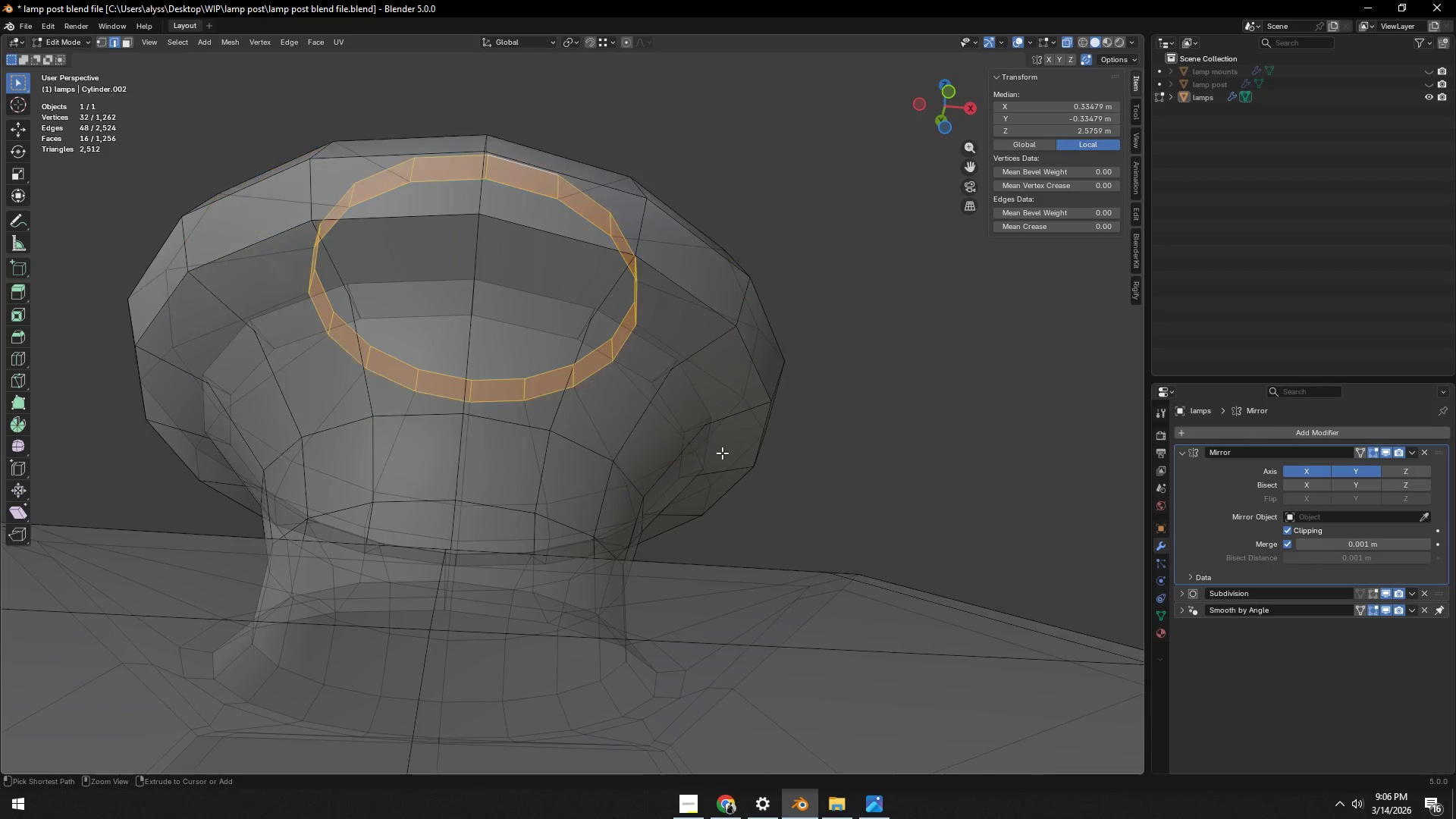 
key(Control+Z)
 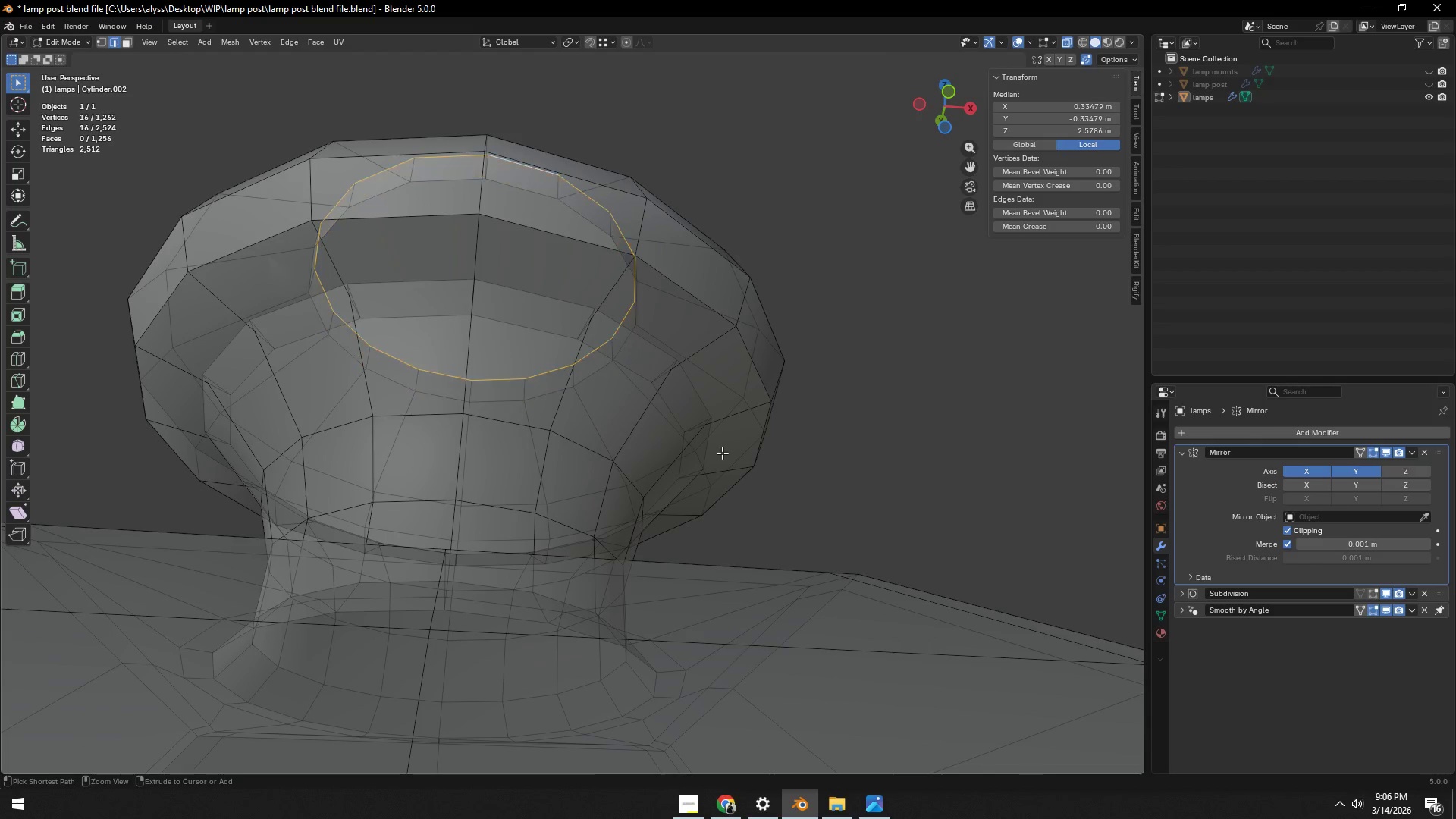 
key(Control+Z)
 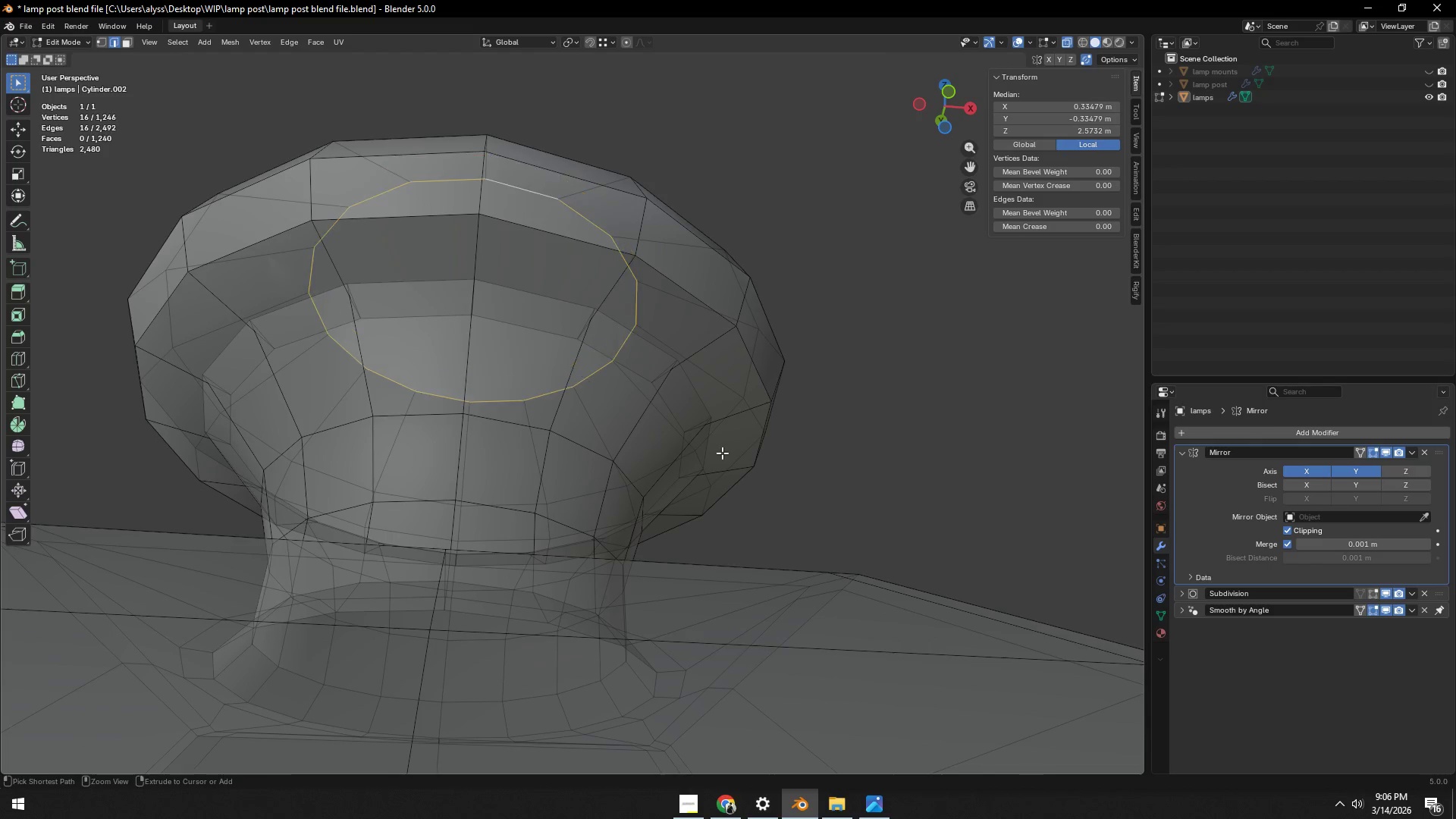 
key(Control+Z)
 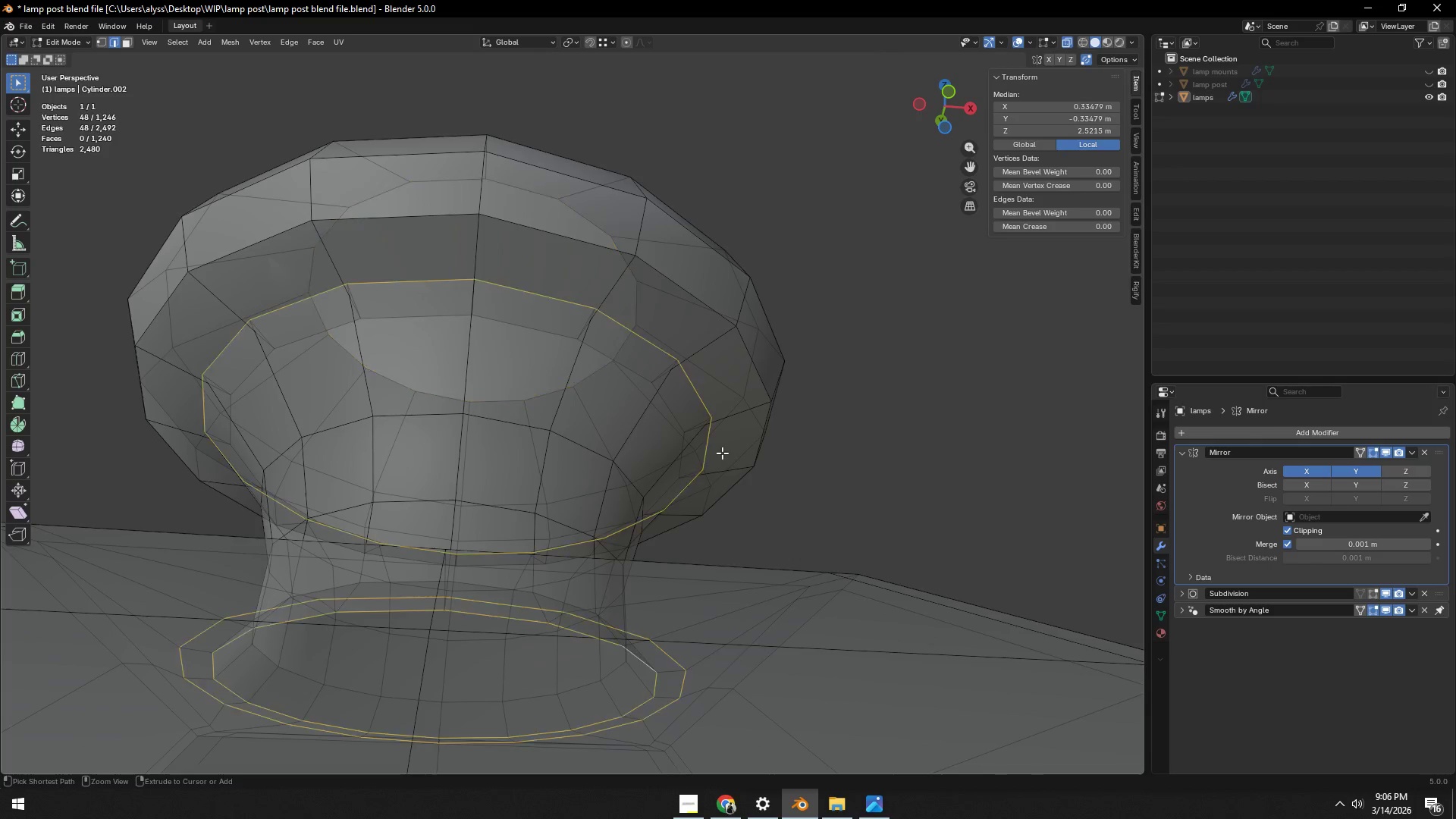 
key(Control+Z)
 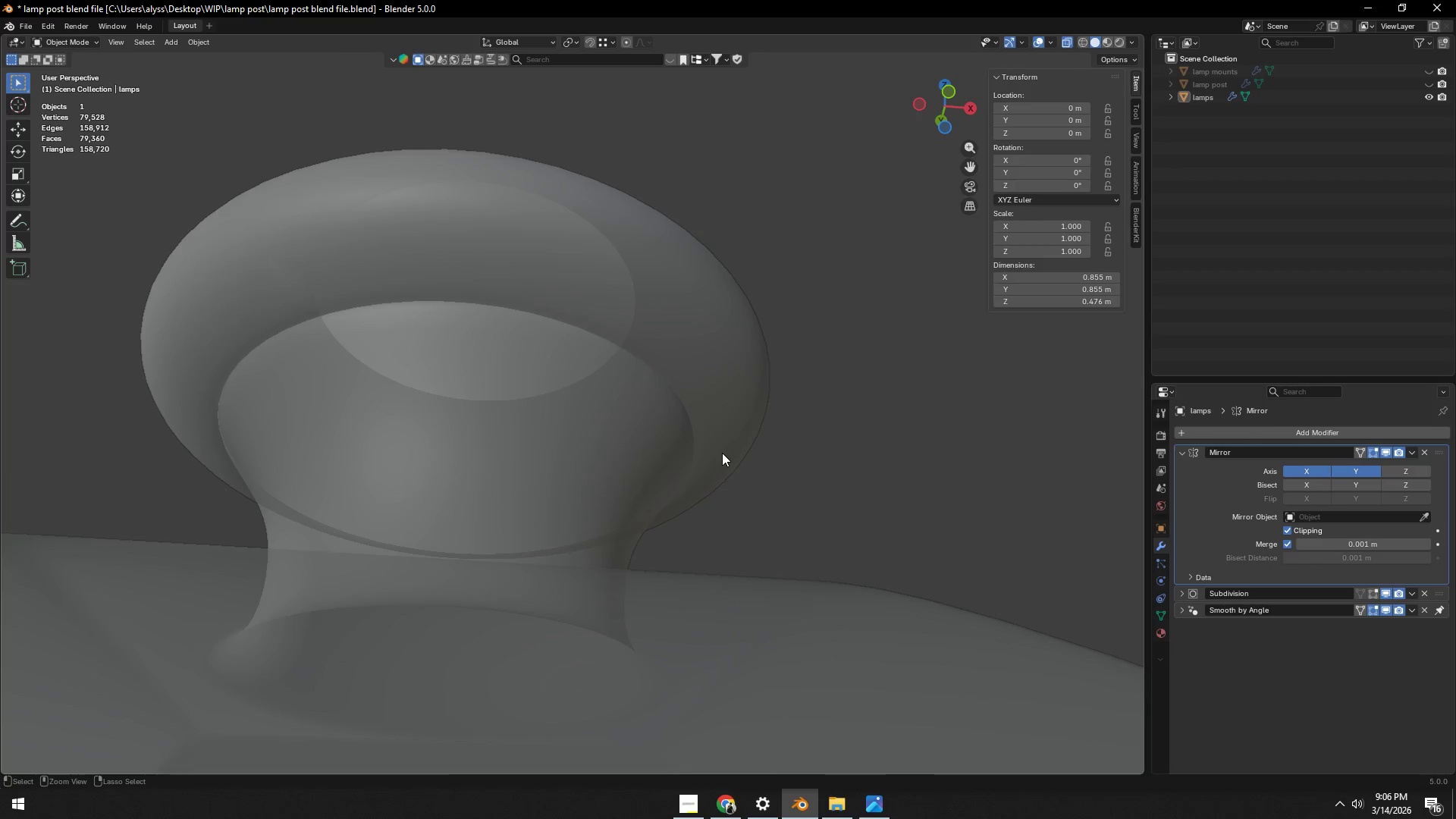 
key(Control+Z)
 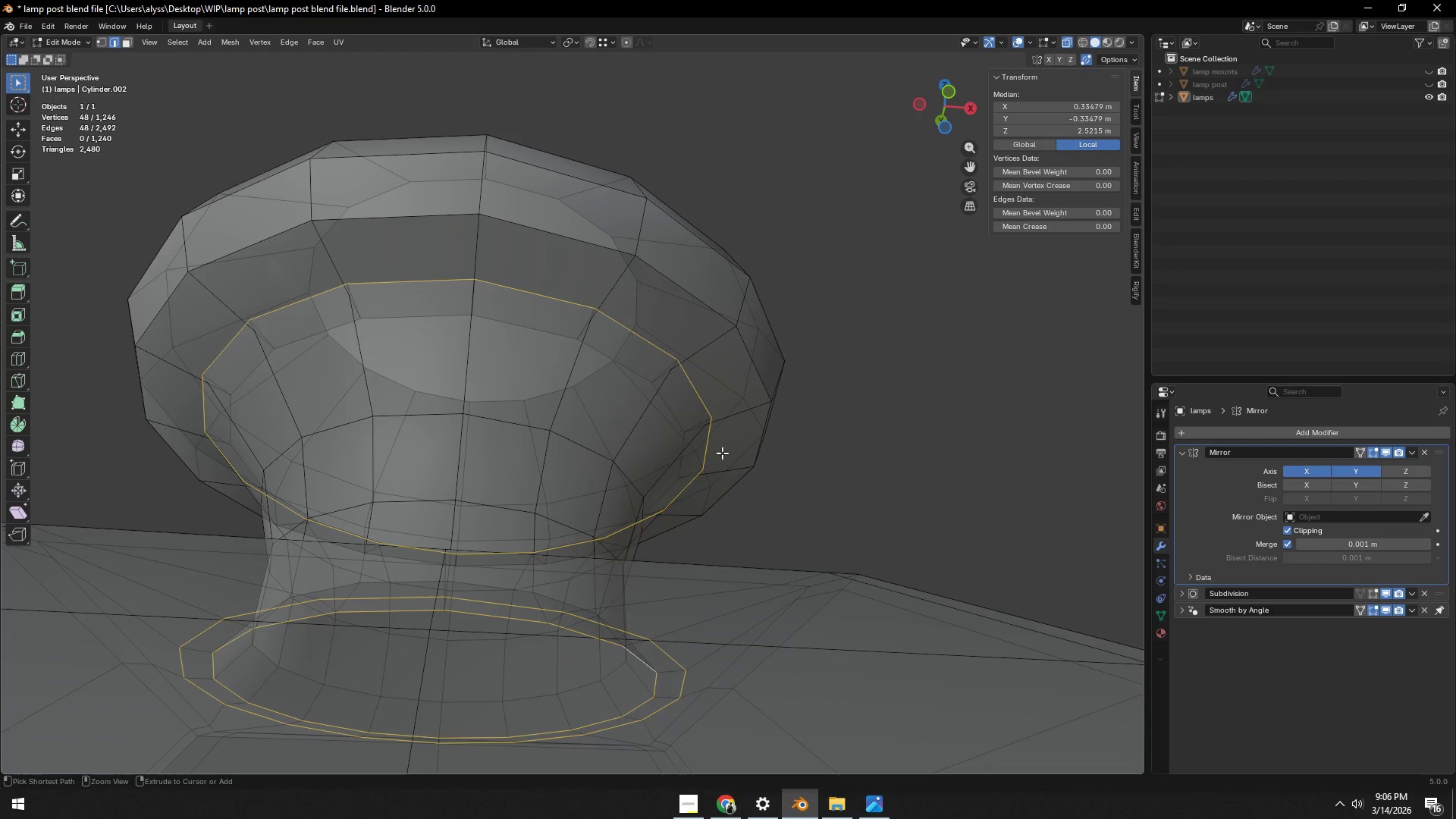 
key(Control+Z)
 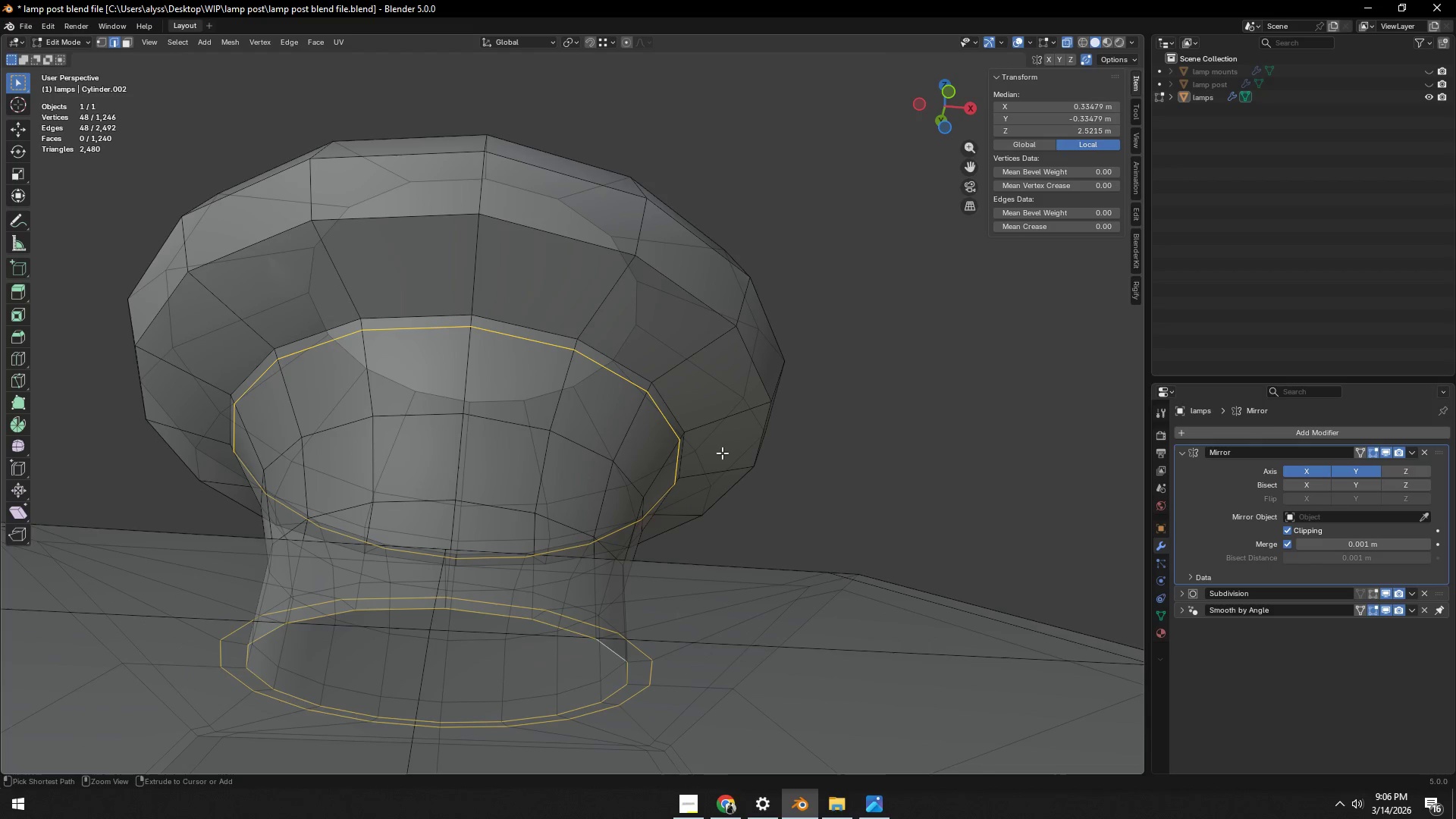 
key(Control+Z)
 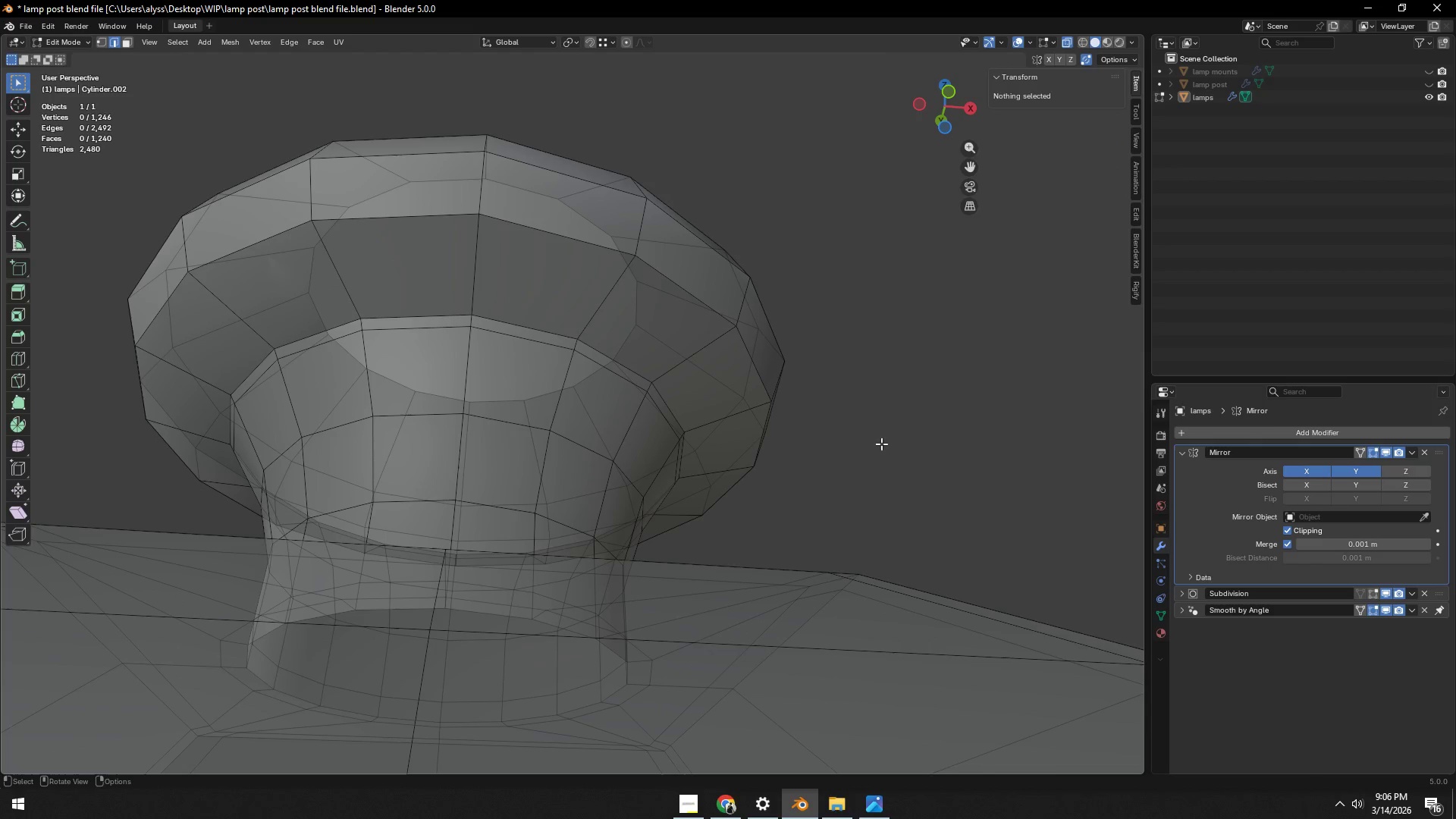 
key(Alt+AltLeft)
 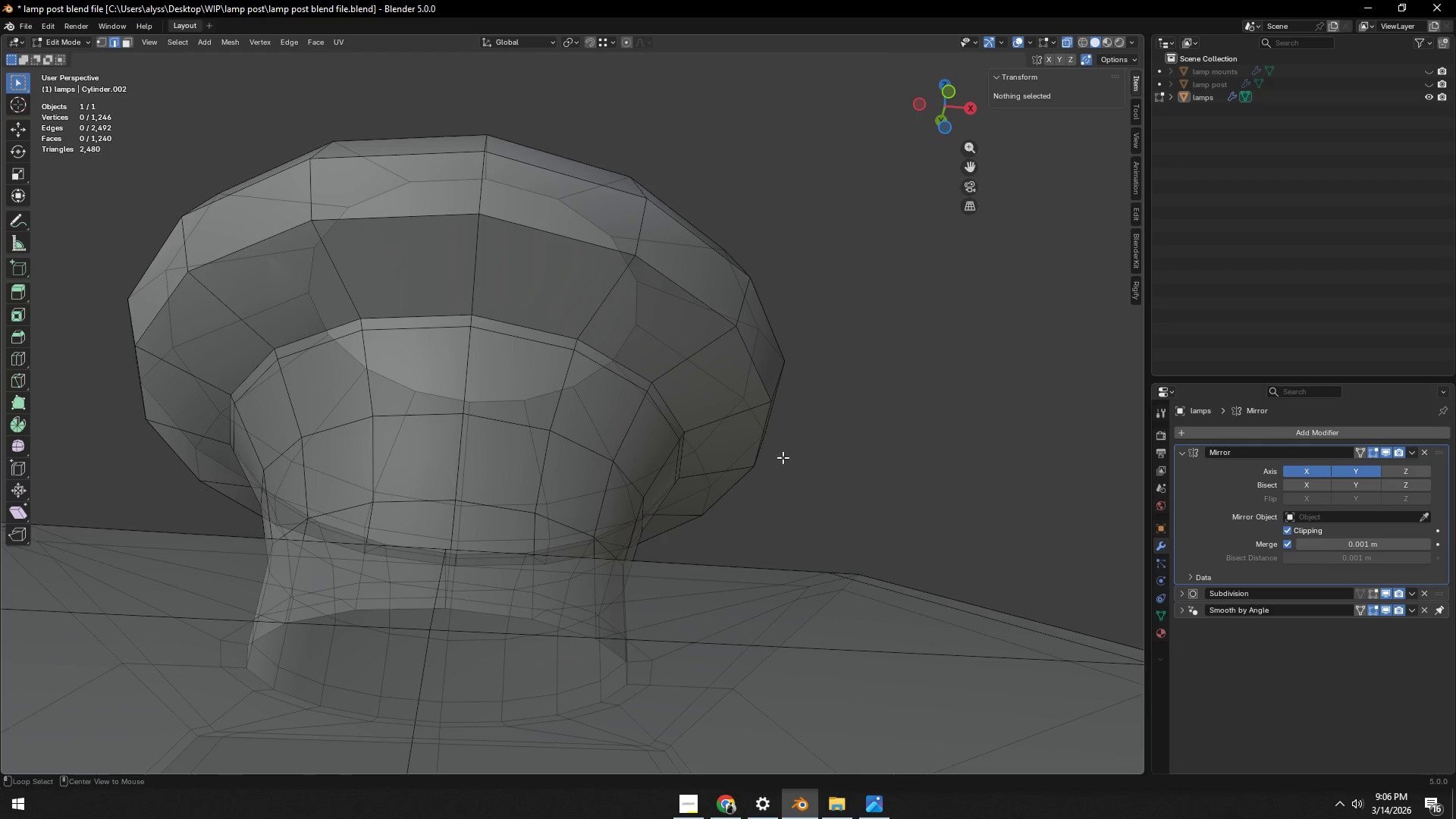 
key(Alt+Z)
 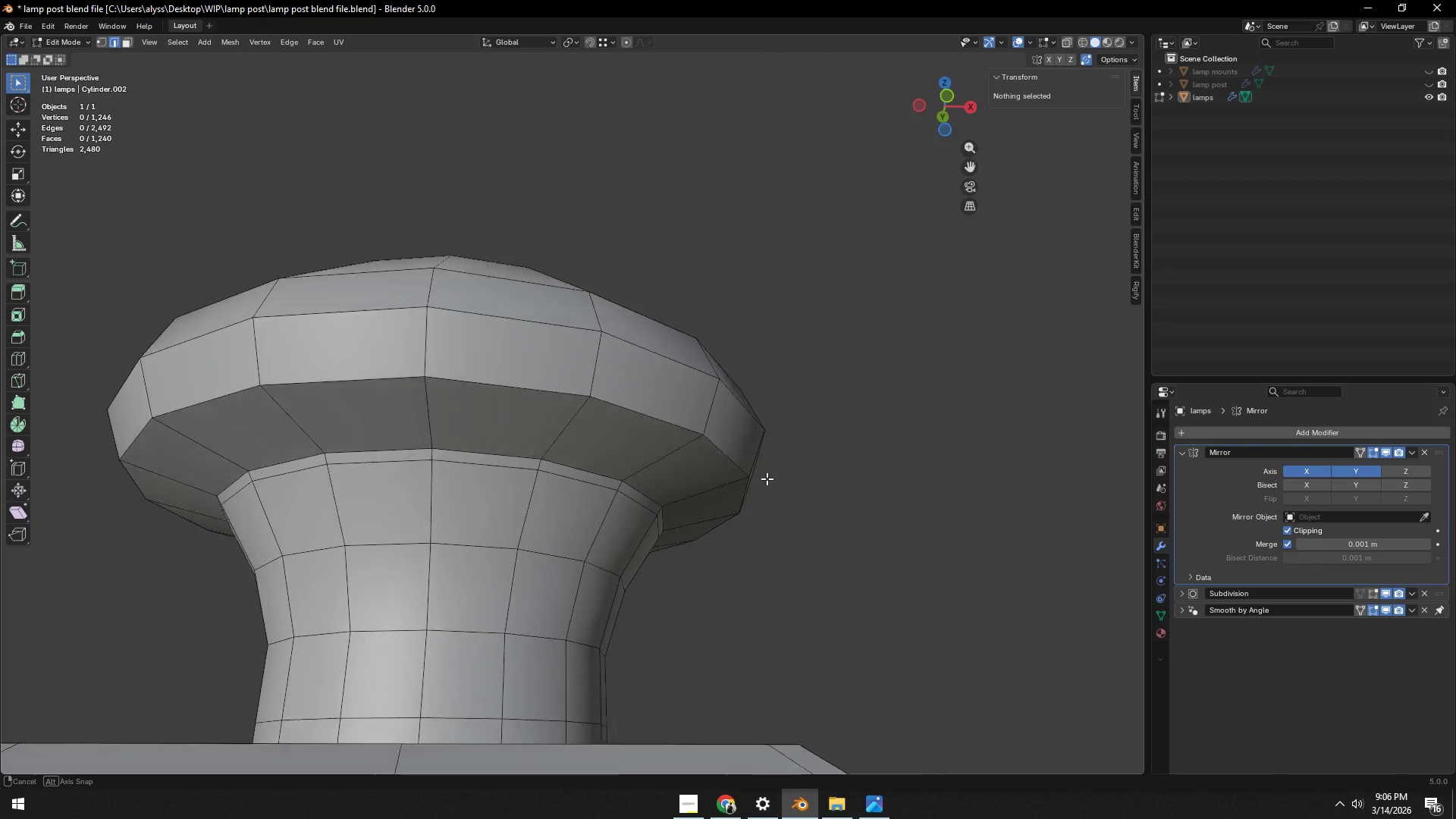 
scroll: coordinate [764, 486], scroll_direction: down, amount: 1.0
 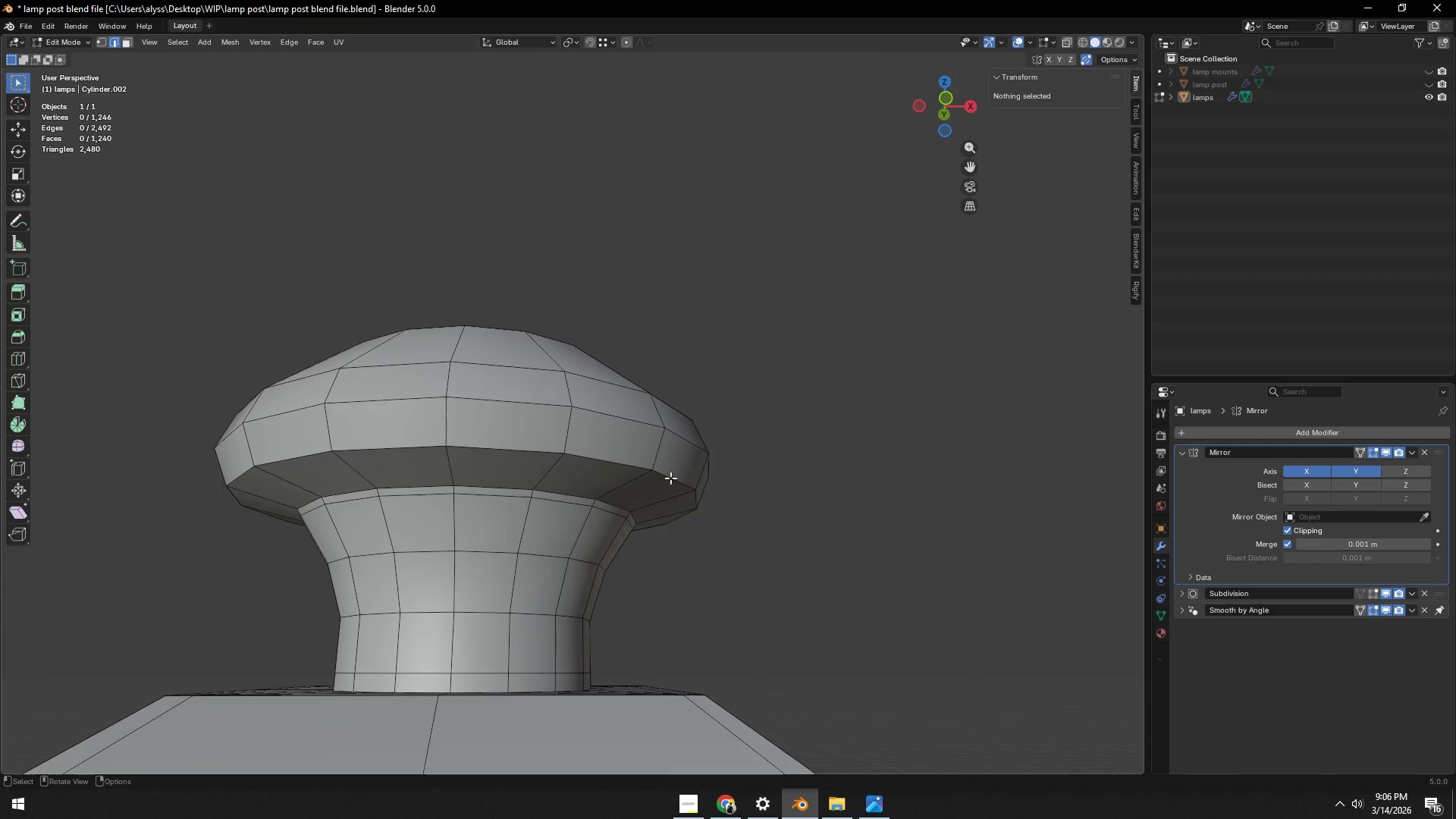 
key(3)
 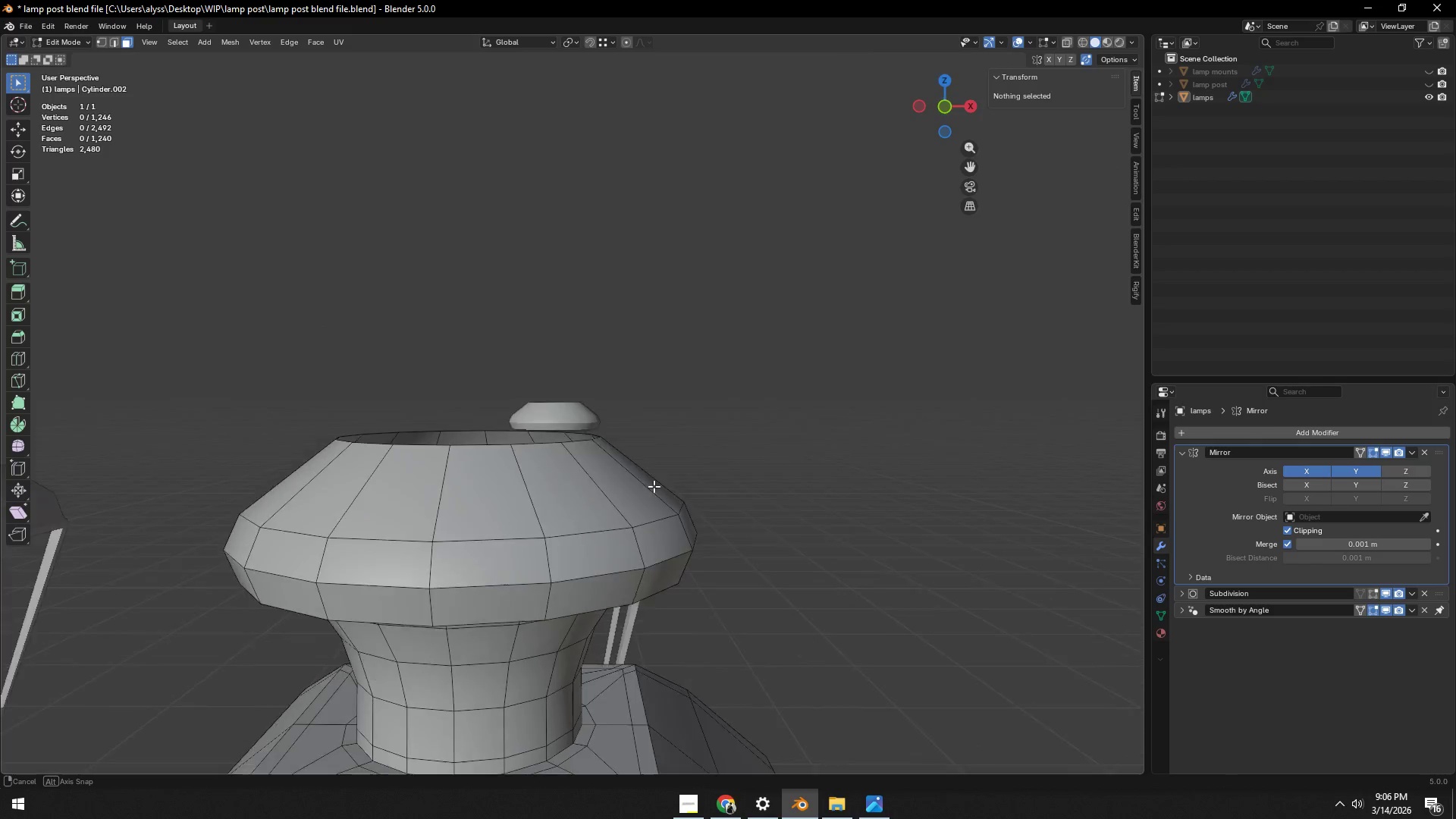 
hold_key(key=AltLeft, duration=0.41)
left_click([541, 458])
 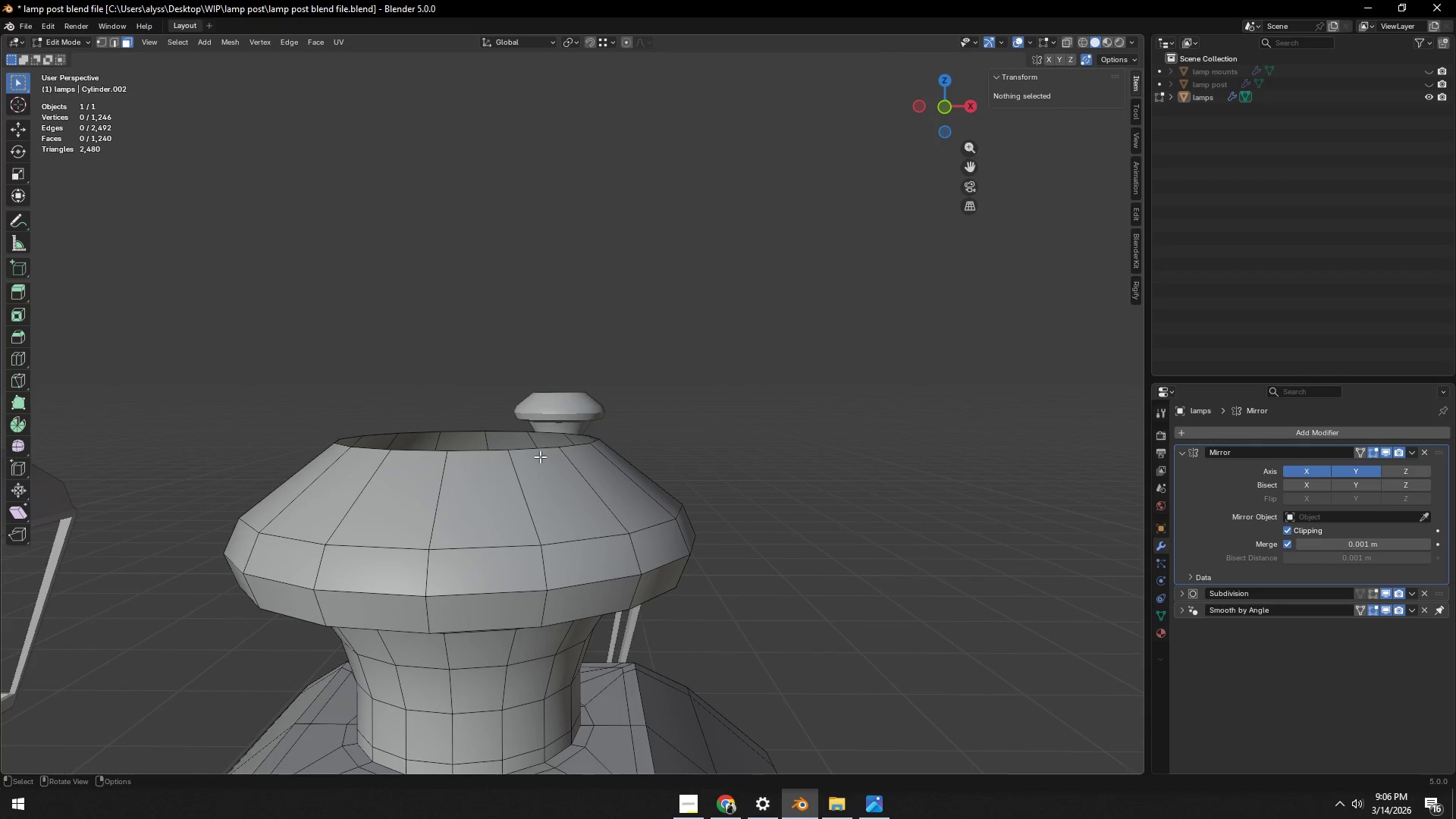 
key(2)
 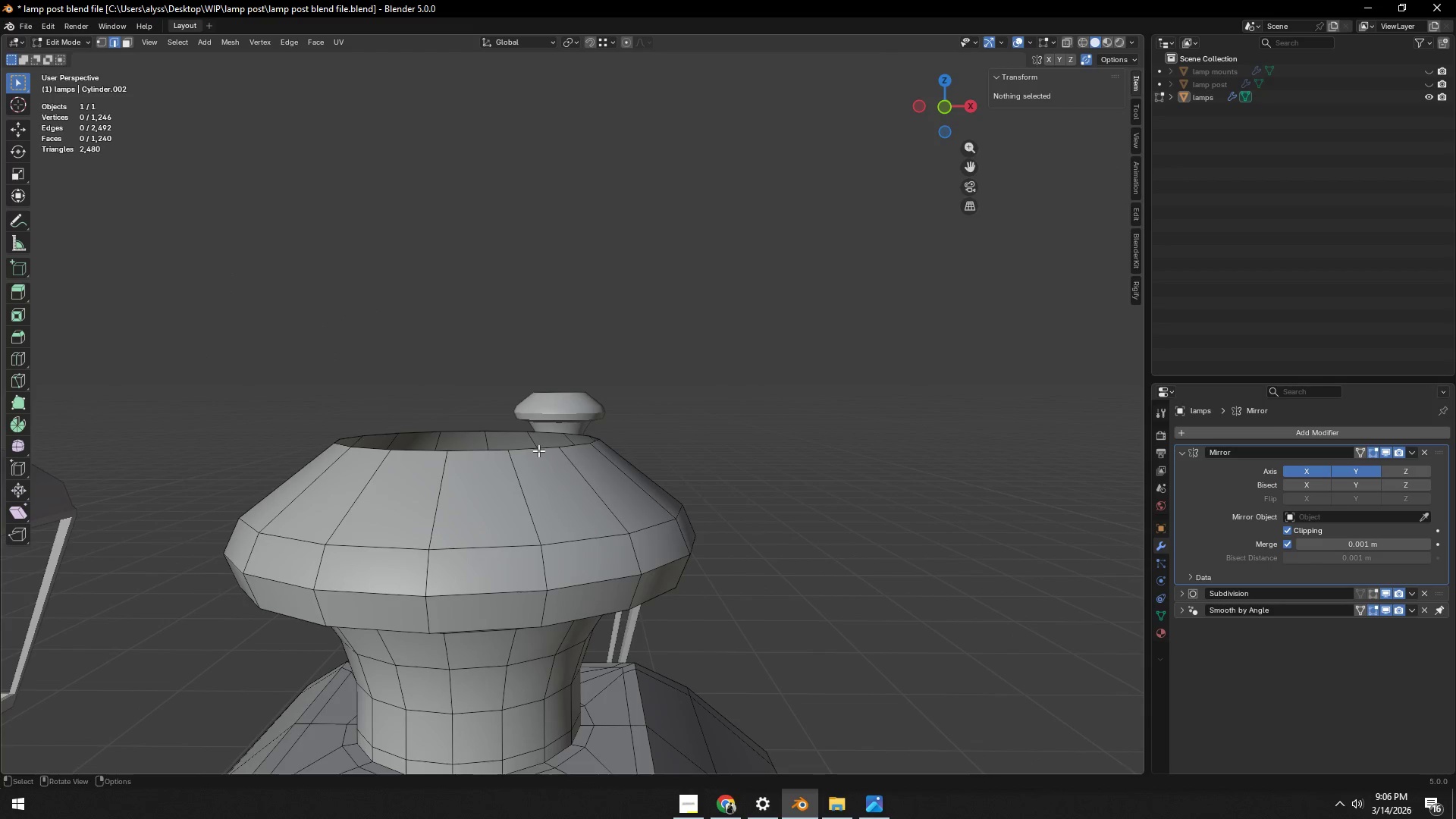 
hold_key(key=AltLeft, duration=0.34)
left_click([538, 450])
 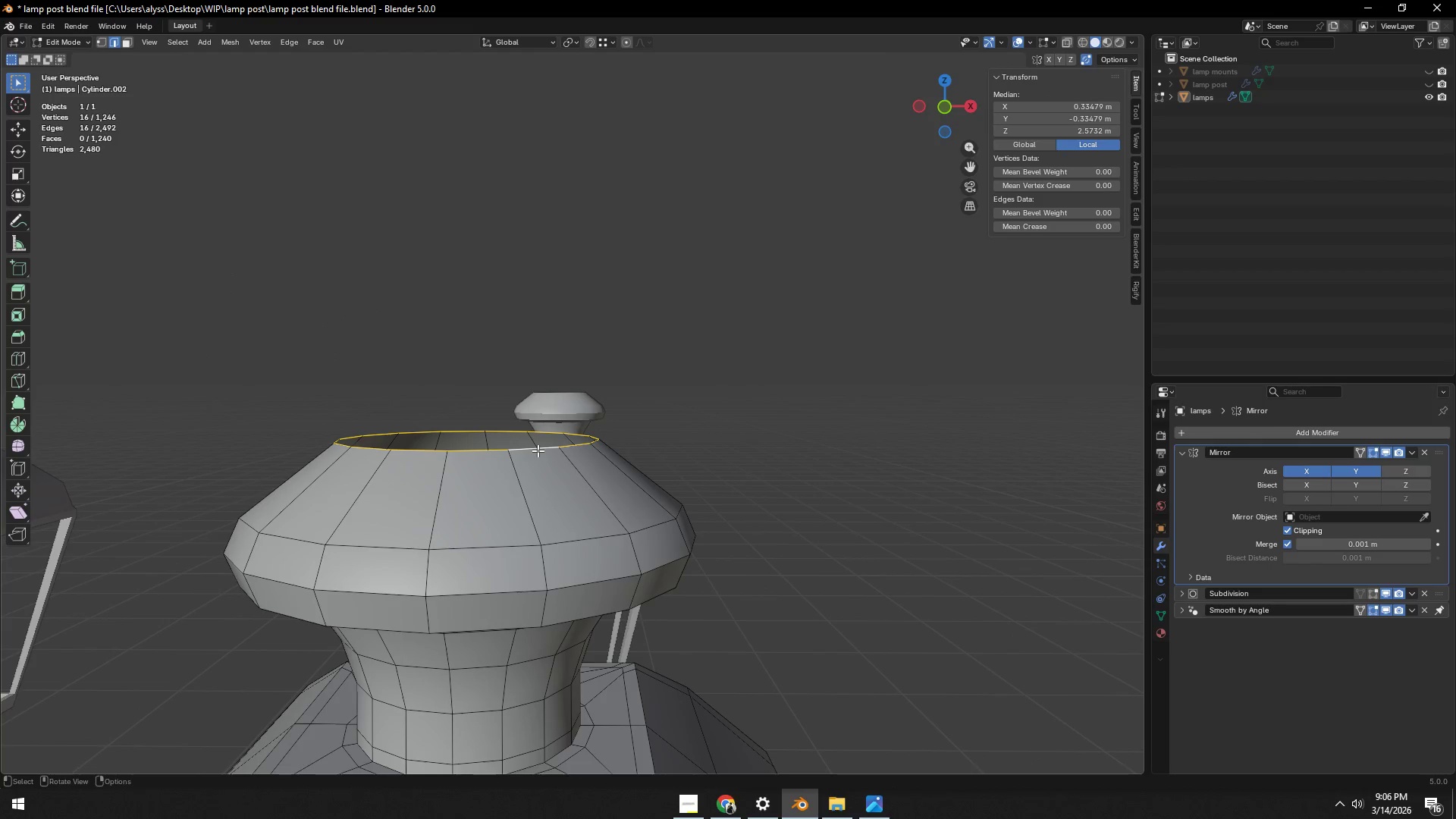 
key(Control+NumpadAdd)
 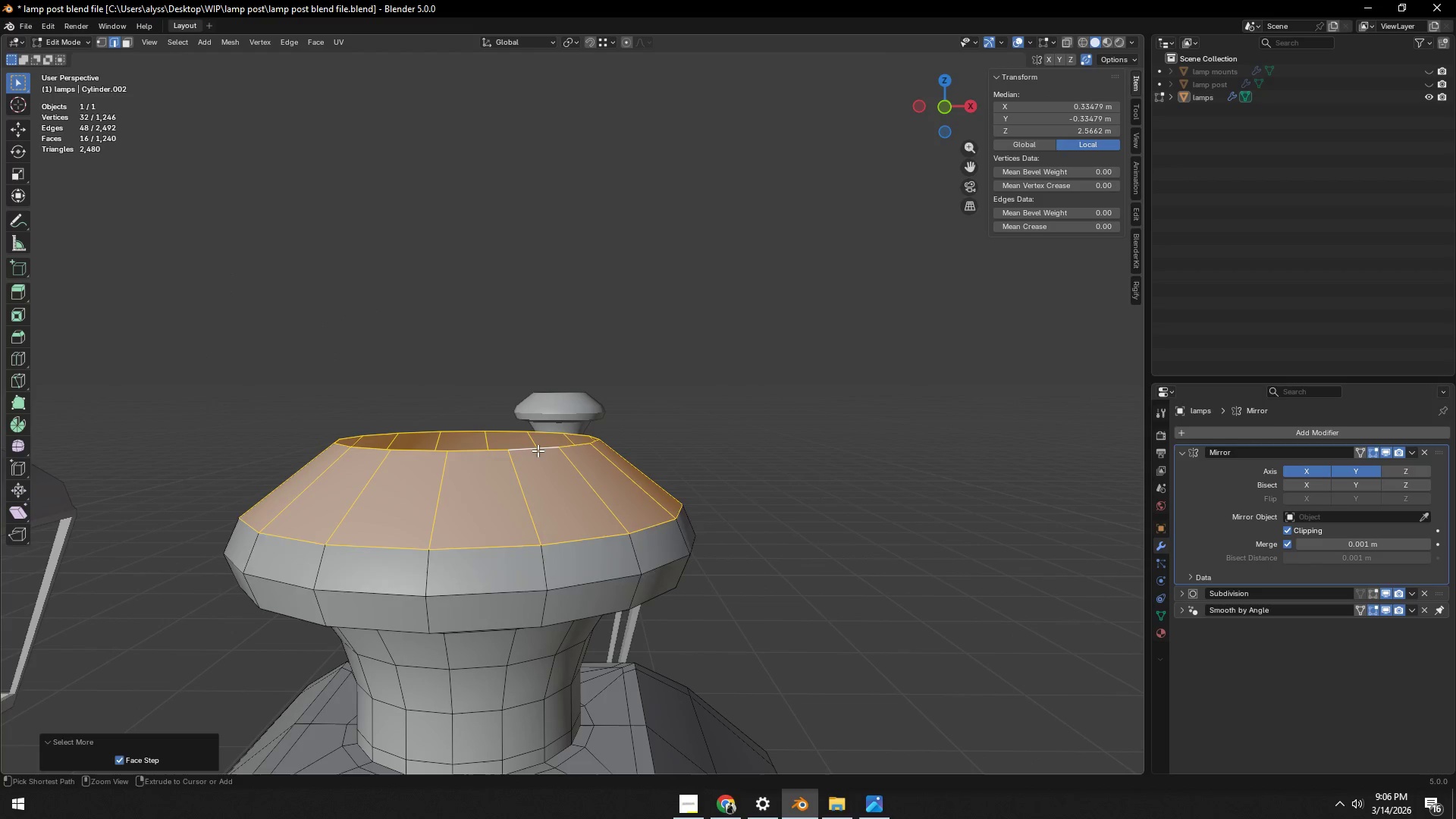 
key(Control+NumpadAdd)
 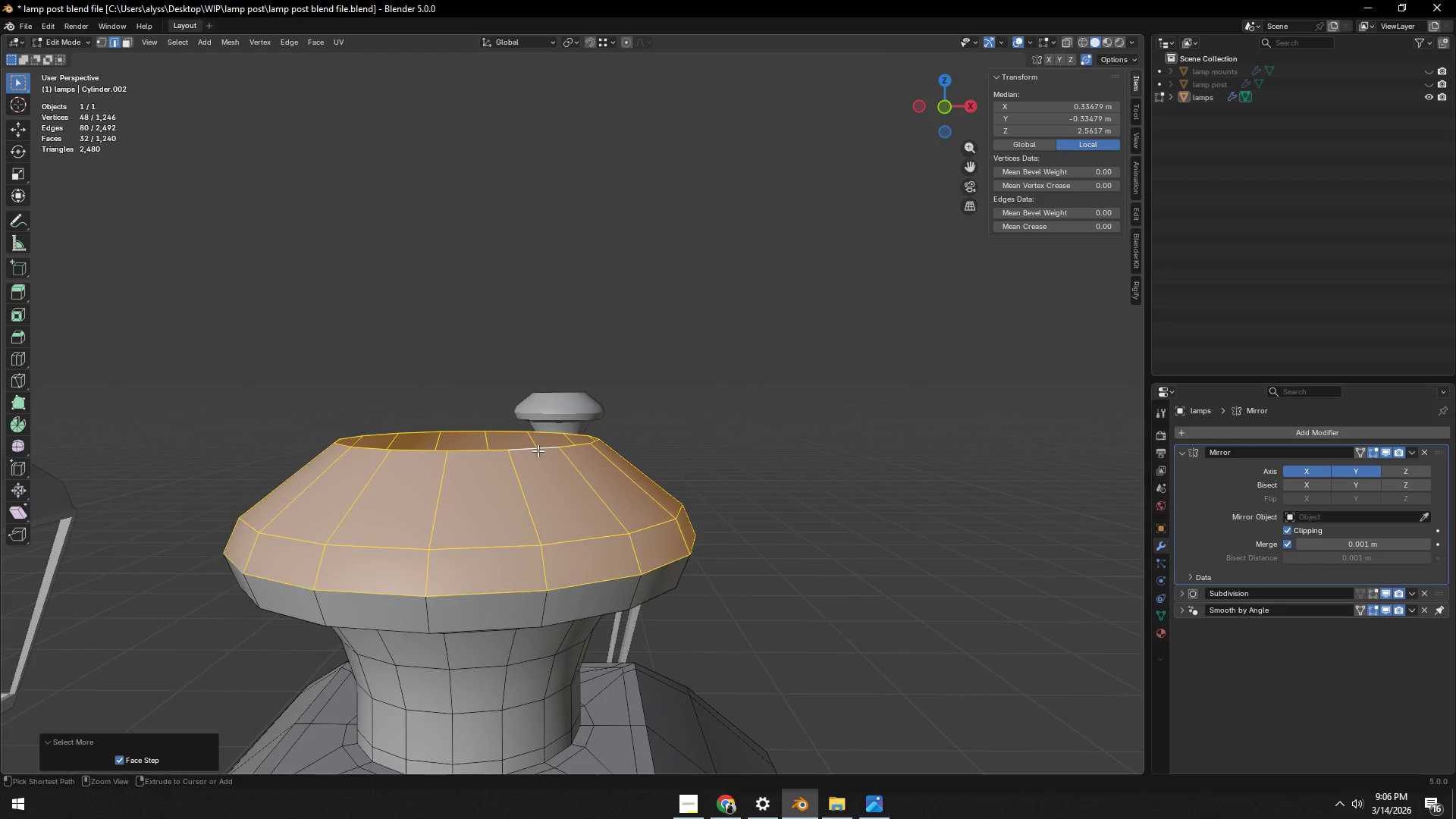 
key(Control+NumpadAdd)
 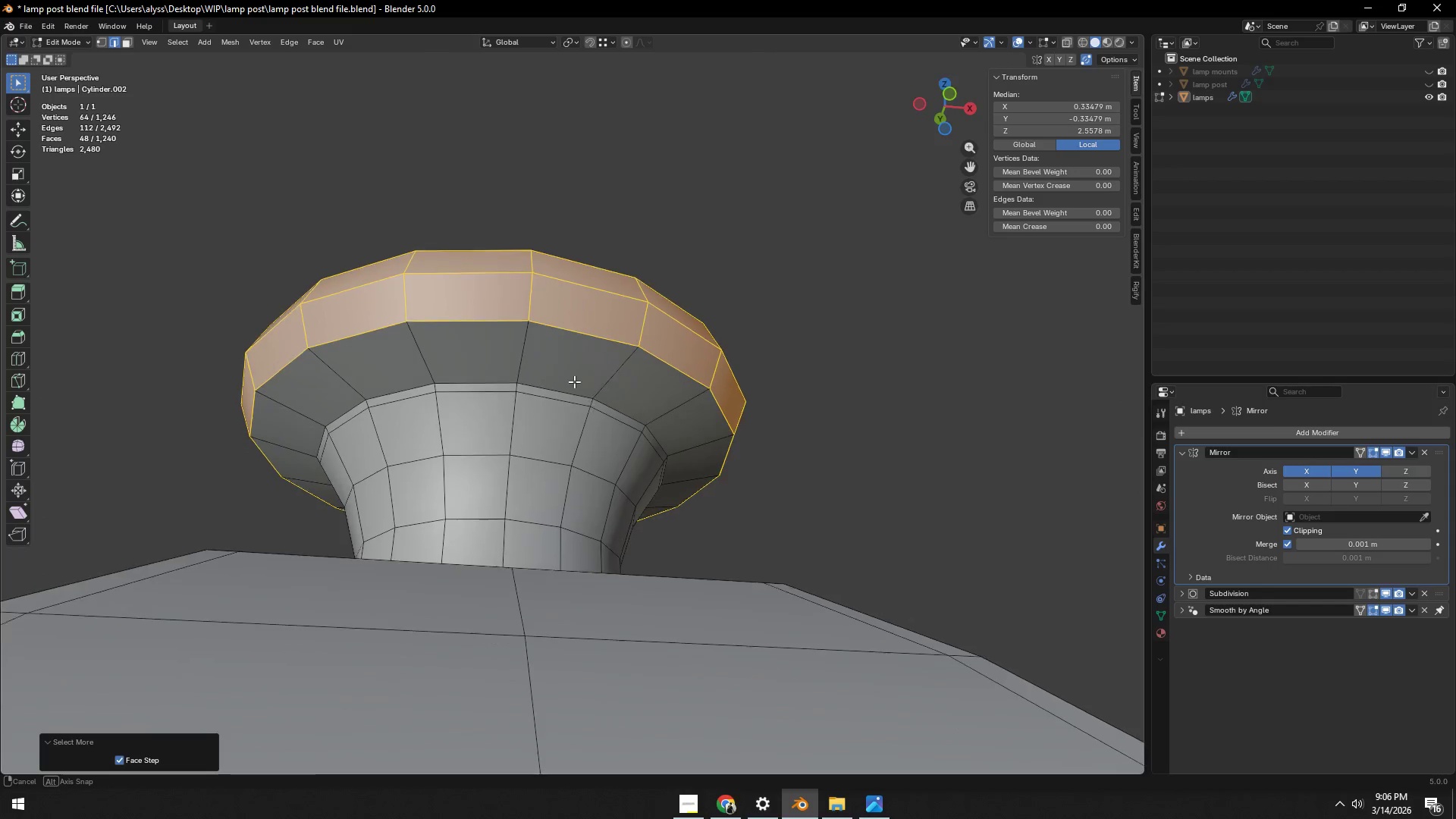 
scroll: coordinate [565, 380], scroll_direction: up, amount: 1.0
 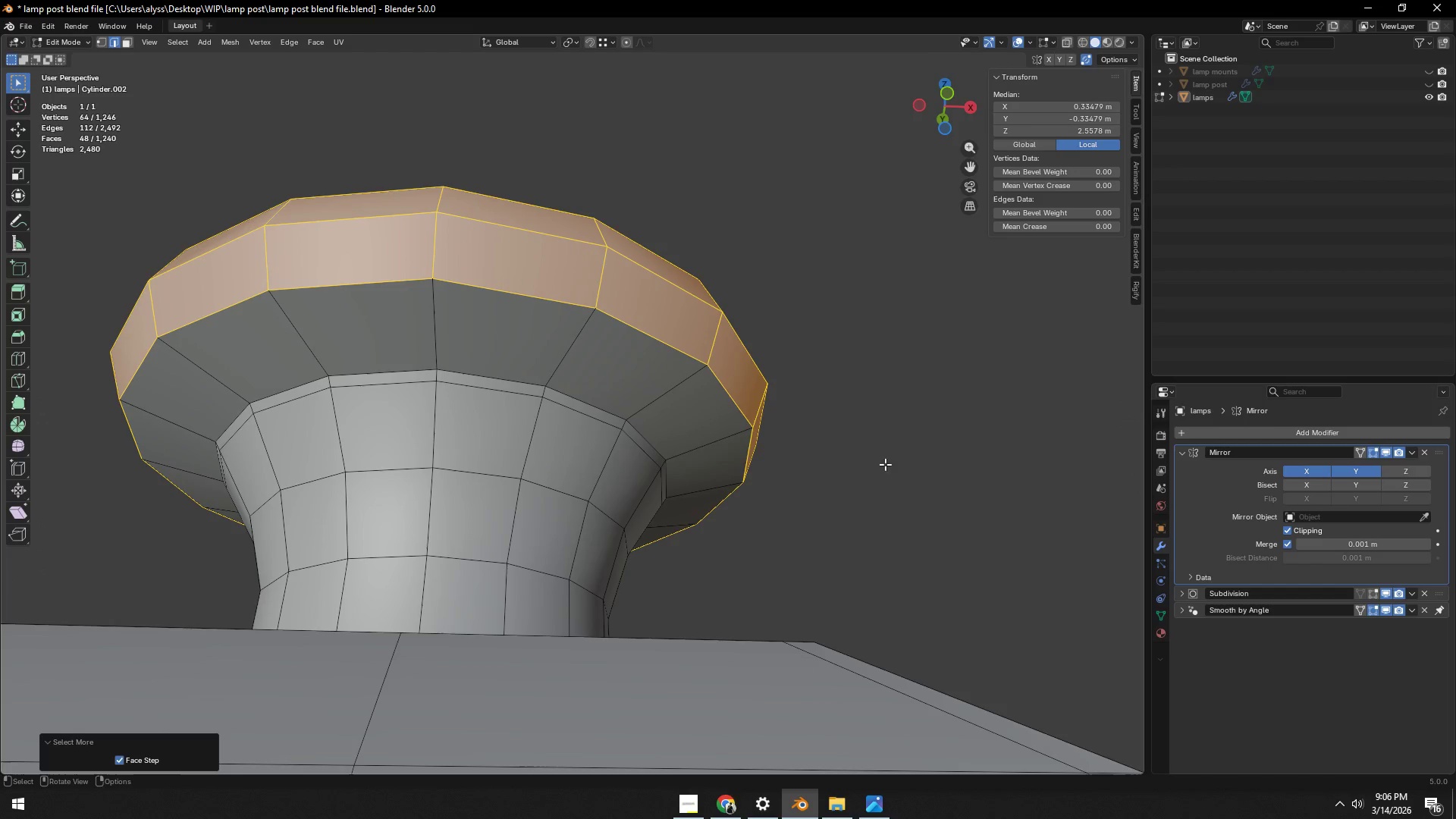 
key(S)
 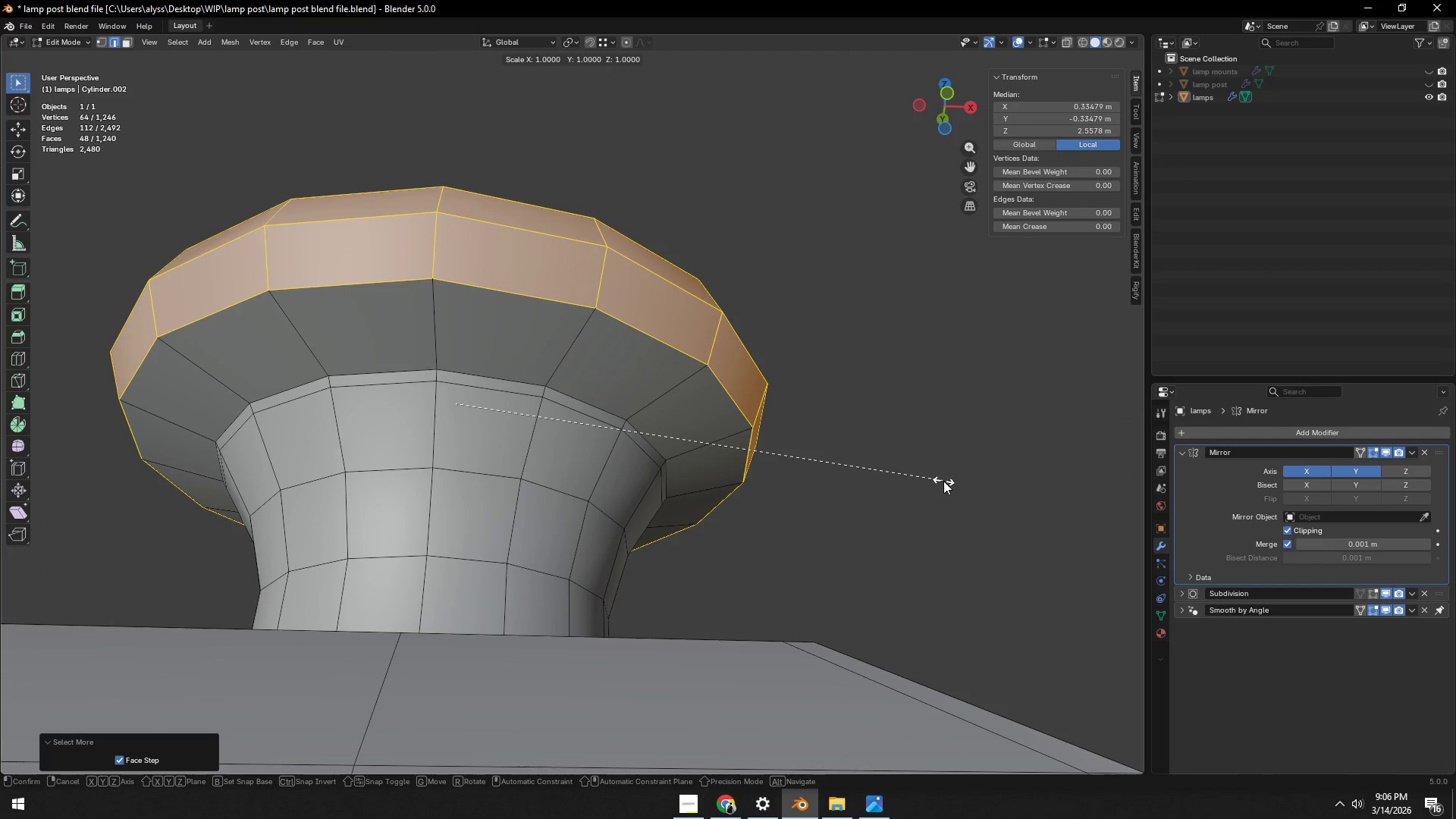 
key(Shift+ShiftLeft)
 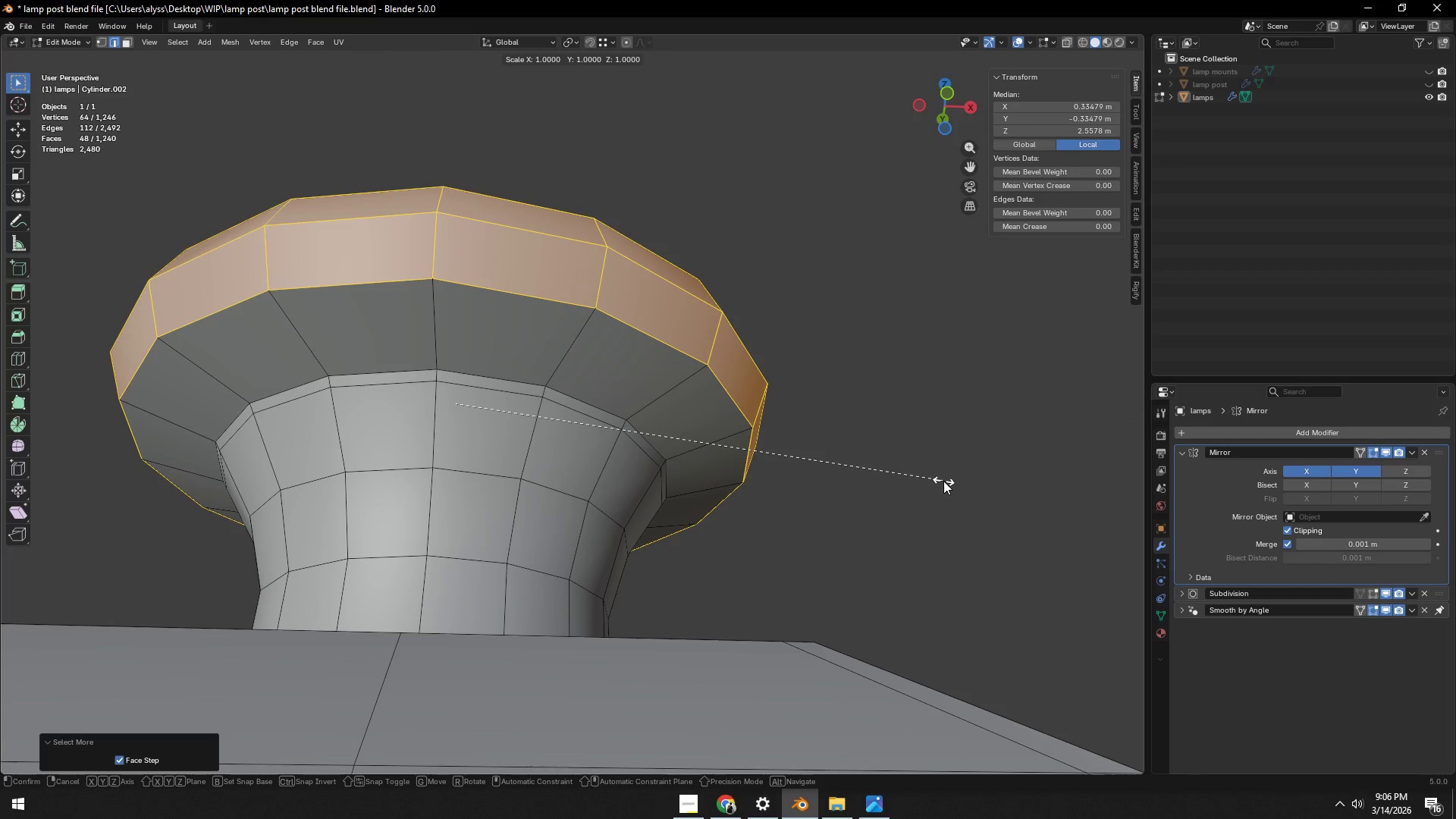 
key(Shift+Z)
 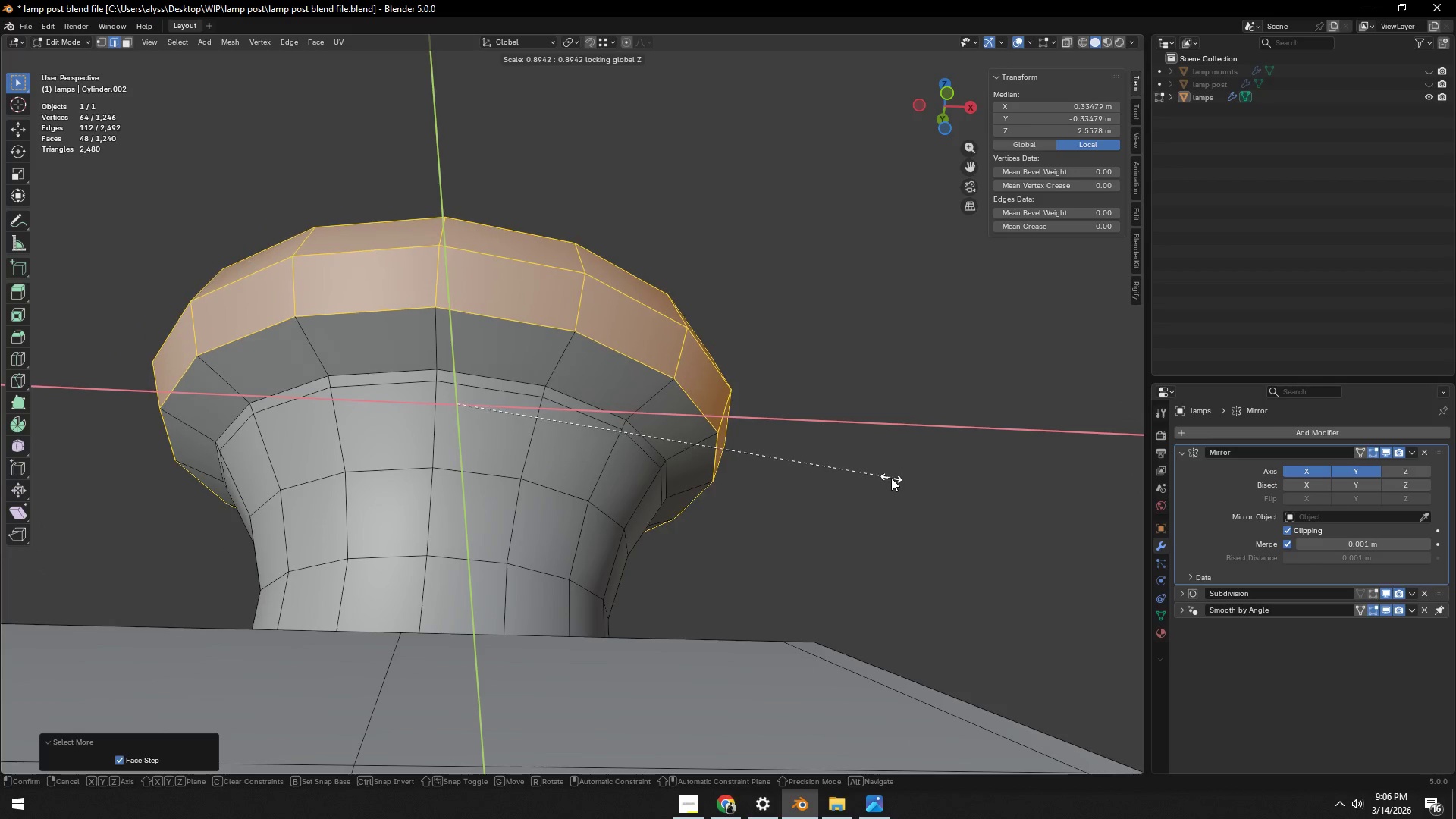 
left_click([888, 478])
 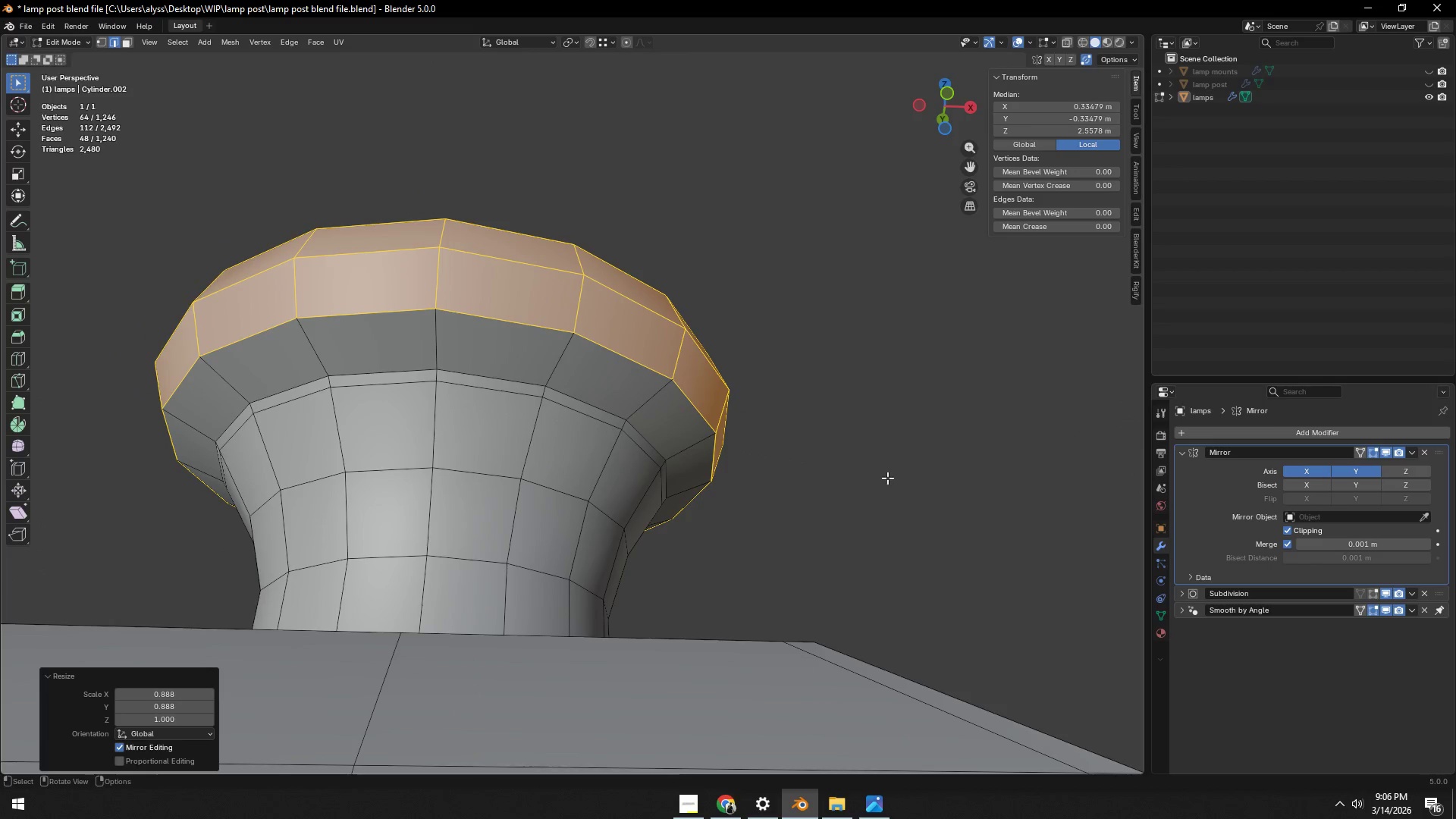 
key(Tab)
 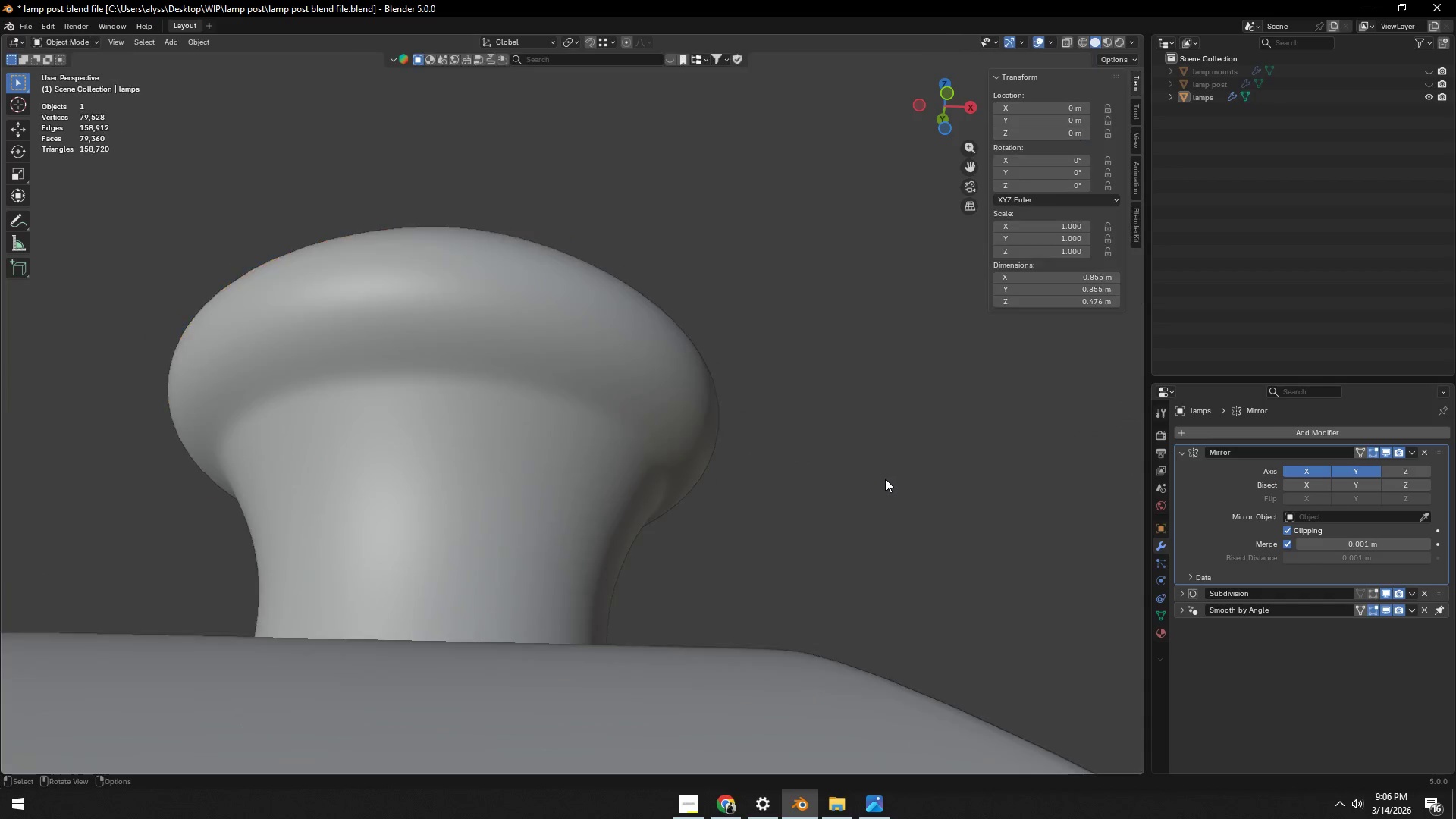 
scroll: coordinate [883, 480], scroll_direction: down, amount: 3.0
 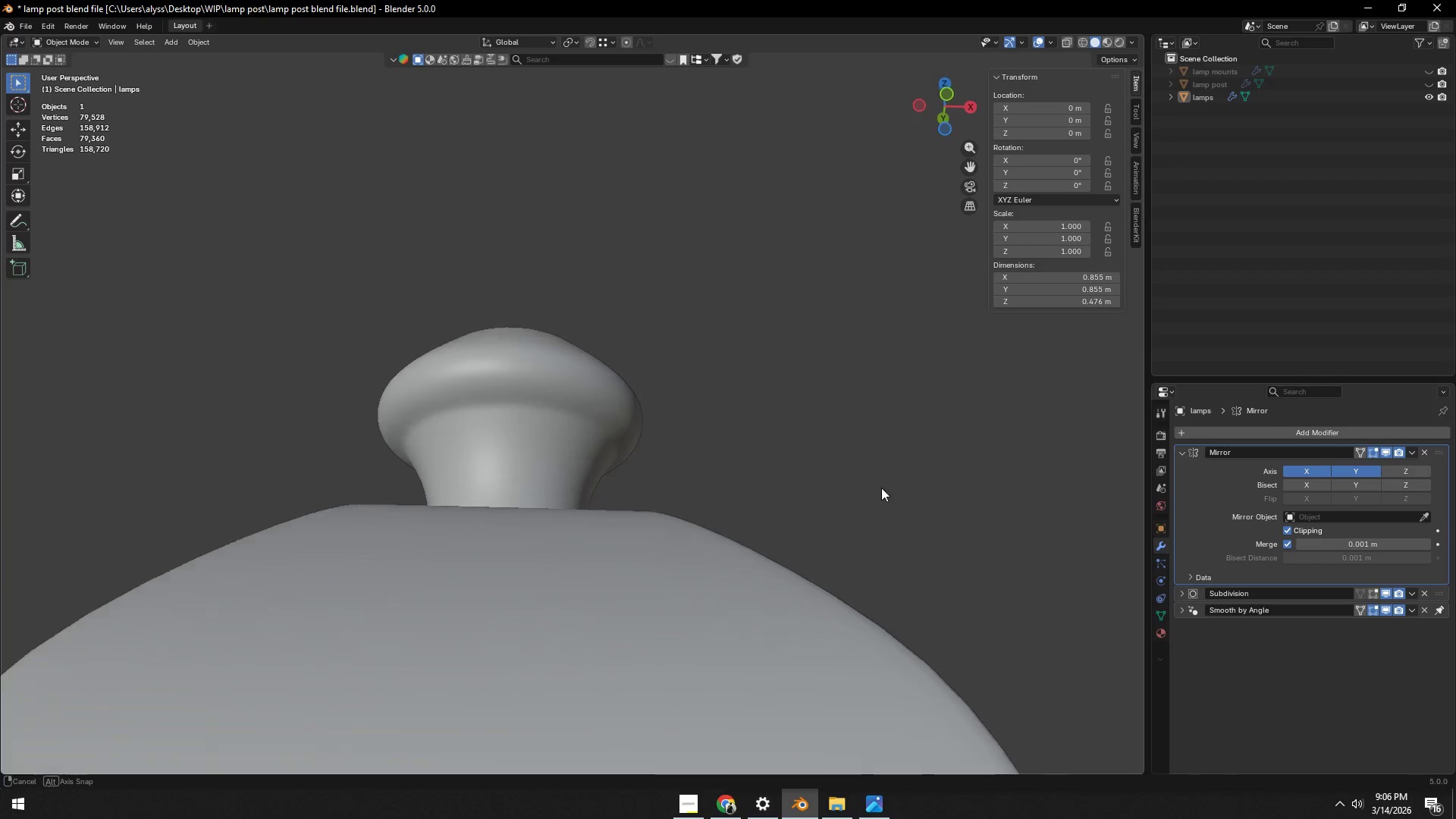 
key(Control+ControlLeft)
 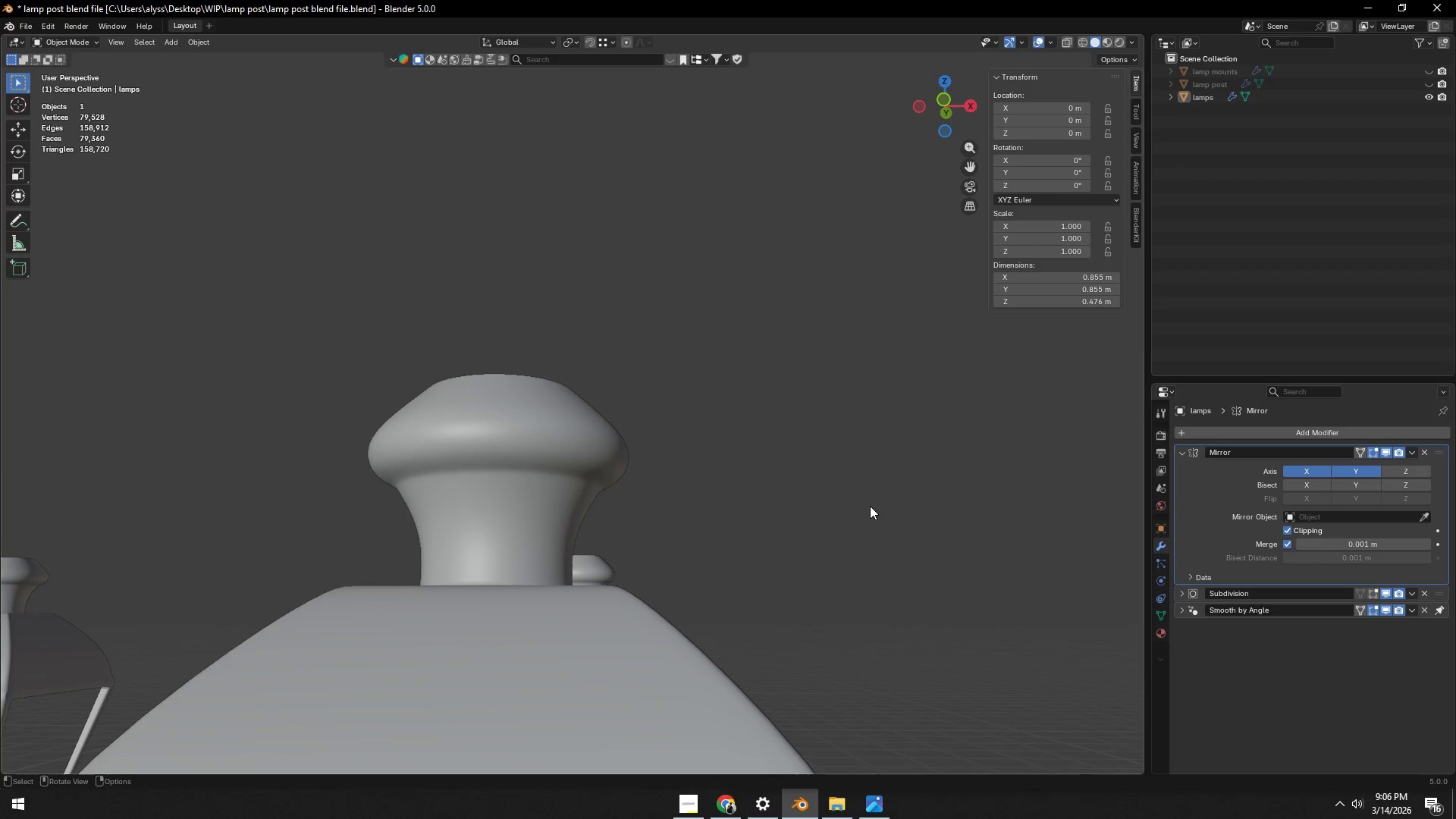 
key(Control+S)
 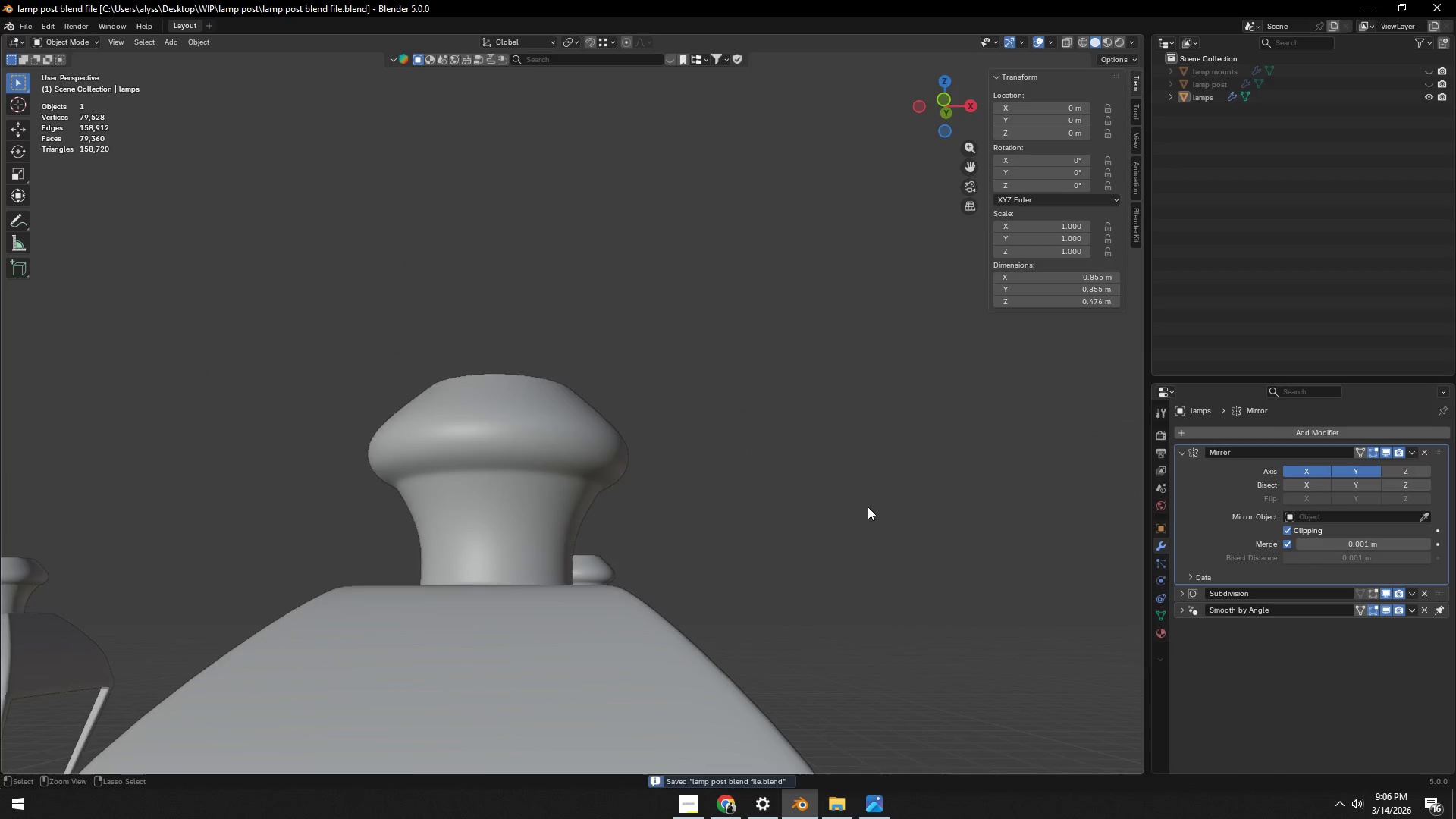 
scroll: coordinate [868, 507], scroll_direction: down, amount: 5.0
 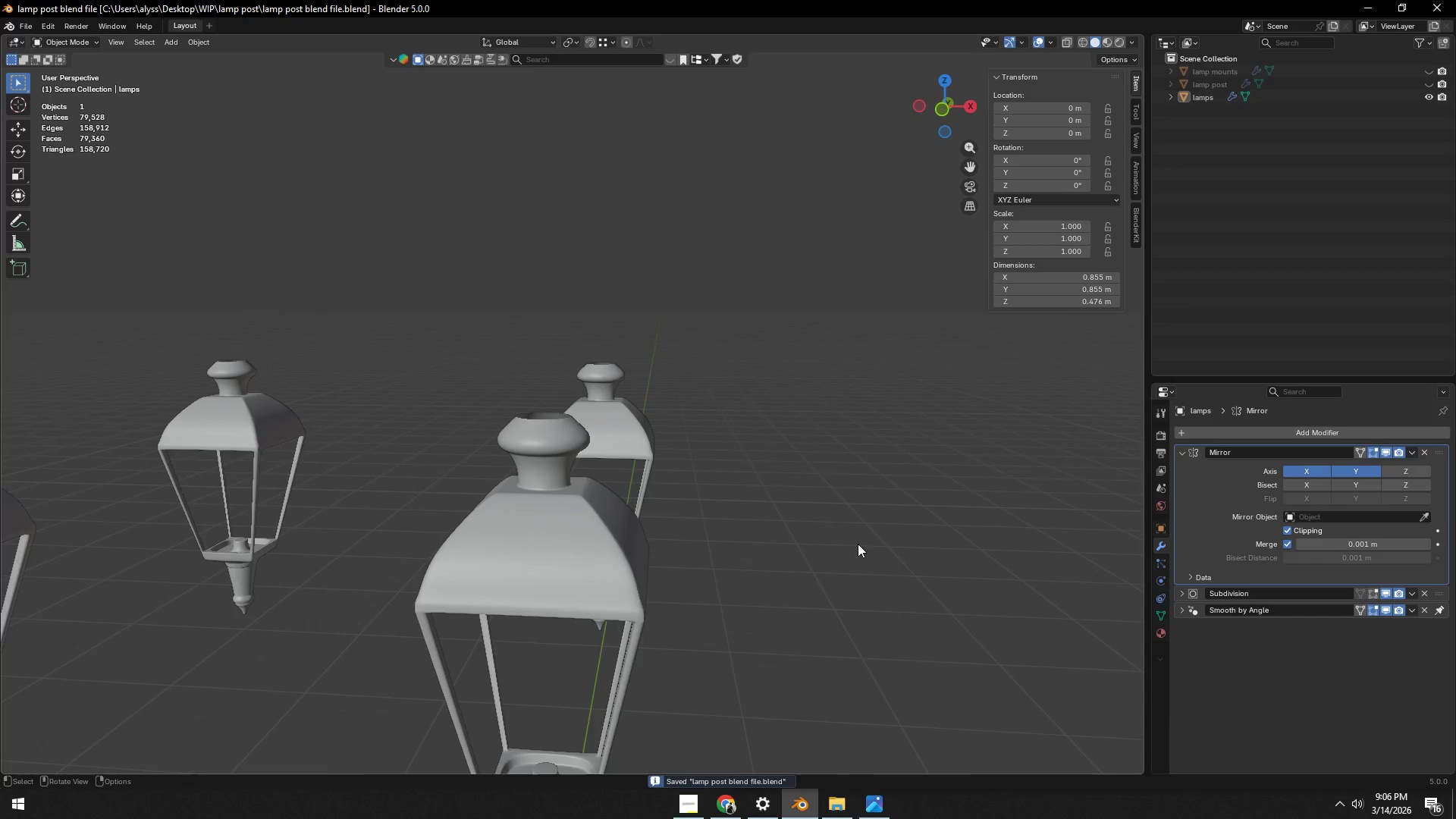 
key(Tab)
 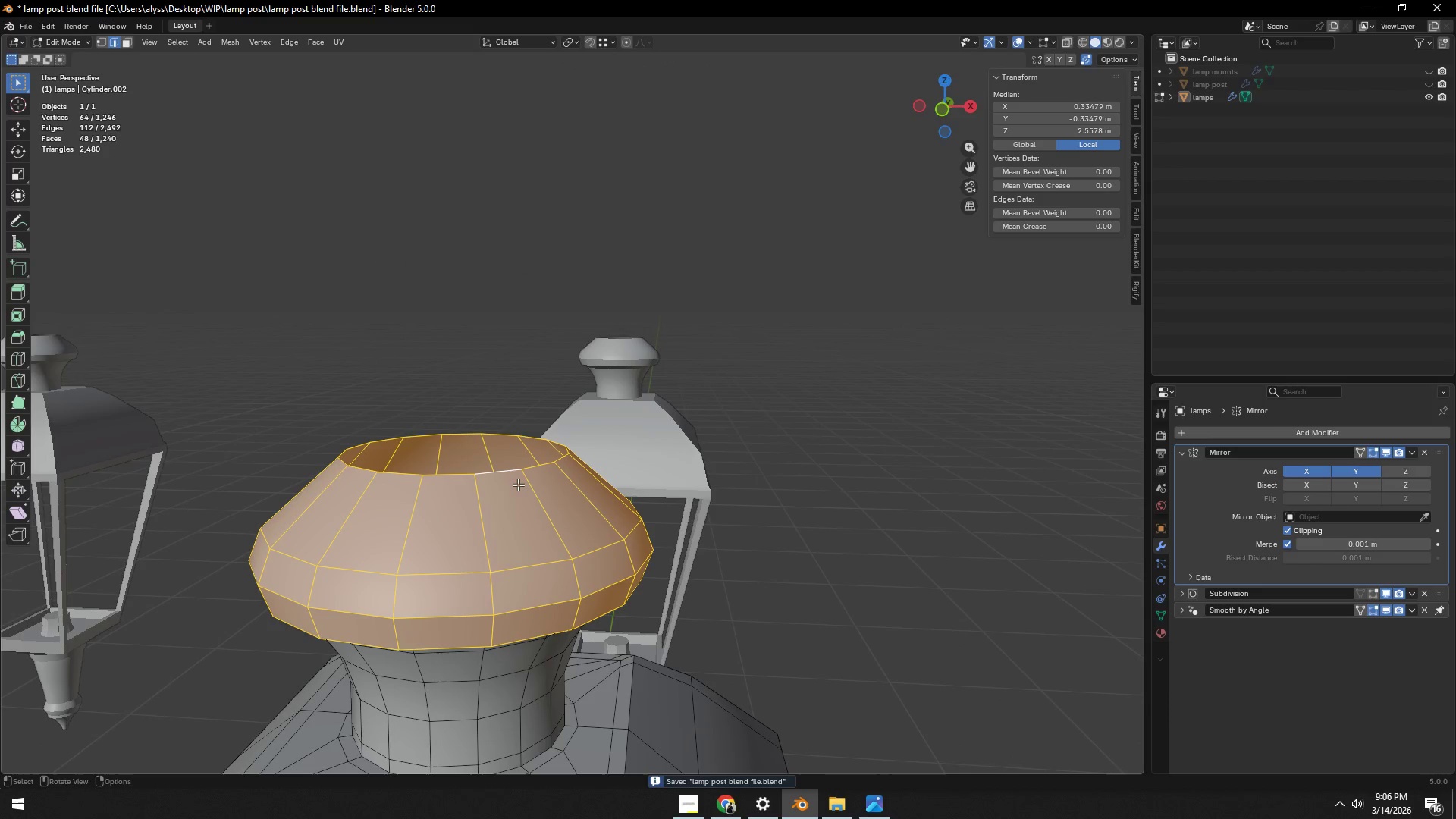 
scroll: coordinate [815, 537], scroll_direction: up, amount: 7.0
 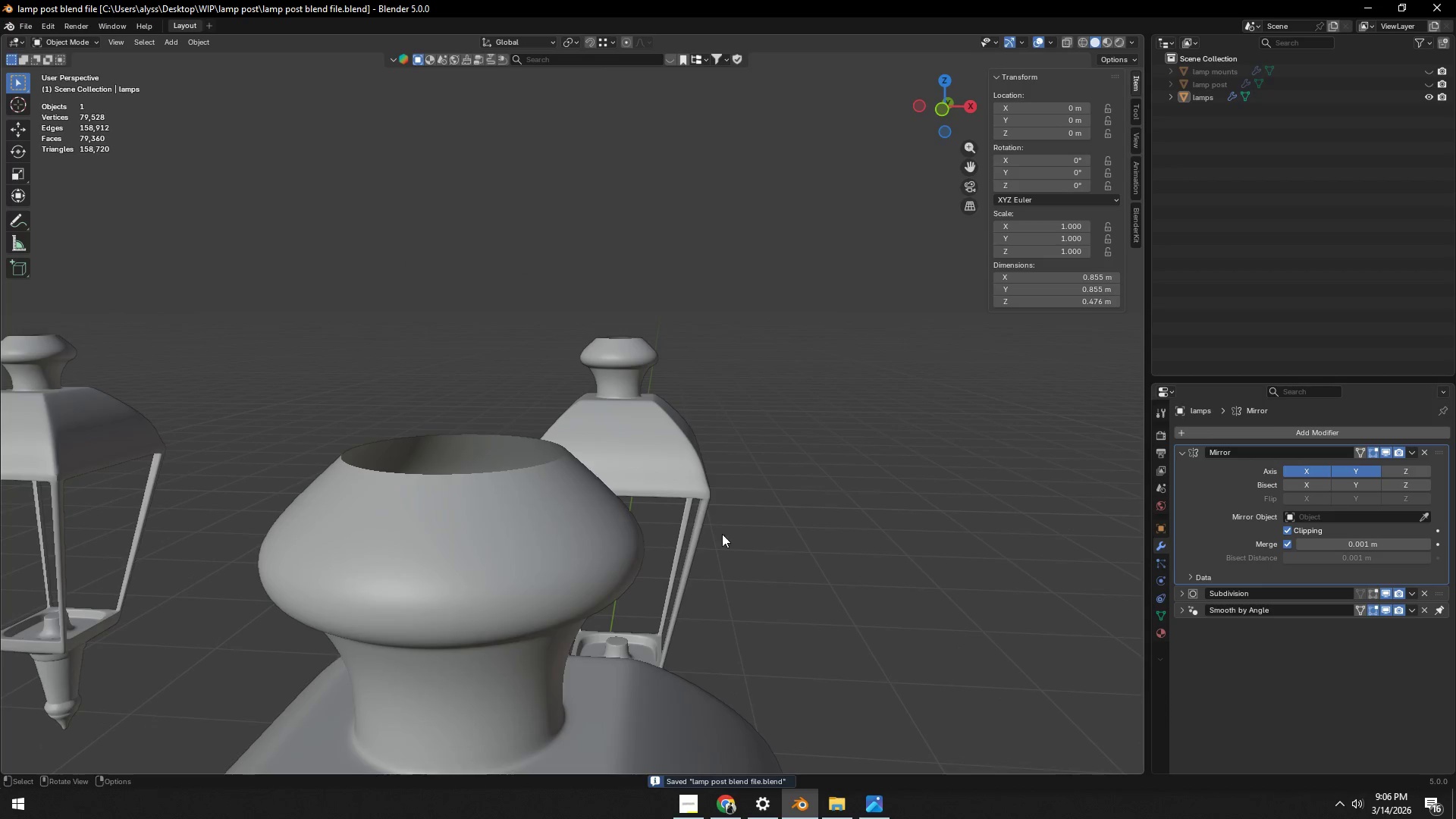 
hold_key(key=AltLeft, duration=0.31)
left_click([501, 477])
 